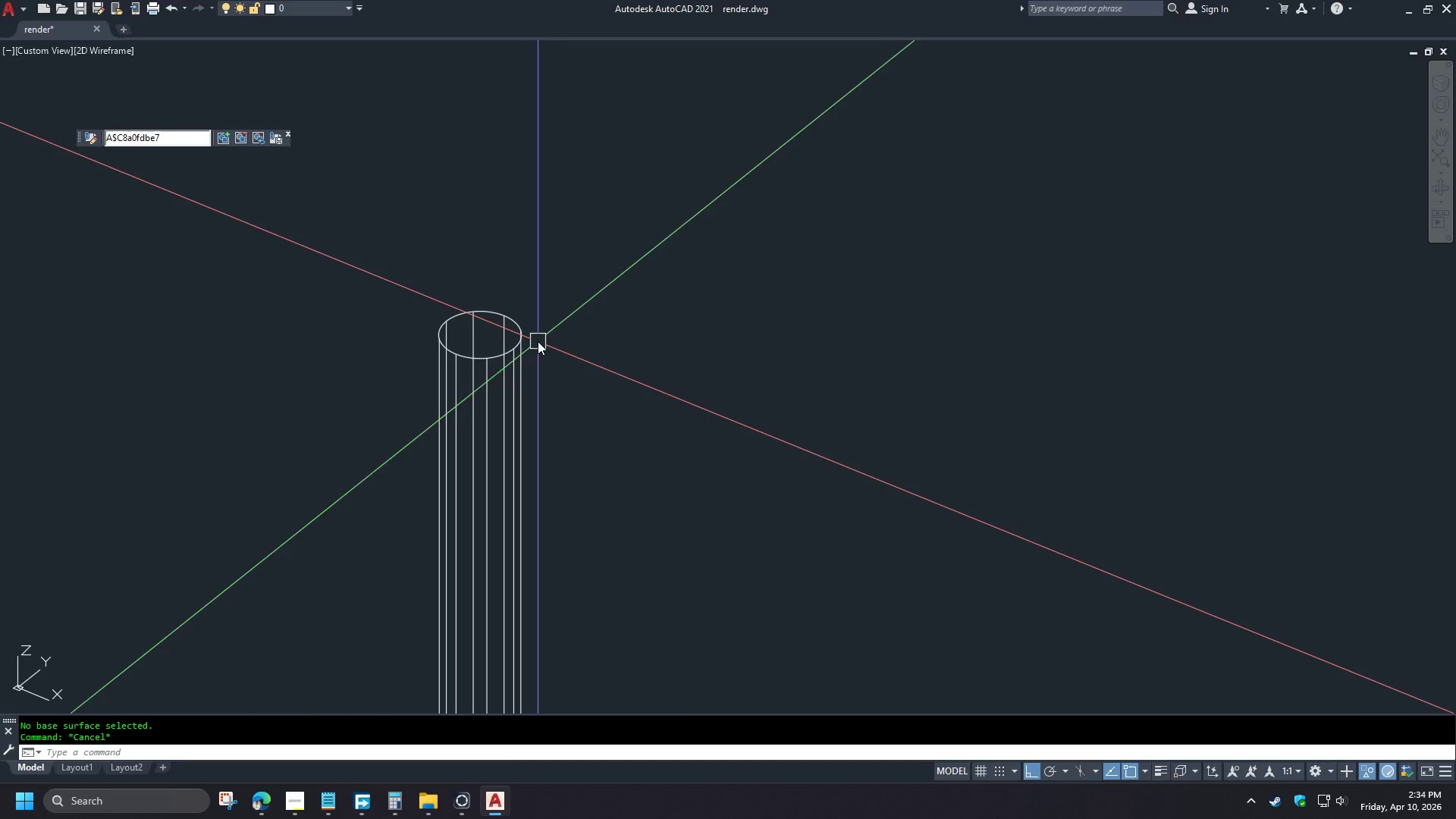 
key(Escape)
 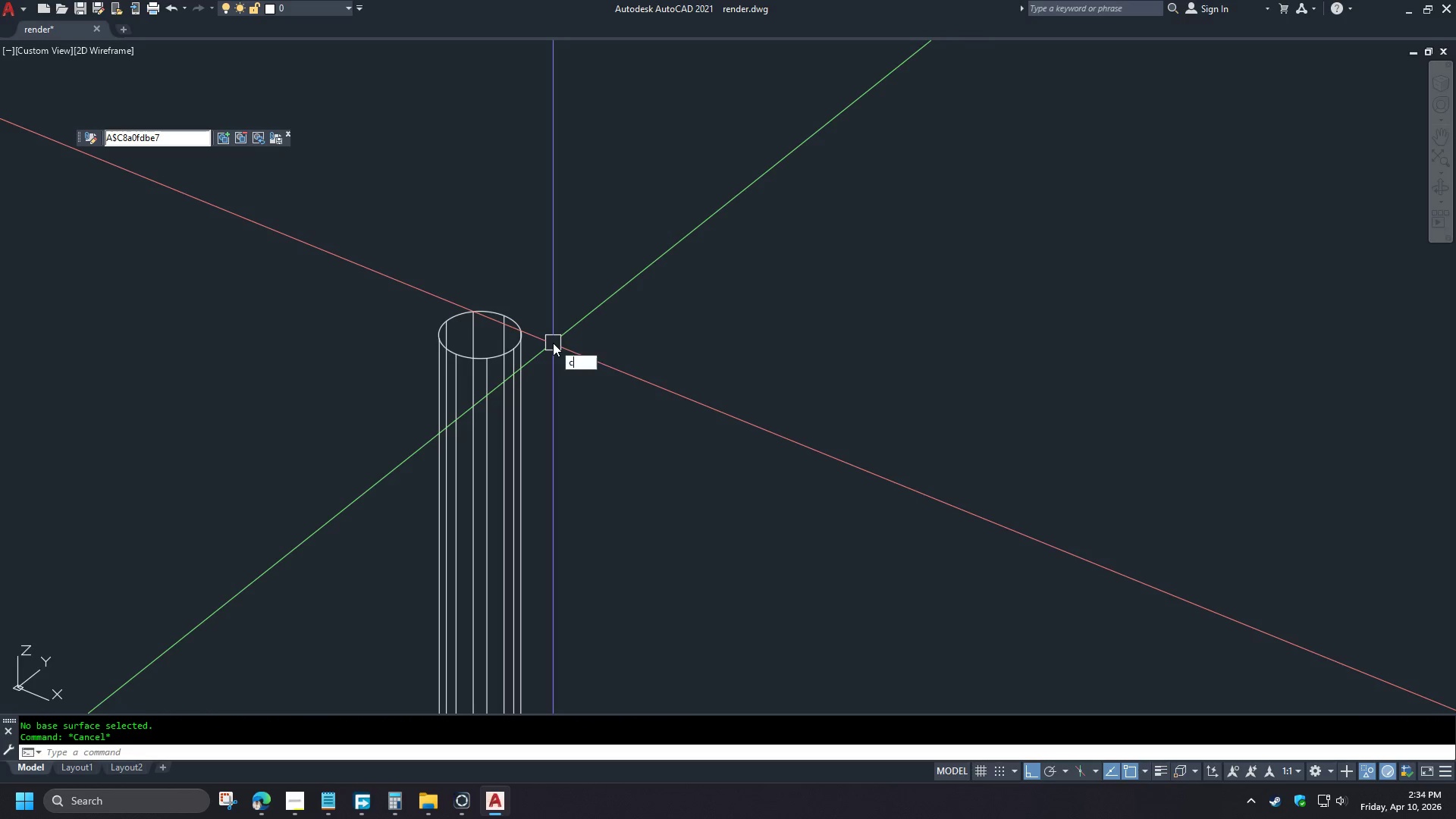 
type(CHAM)
 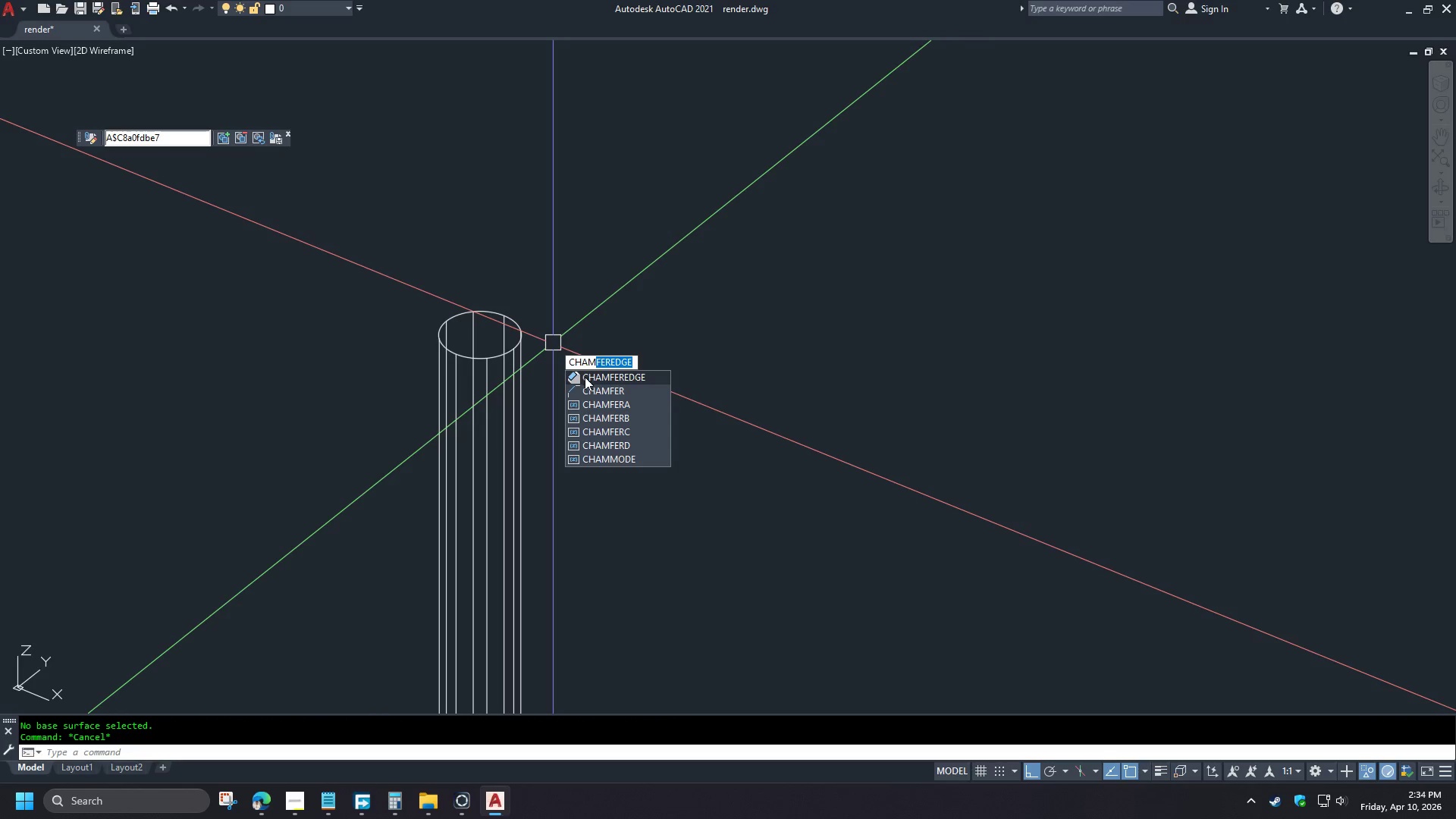 
left_click([614, 381])
 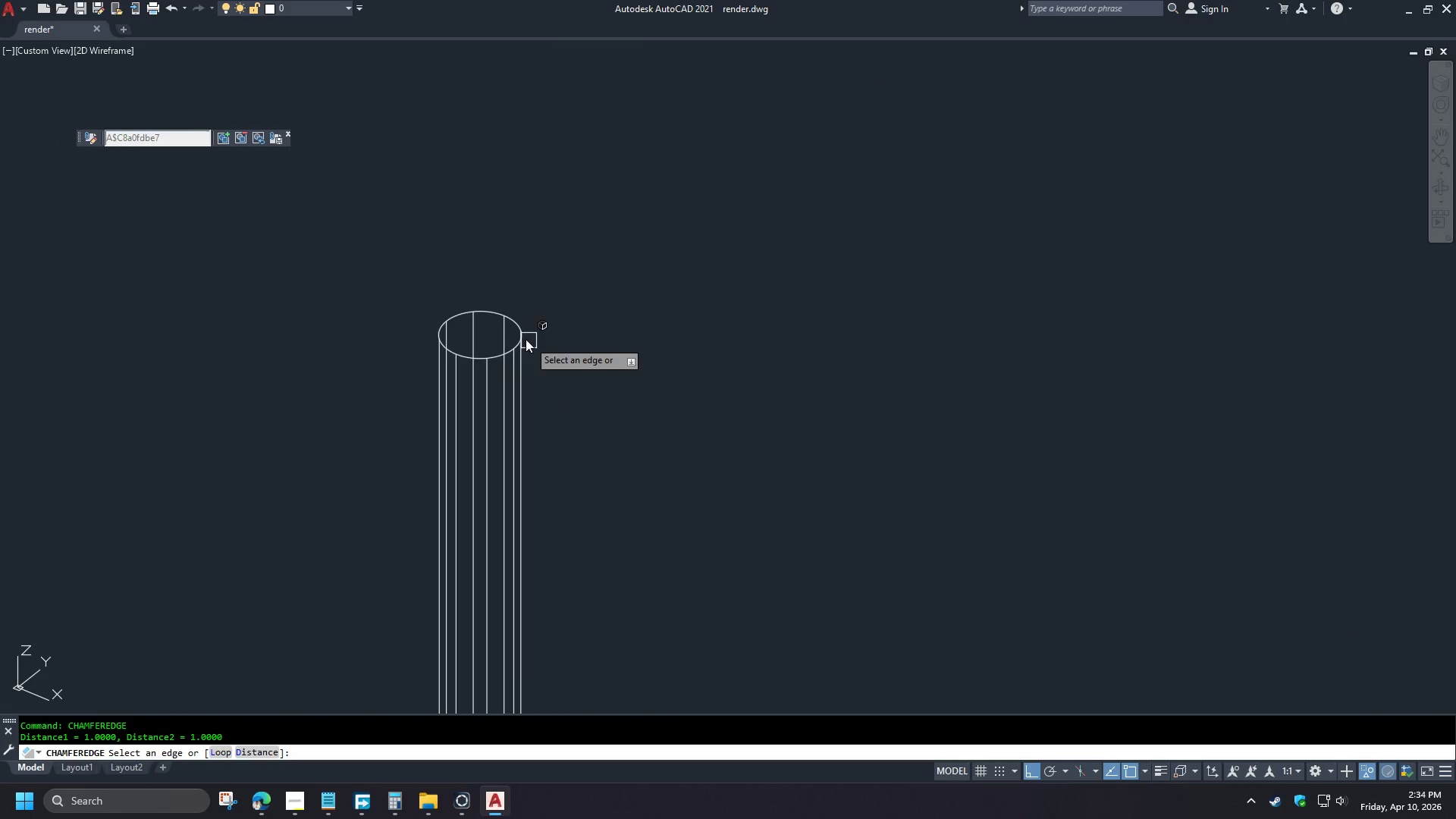 
left_click([488, 352])
 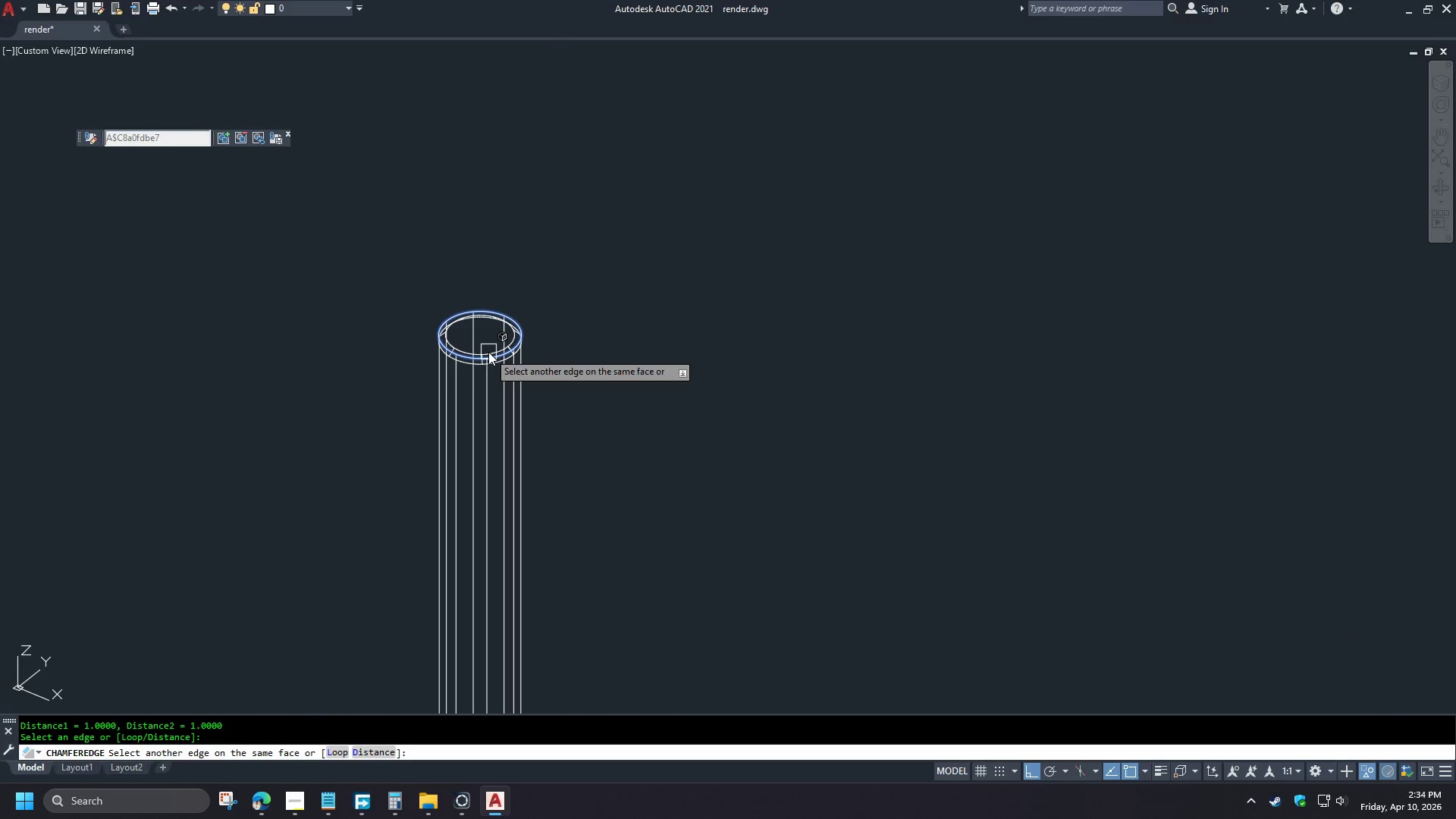 
key(Space)
 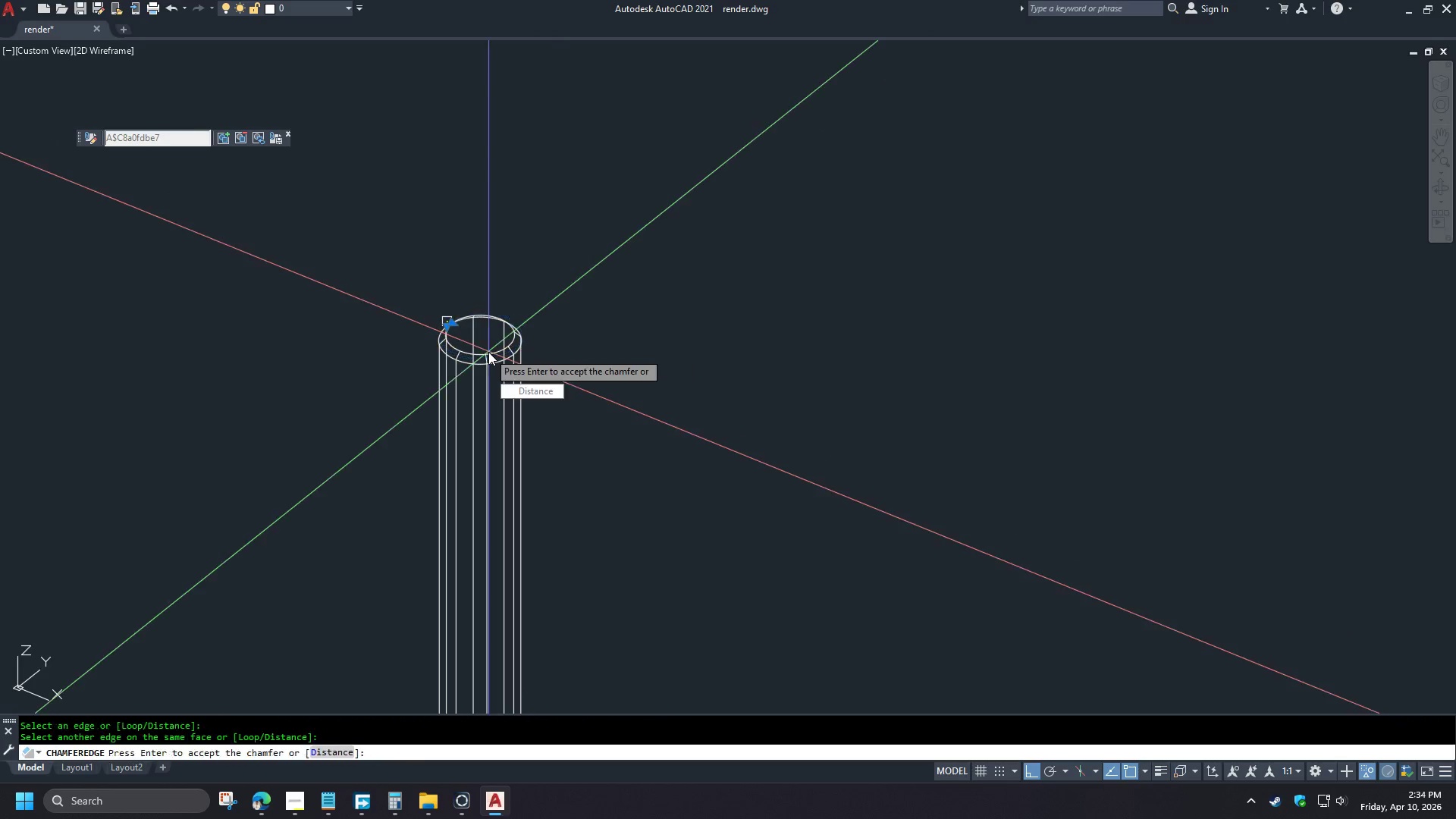 
key(Space)
 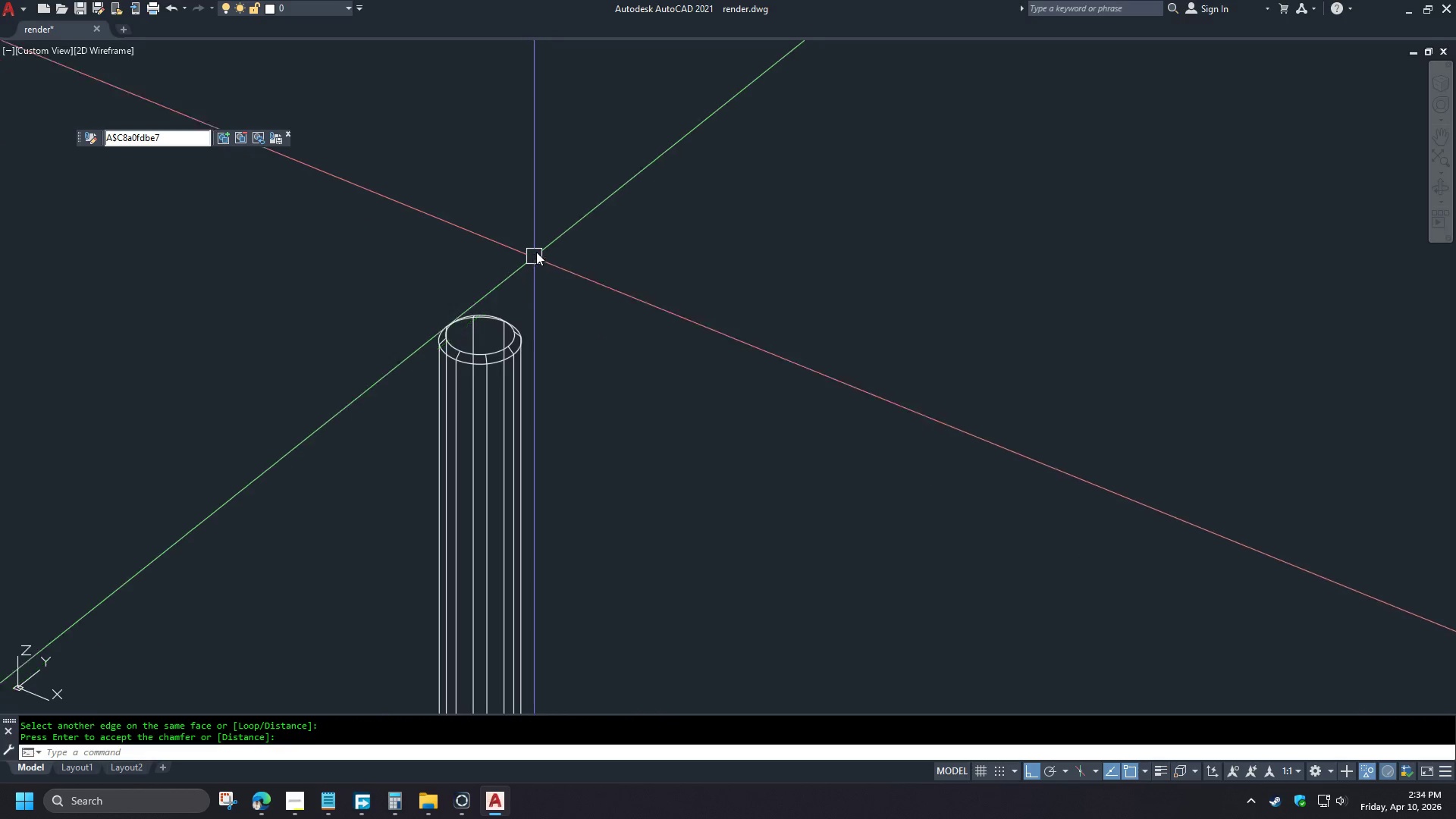 
scroll: coordinate [547, 243], scroll_direction: down, amount: 4.0
 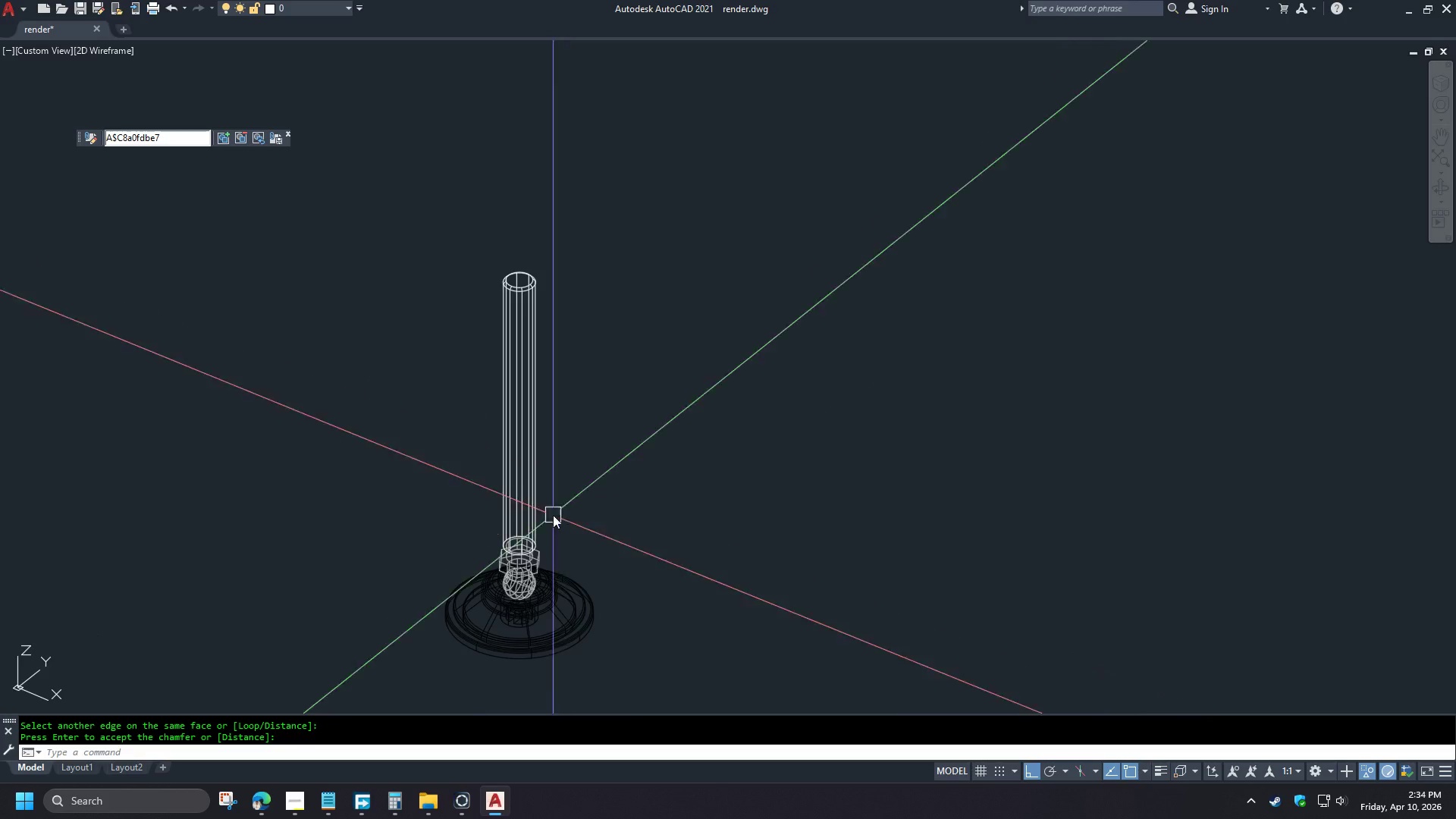 
scroll: coordinate [519, 570], scroll_direction: up, amount: 4.0
 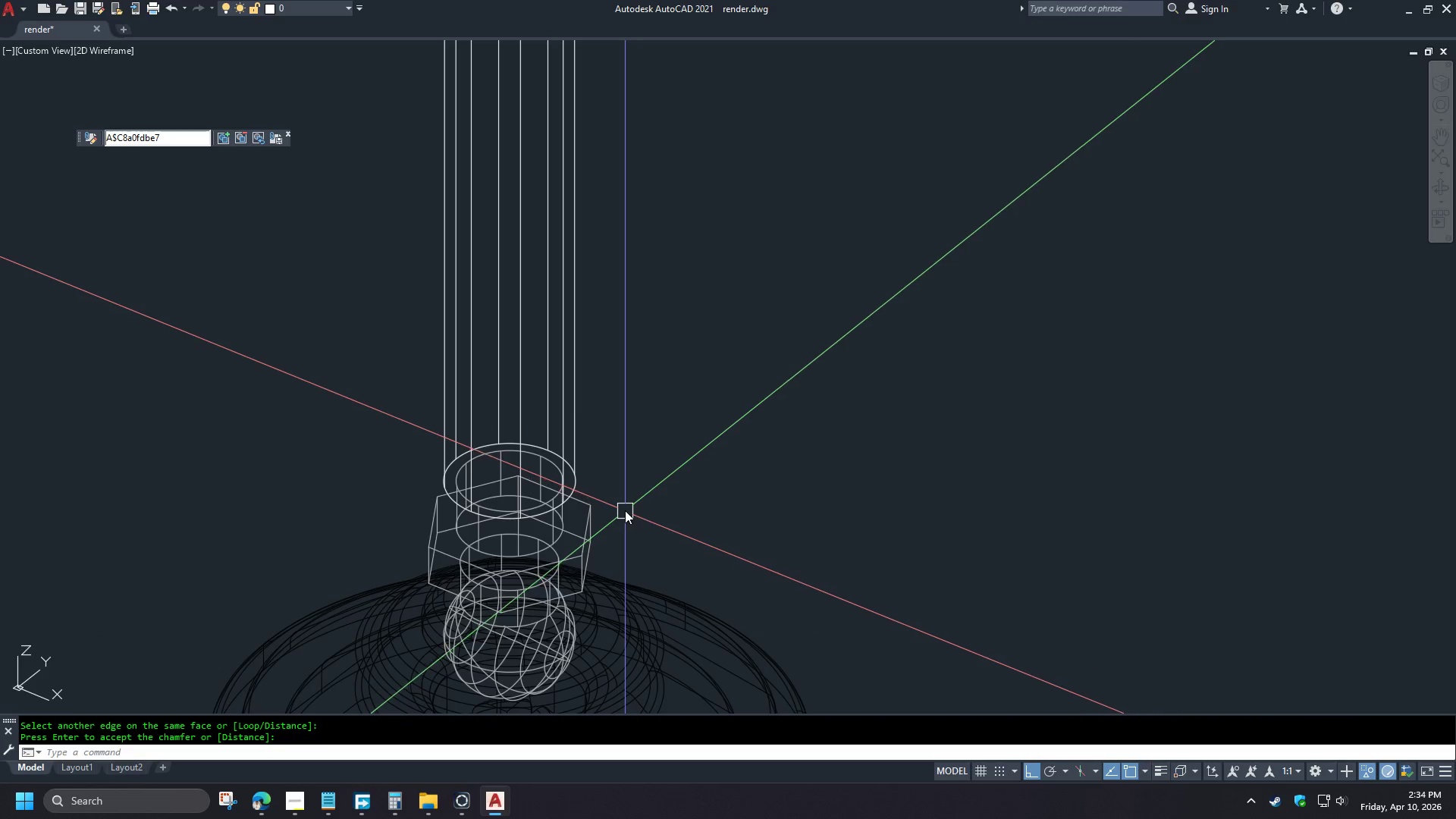 
type(MA )
 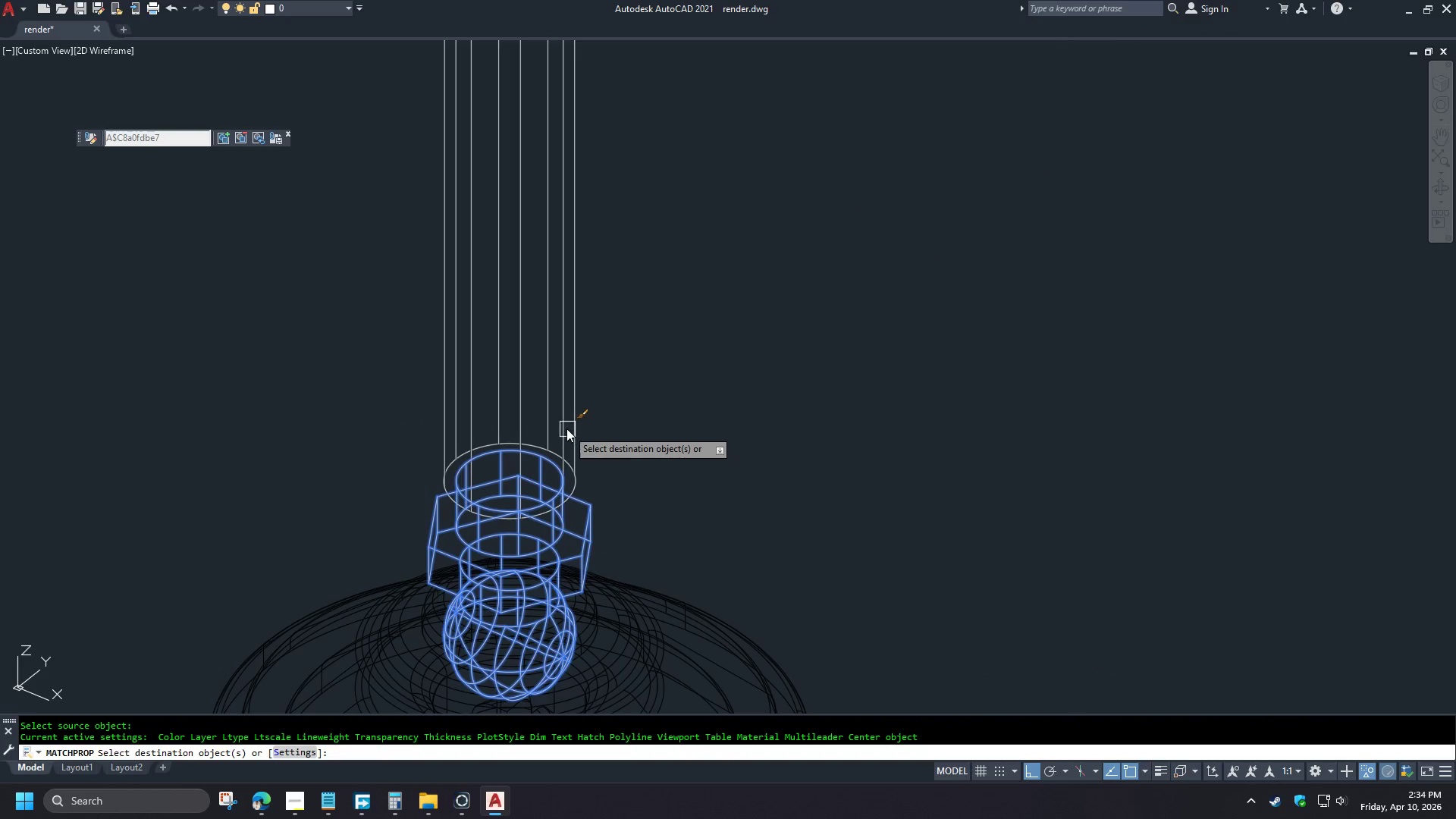 
double_click([566, 428])
 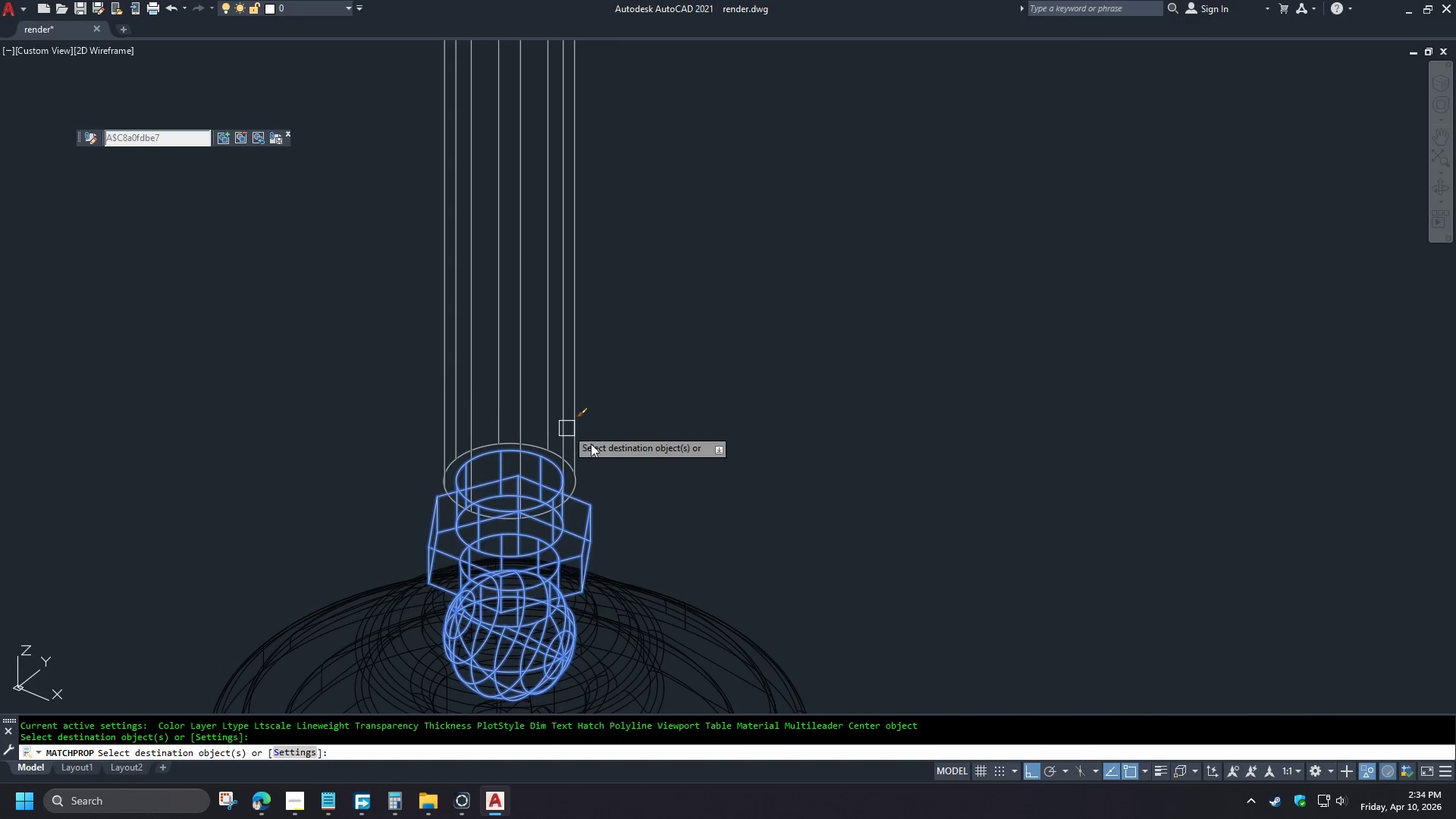 
type( UNI)
 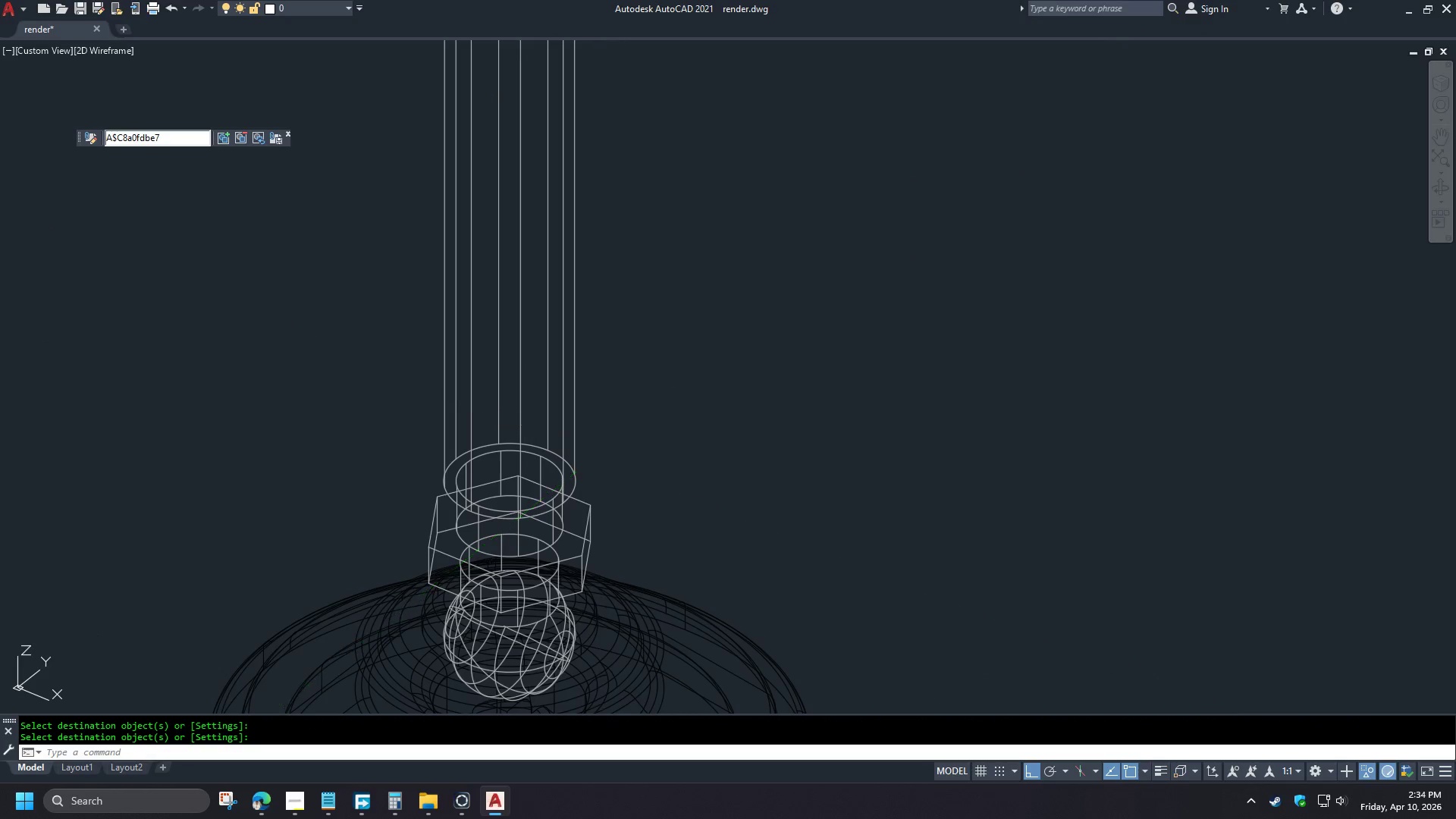 
key(Space)
 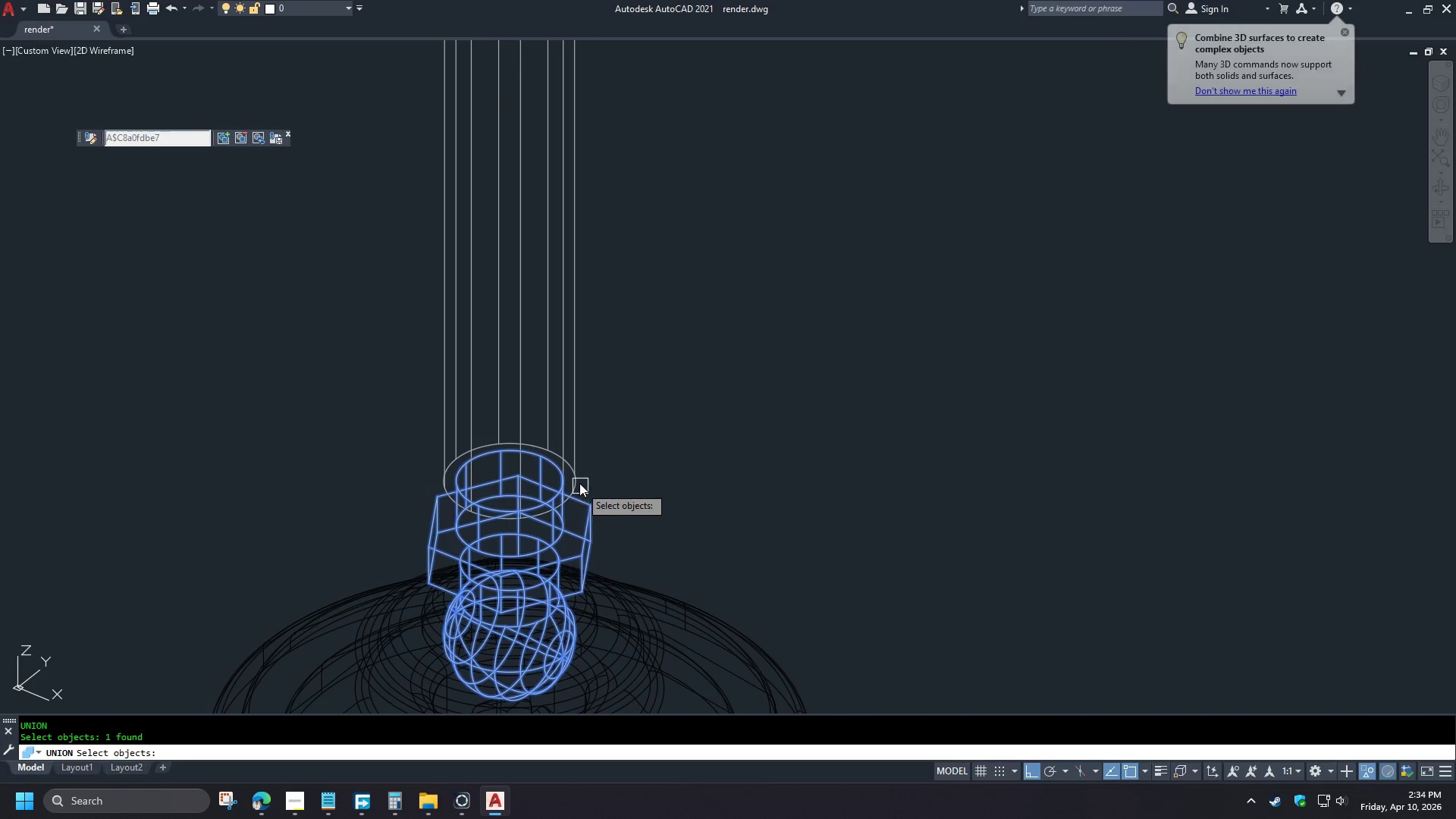 
double_click([573, 459])
 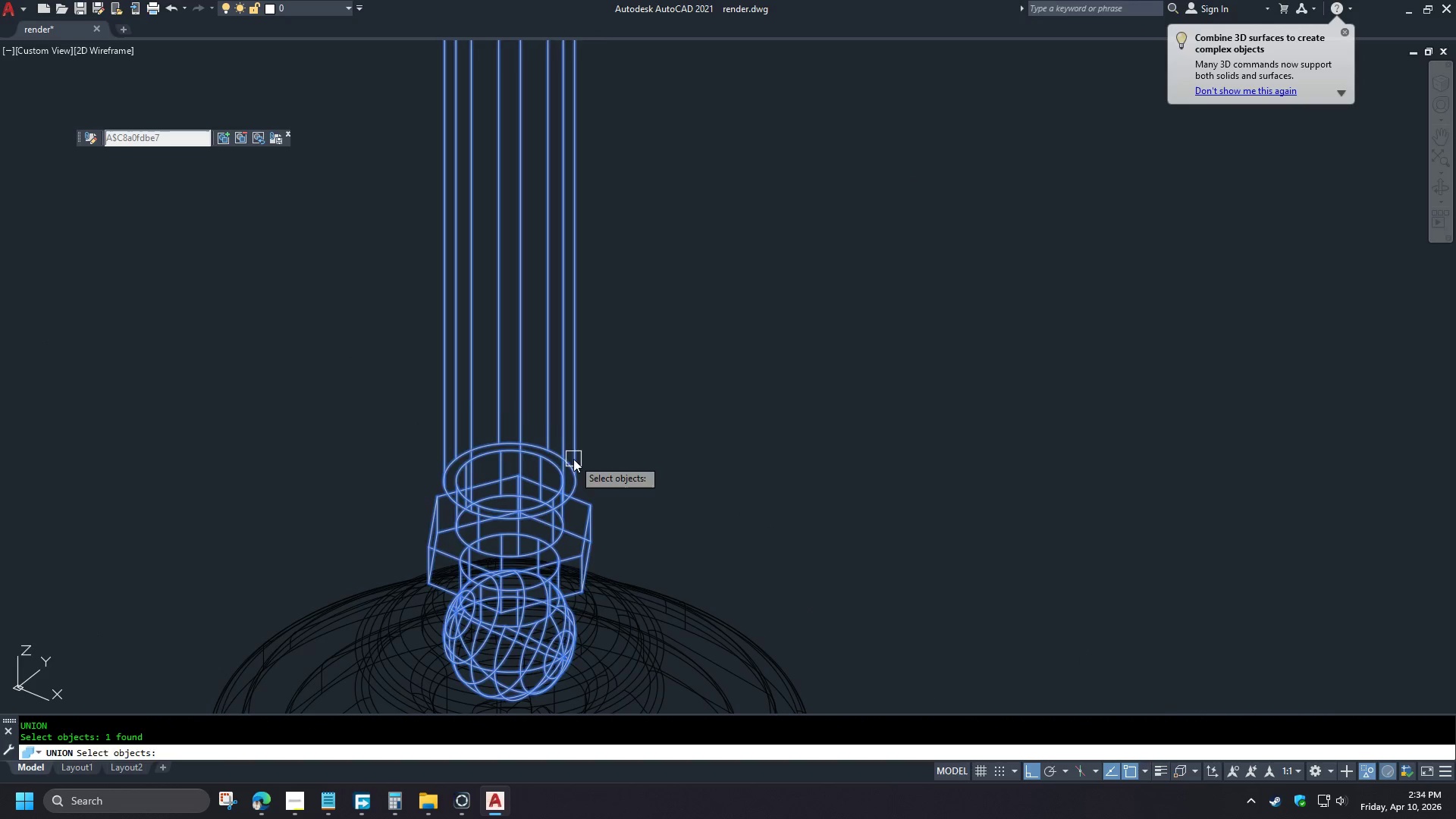 
key(Space)
 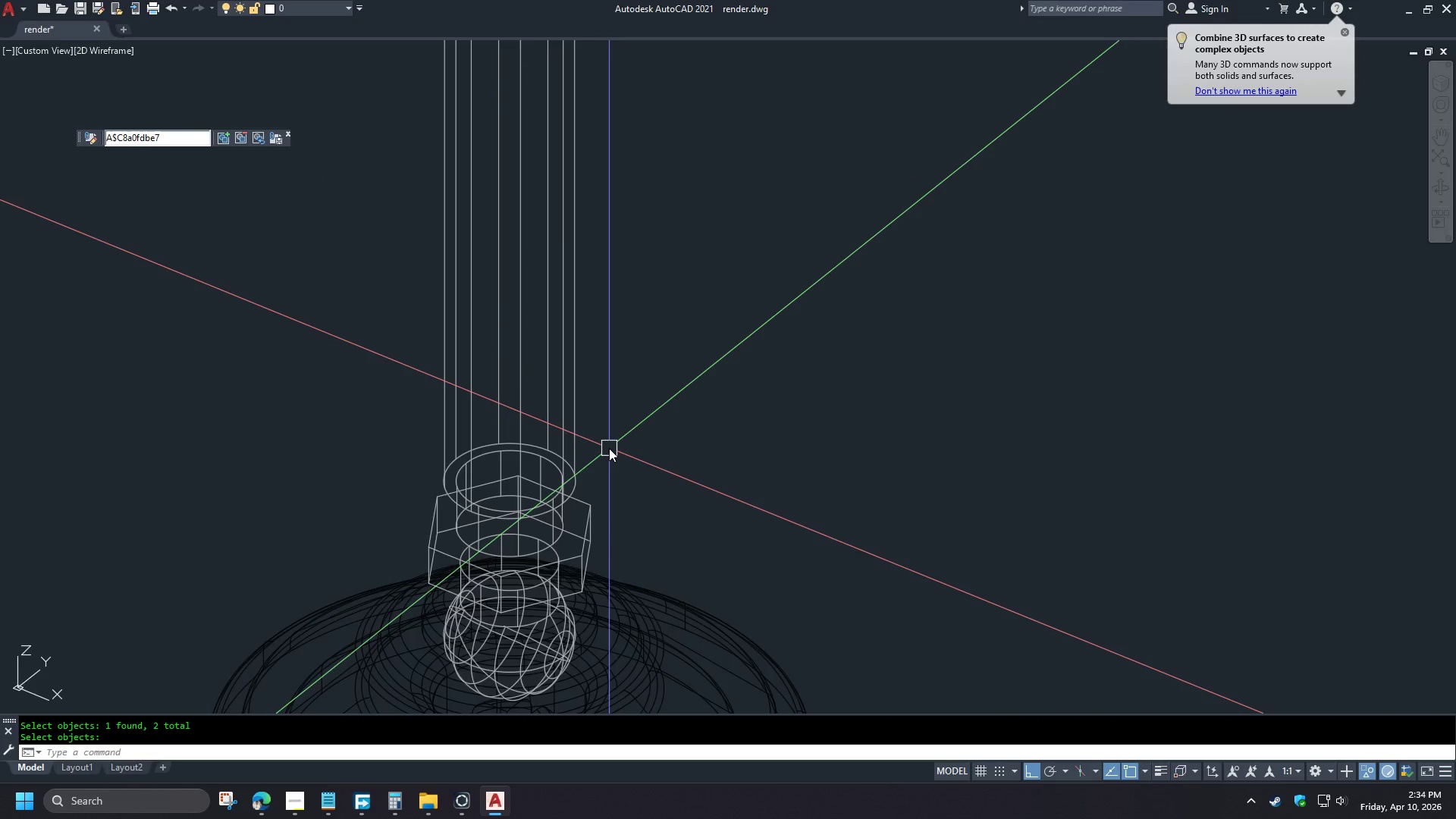 
scroll: coordinate [616, 455], scroll_direction: down, amount: 4.0
 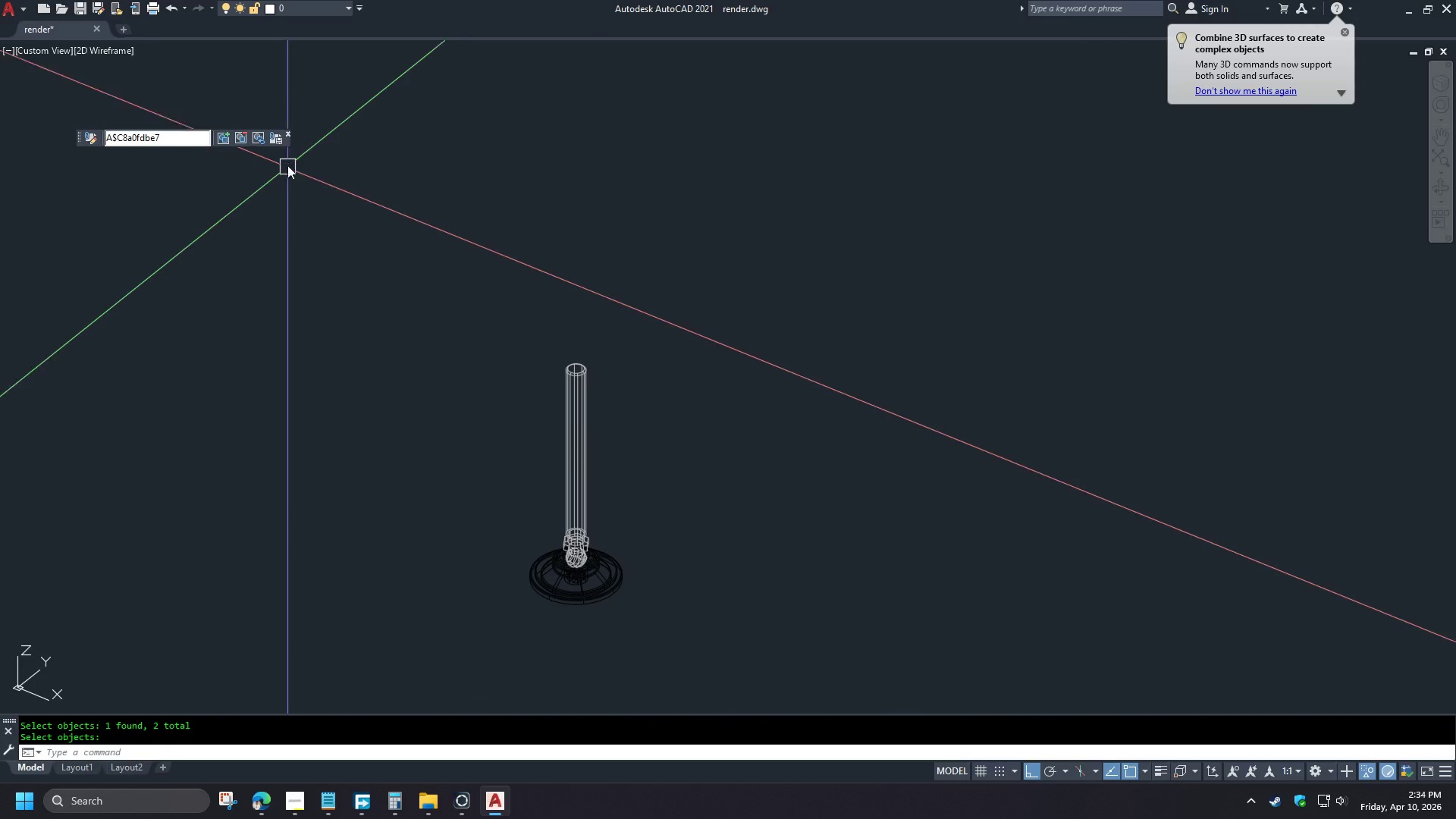 
left_click([278, 136])
 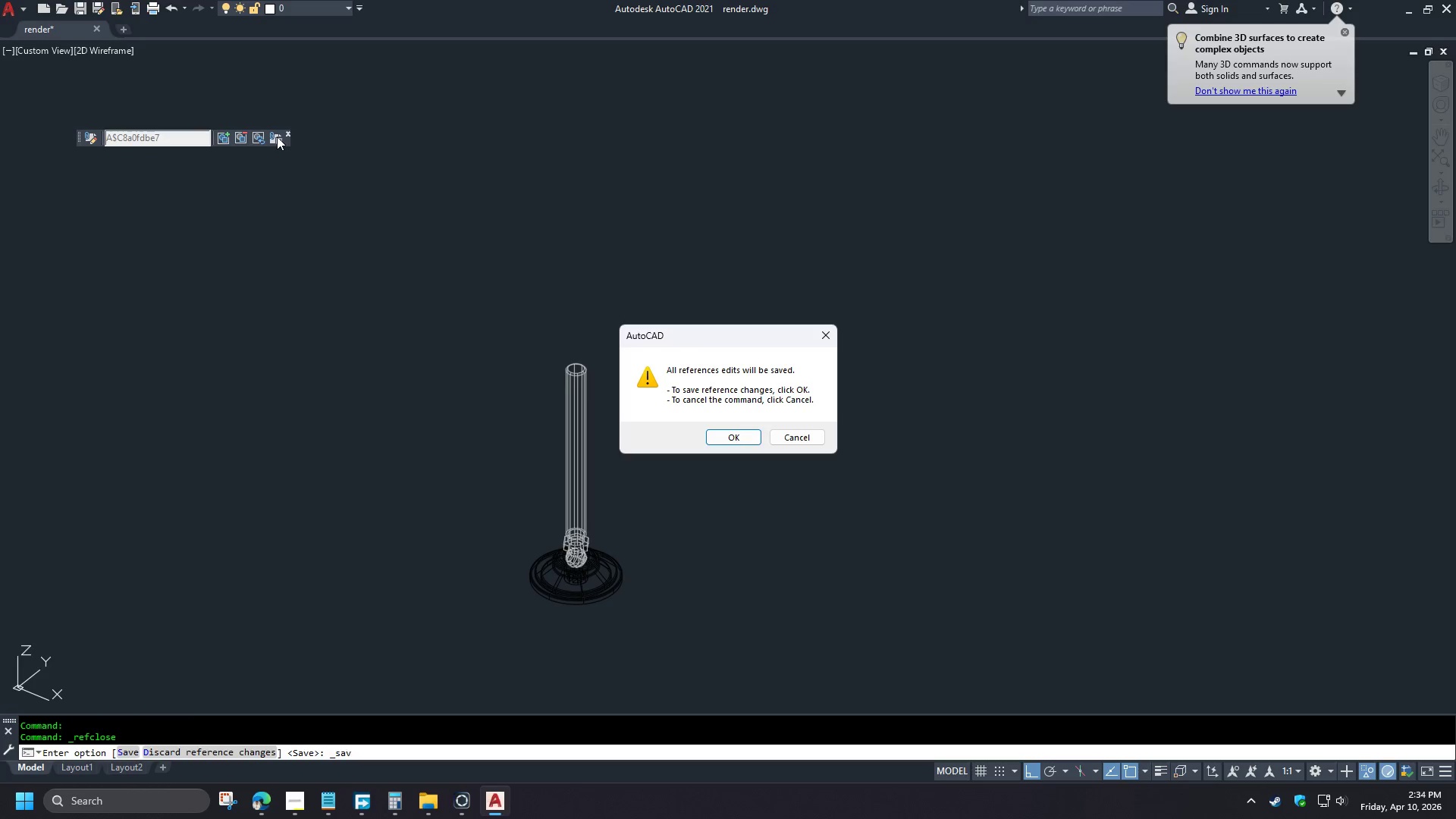 
key(Space)
 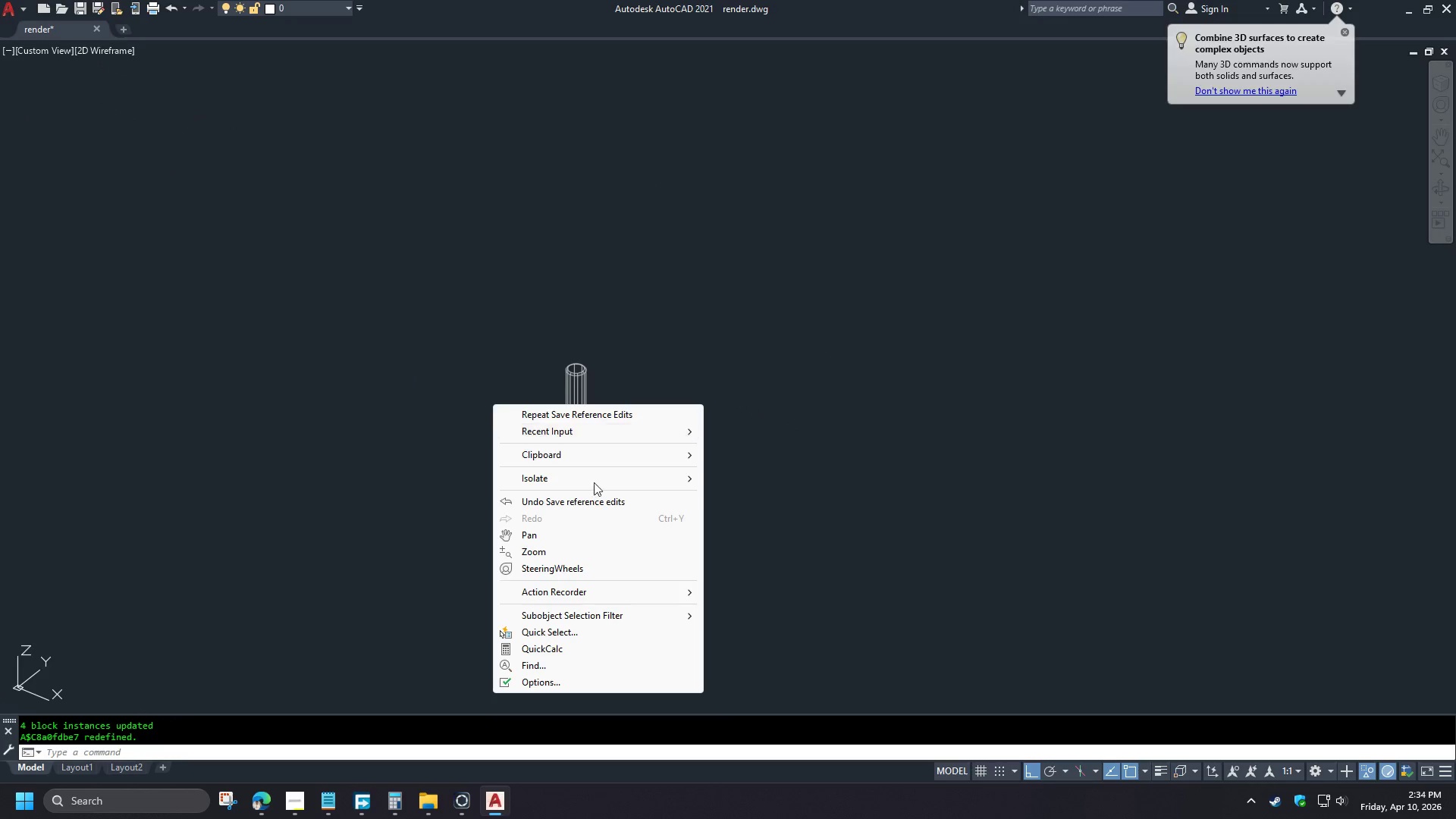 
left_click([576, 481])
 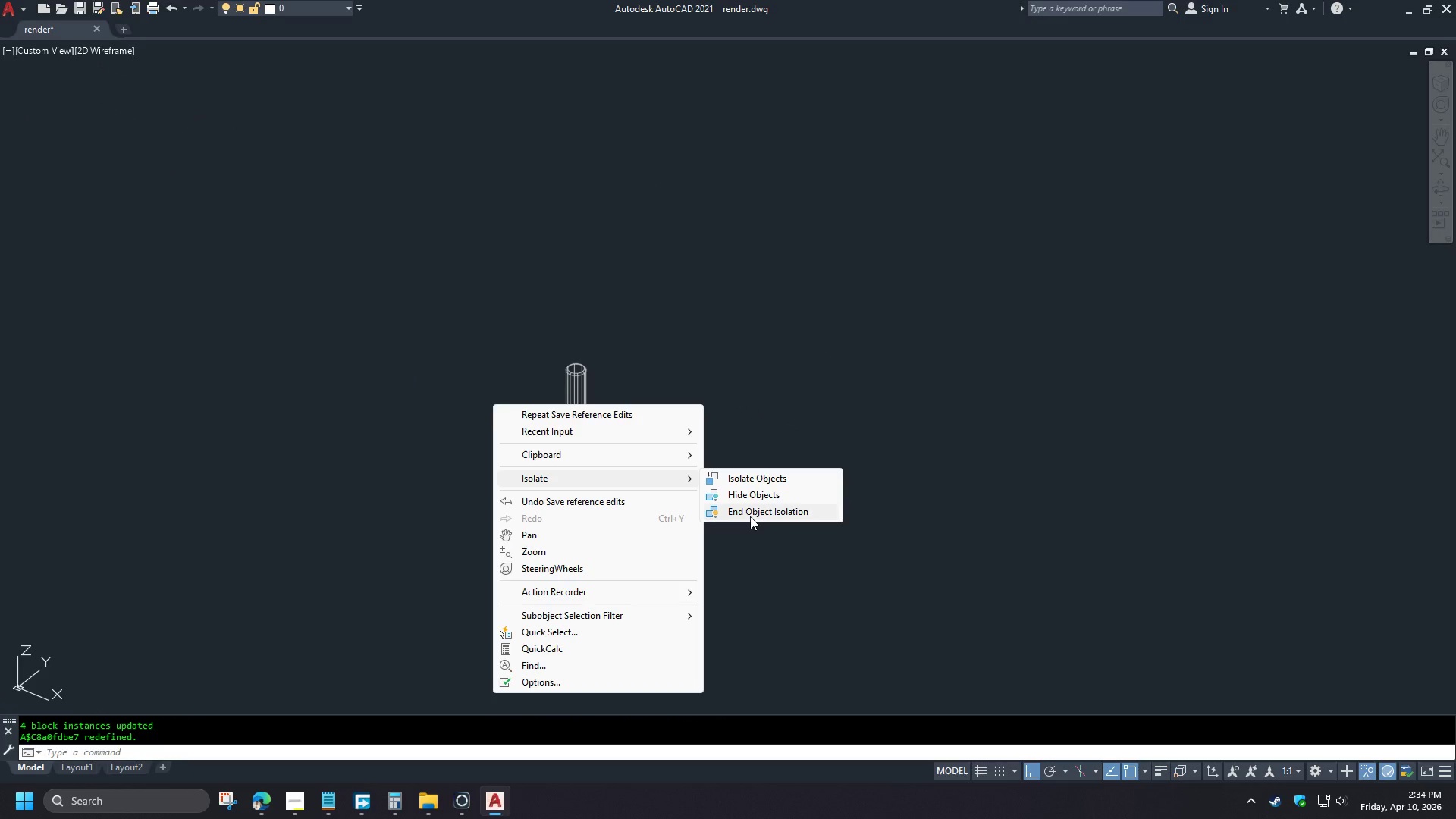 
left_click([748, 511])
 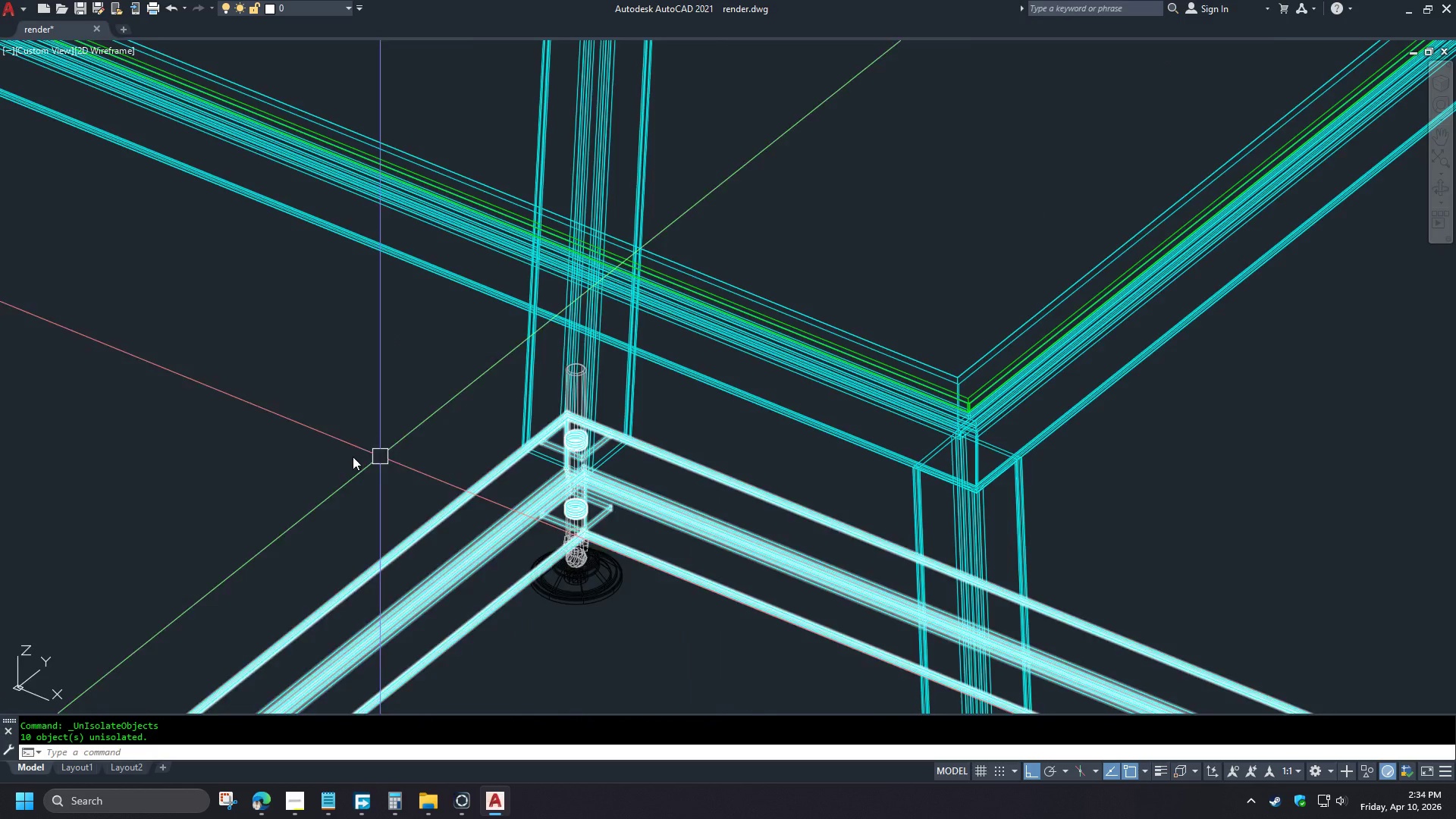 
scroll: coordinate [579, 366], scroll_direction: down, amount: 4.0
 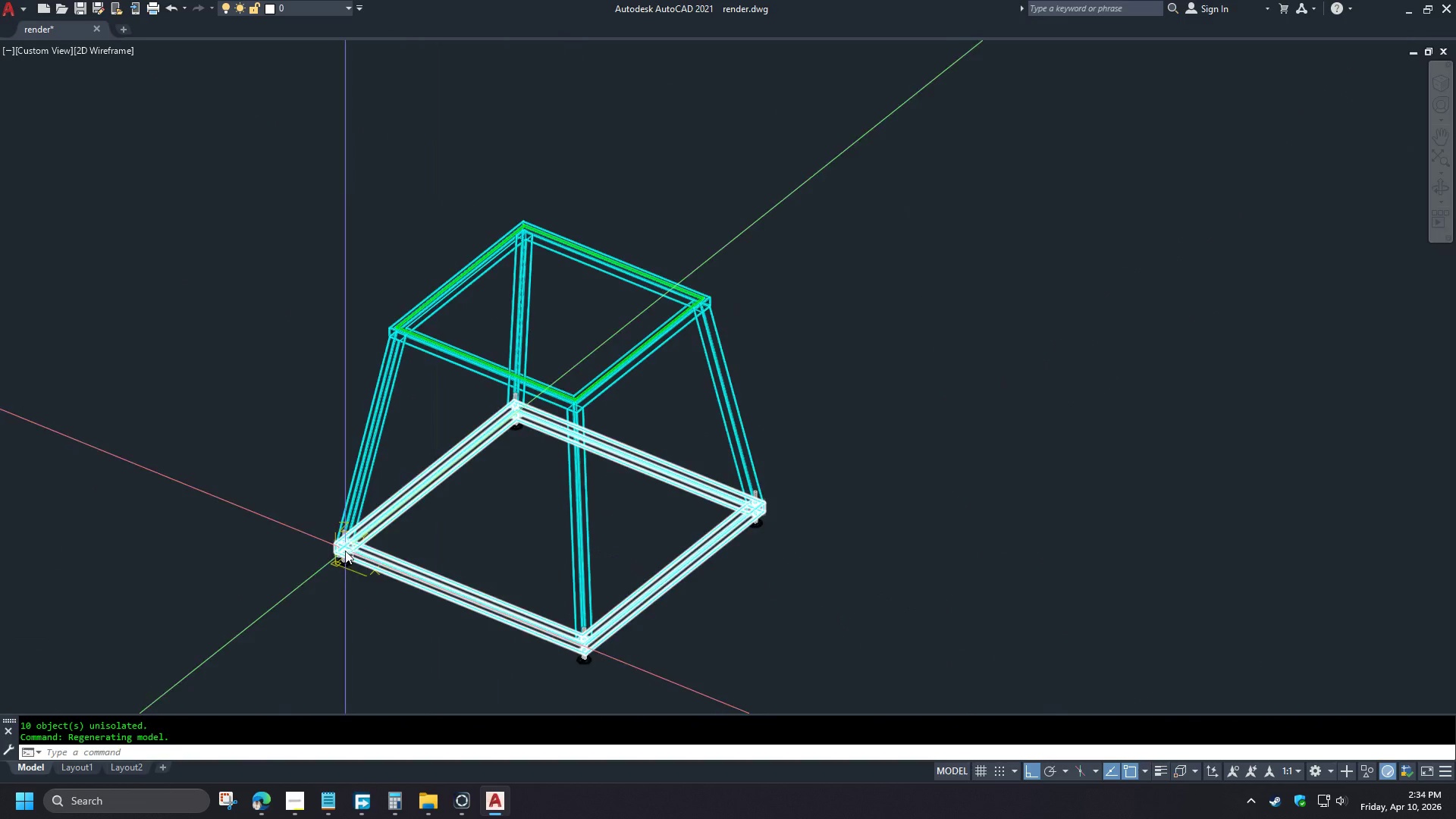 
scroll: coordinate [322, 535], scroll_direction: up, amount: 8.0
 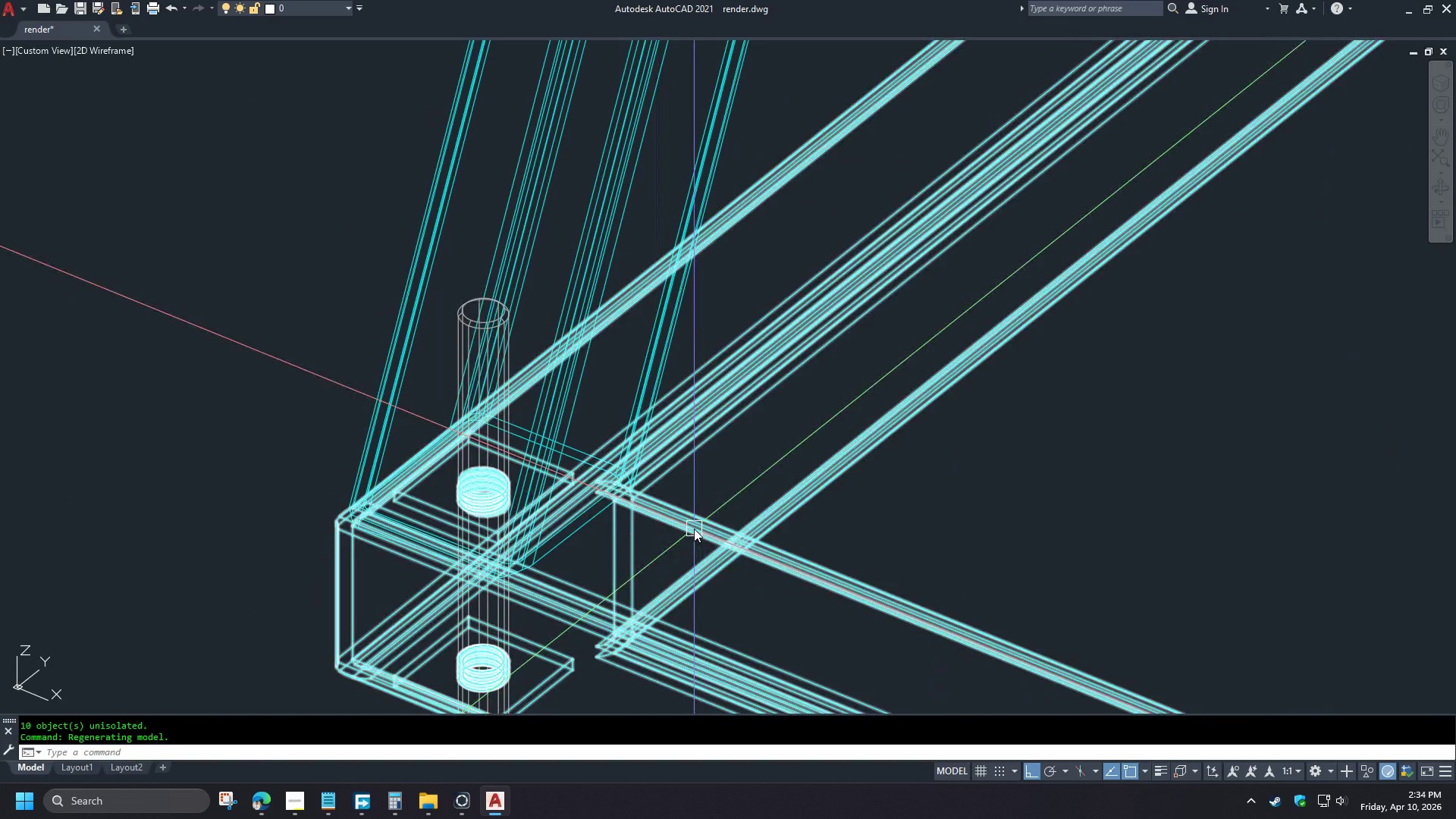 
left_click([694, 529])
 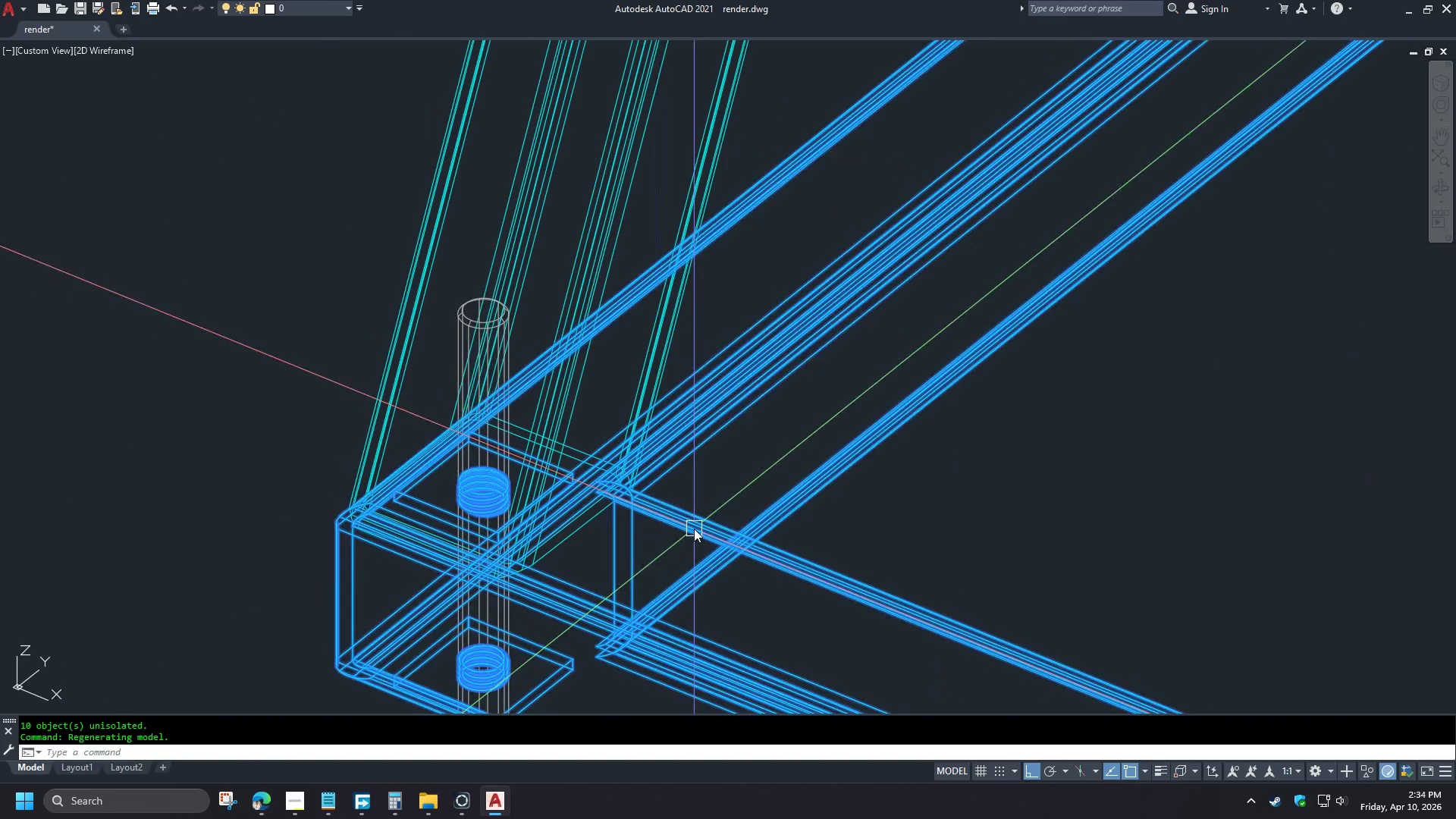 
right_click([694, 529])
 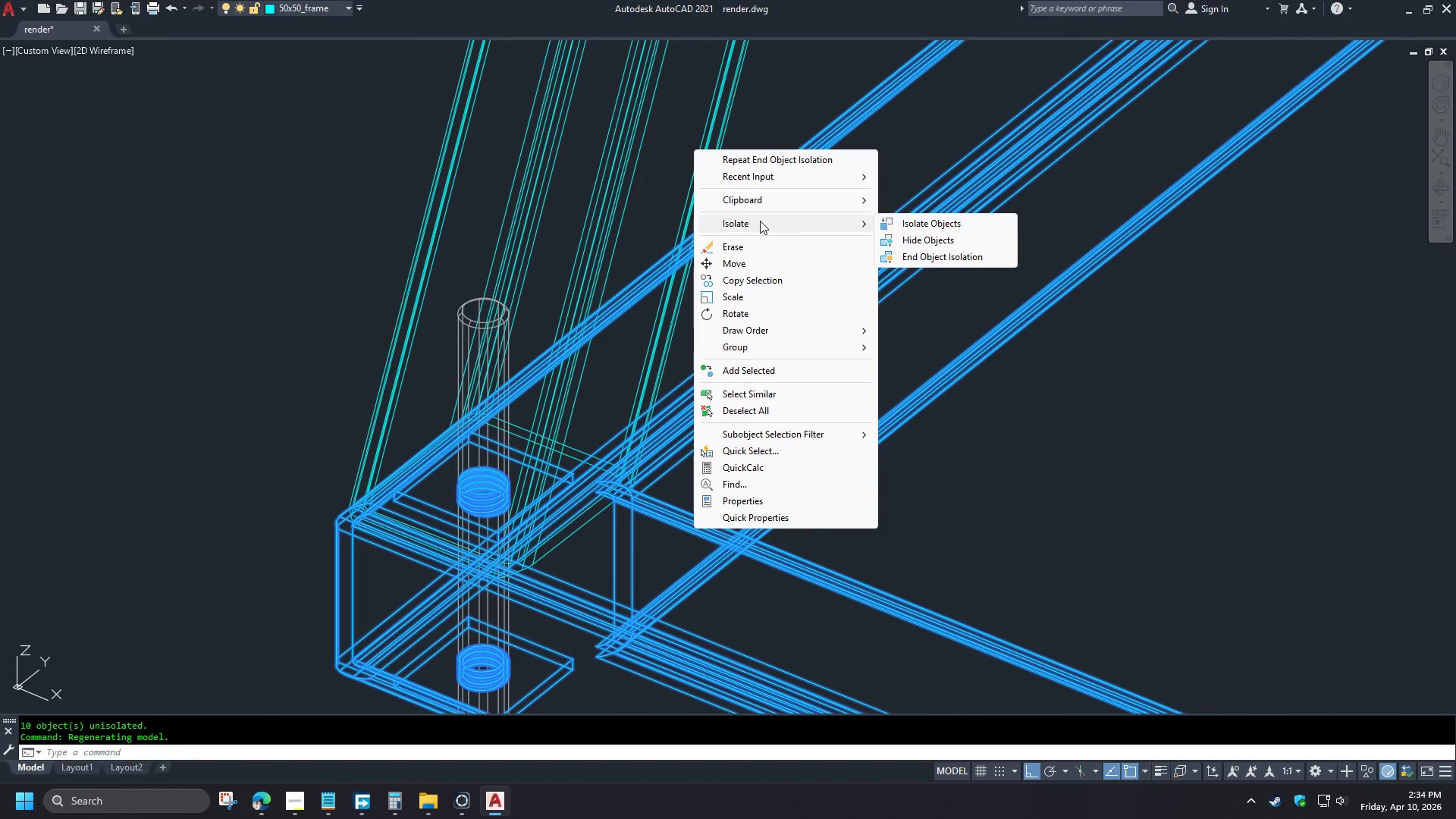 
left_click([765, 219])
 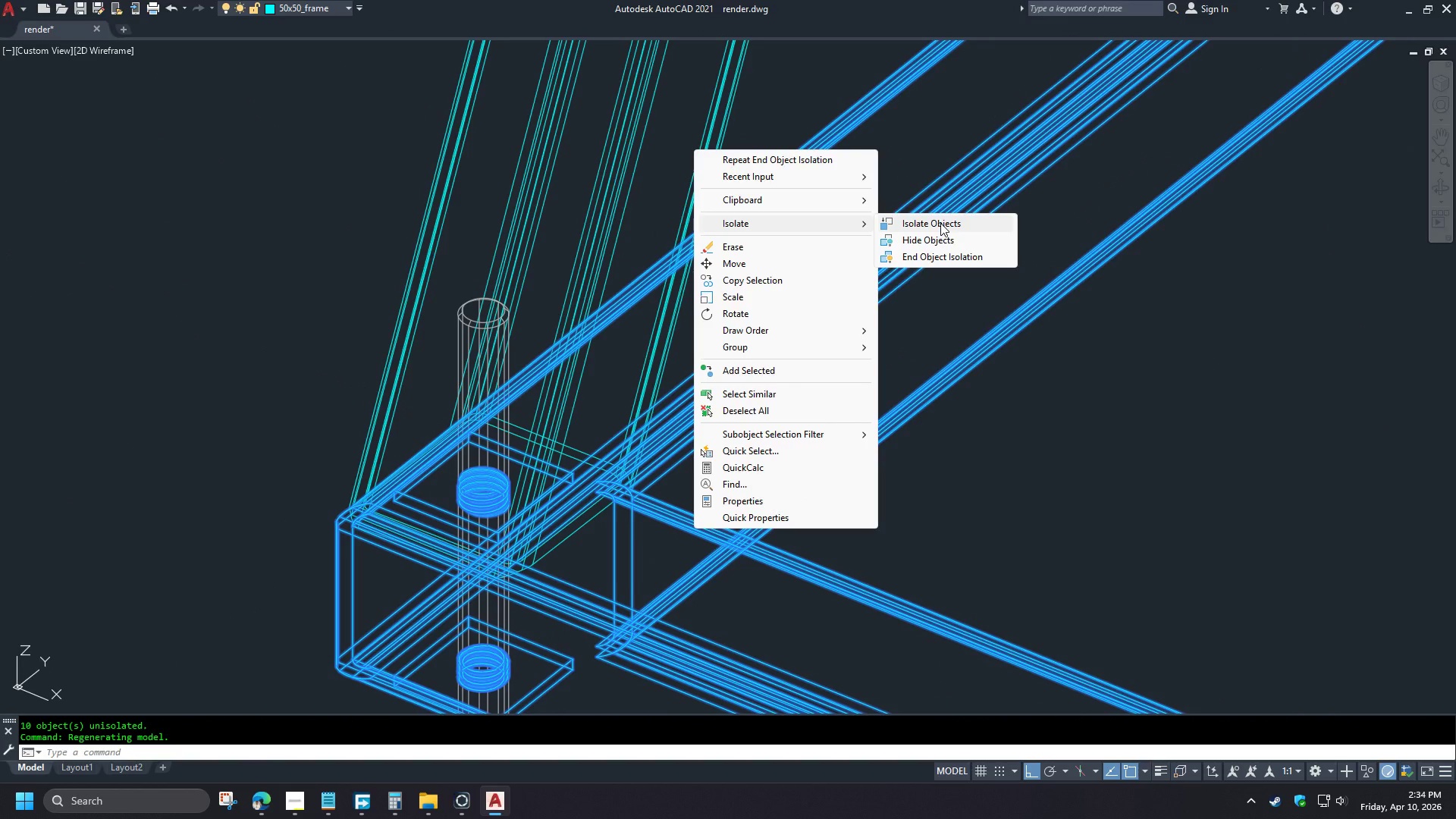 
left_click([940, 223])
 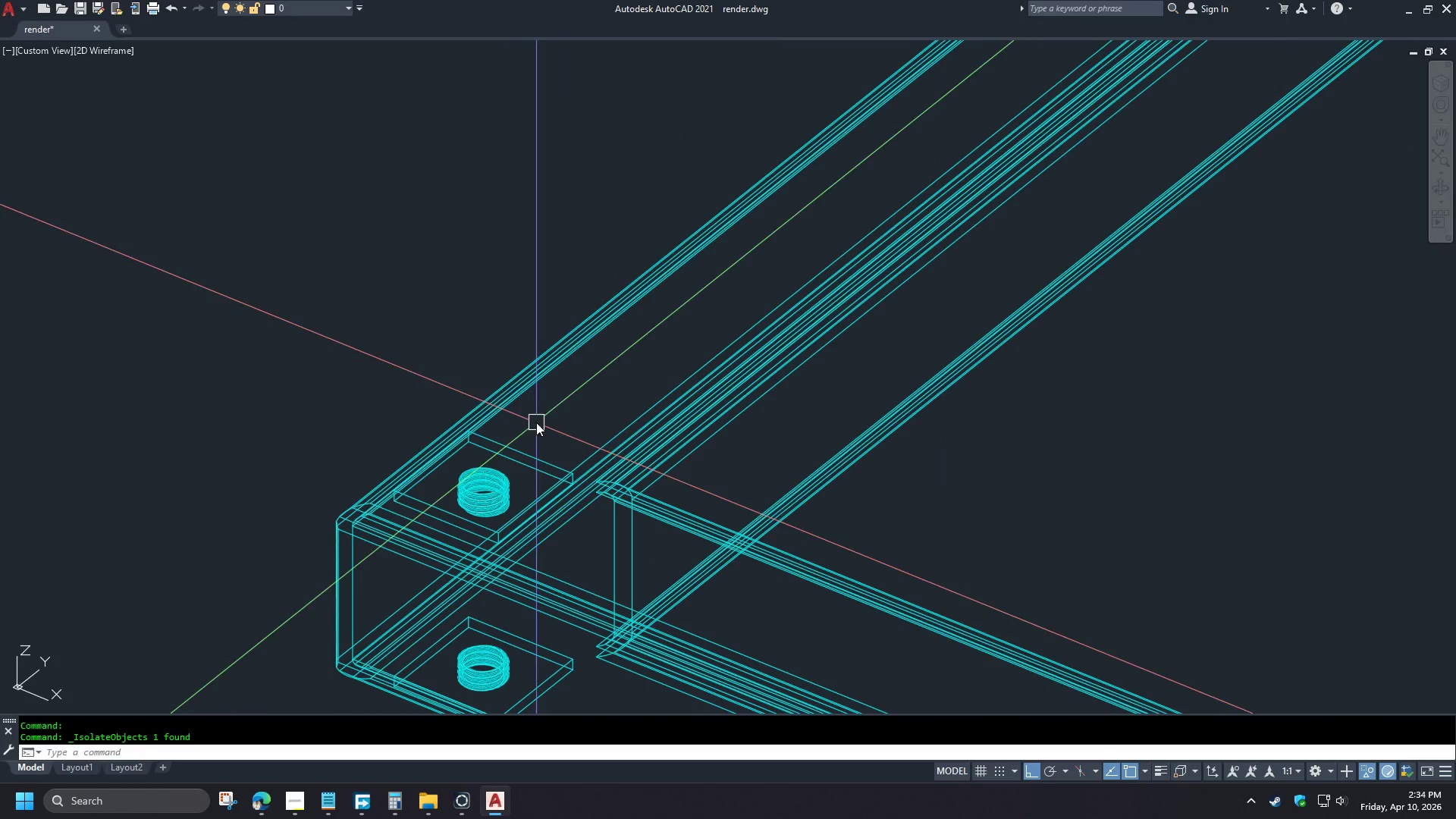 
scroll: coordinate [560, 281], scroll_direction: up, amount: 3.0
 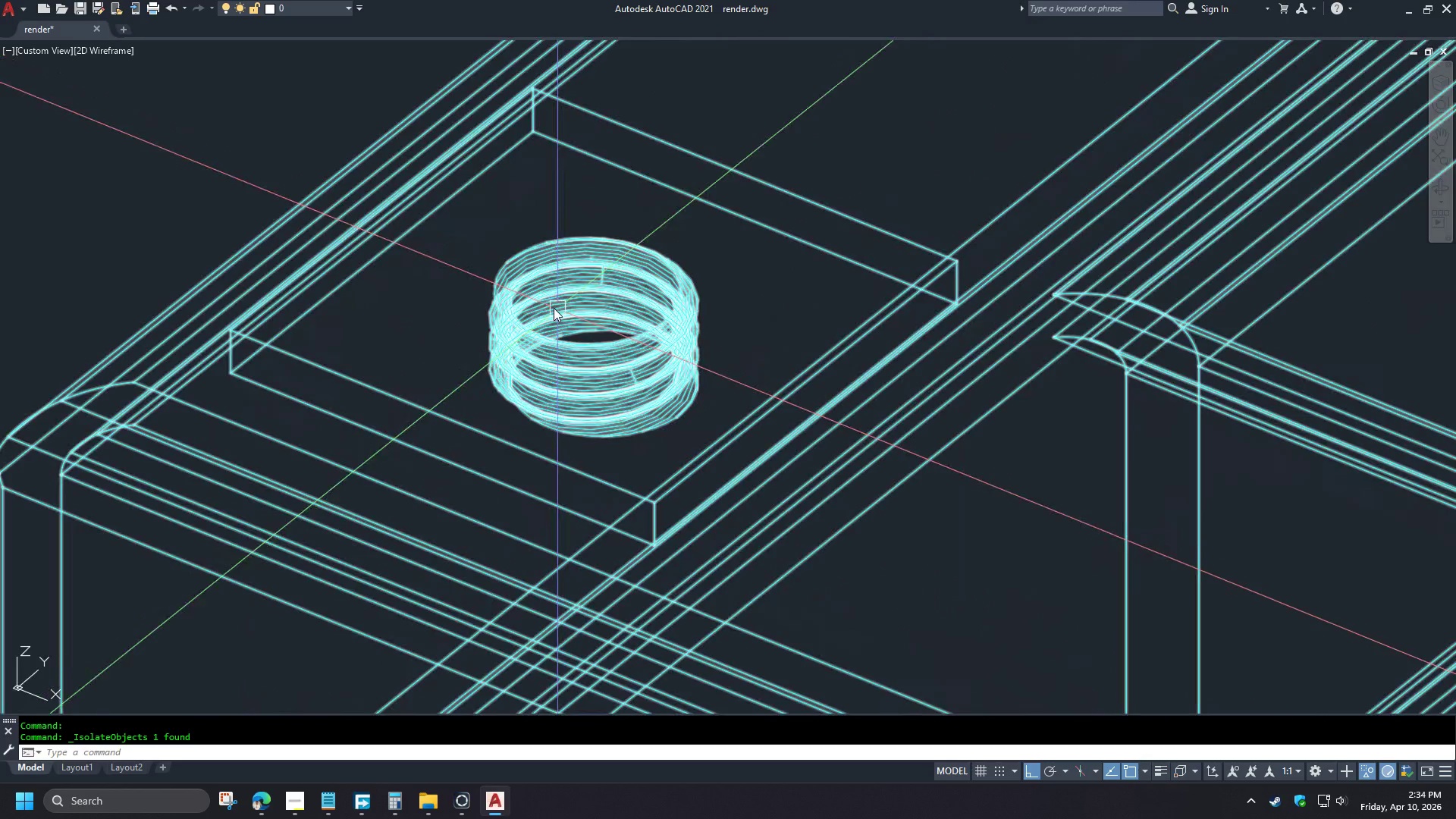 
key(C)
 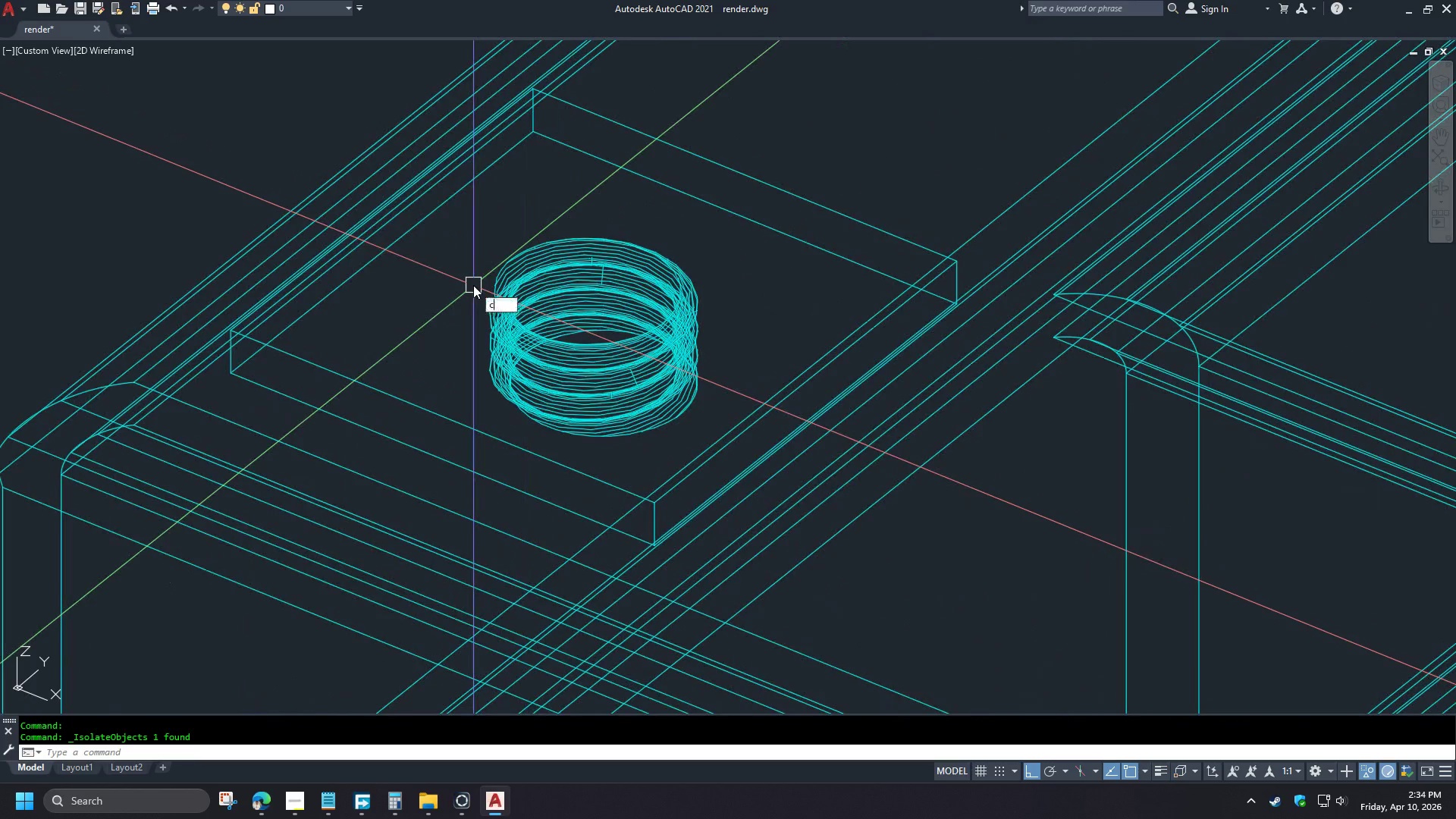 
key(Space)
 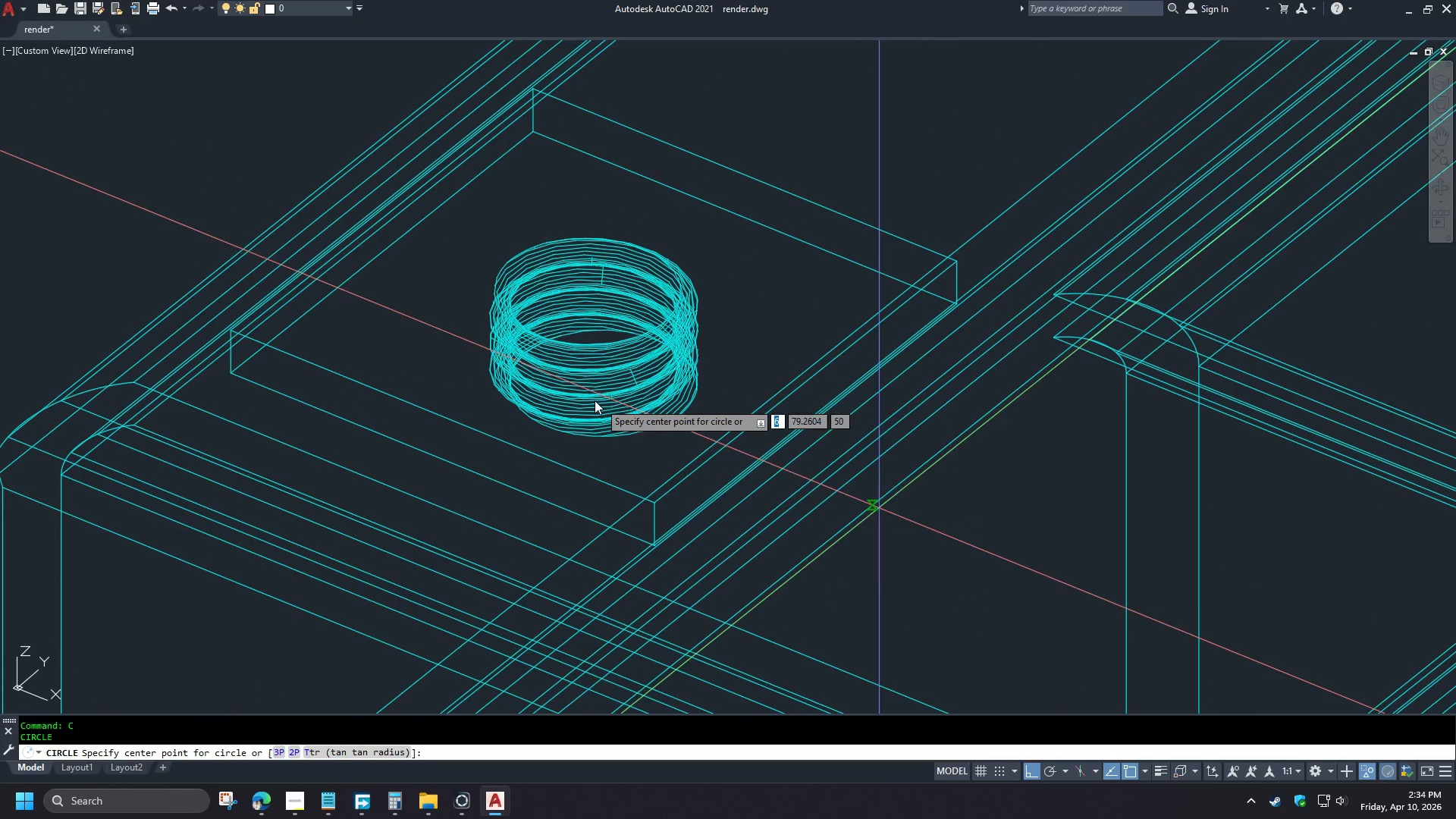 
scroll: coordinate [665, 301], scroll_direction: down, amount: 3.0
 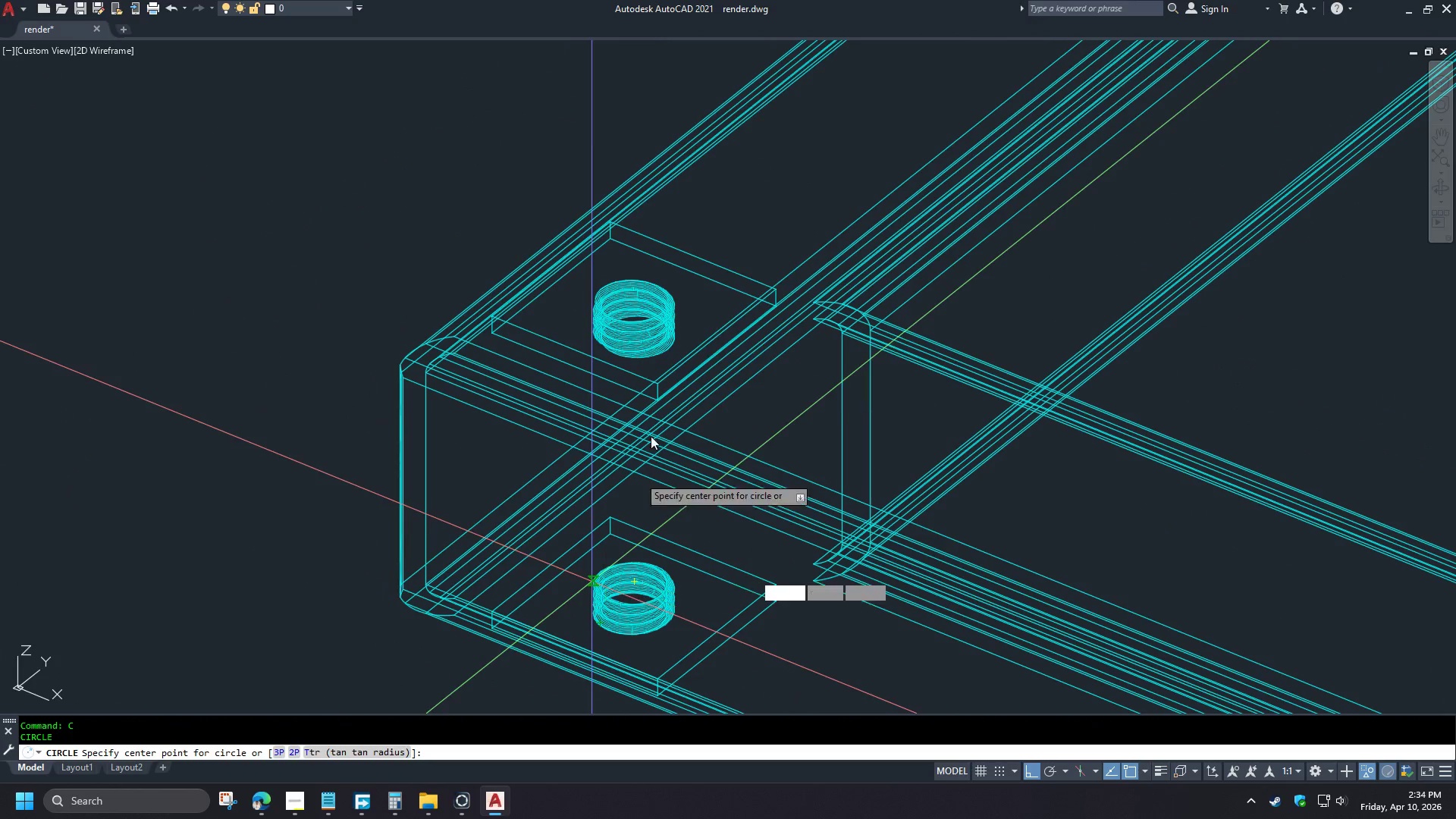 
scroll: coordinate [624, 266], scroll_direction: up, amount: 1.0
 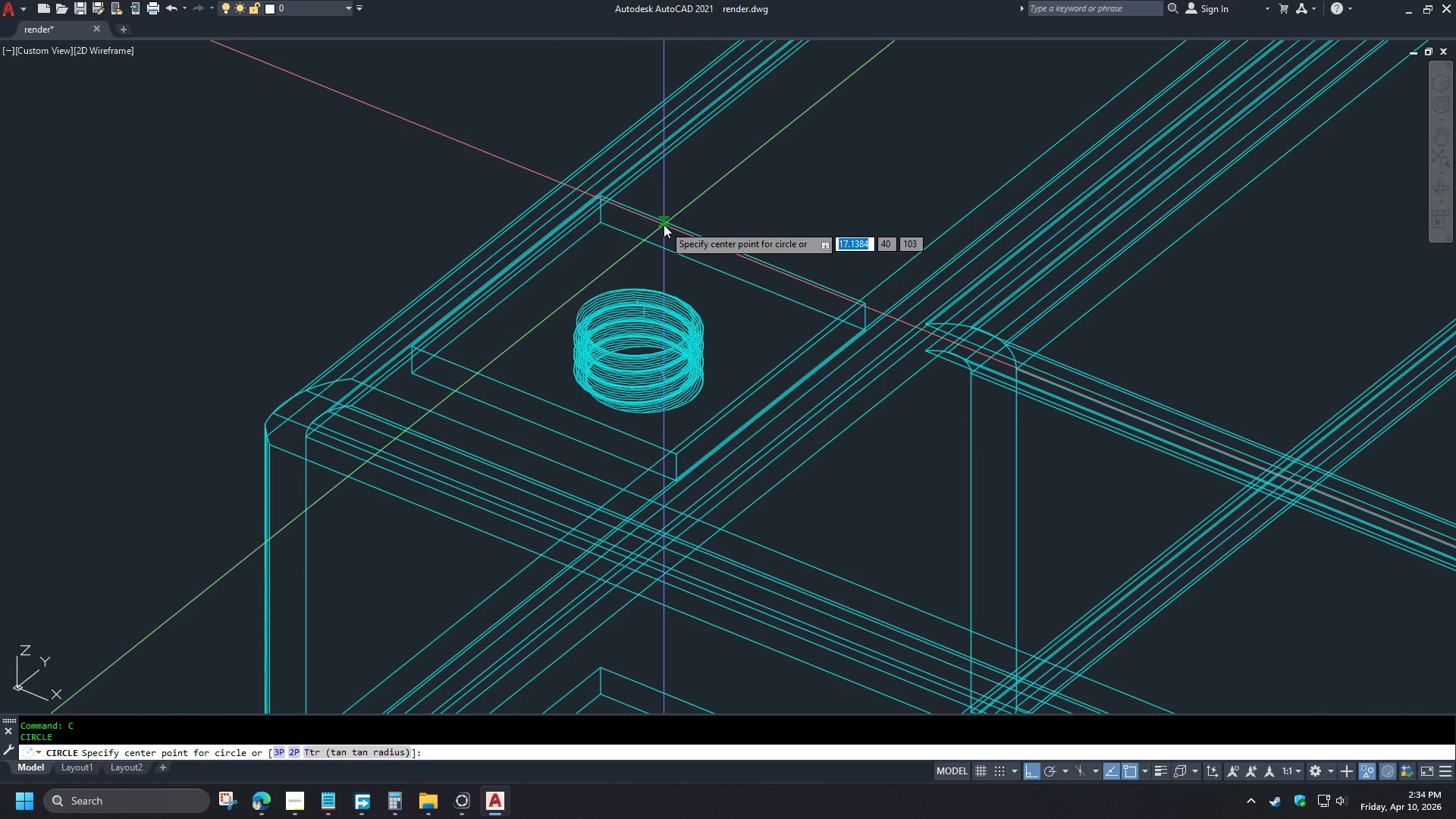 
left_click([664, 224])
 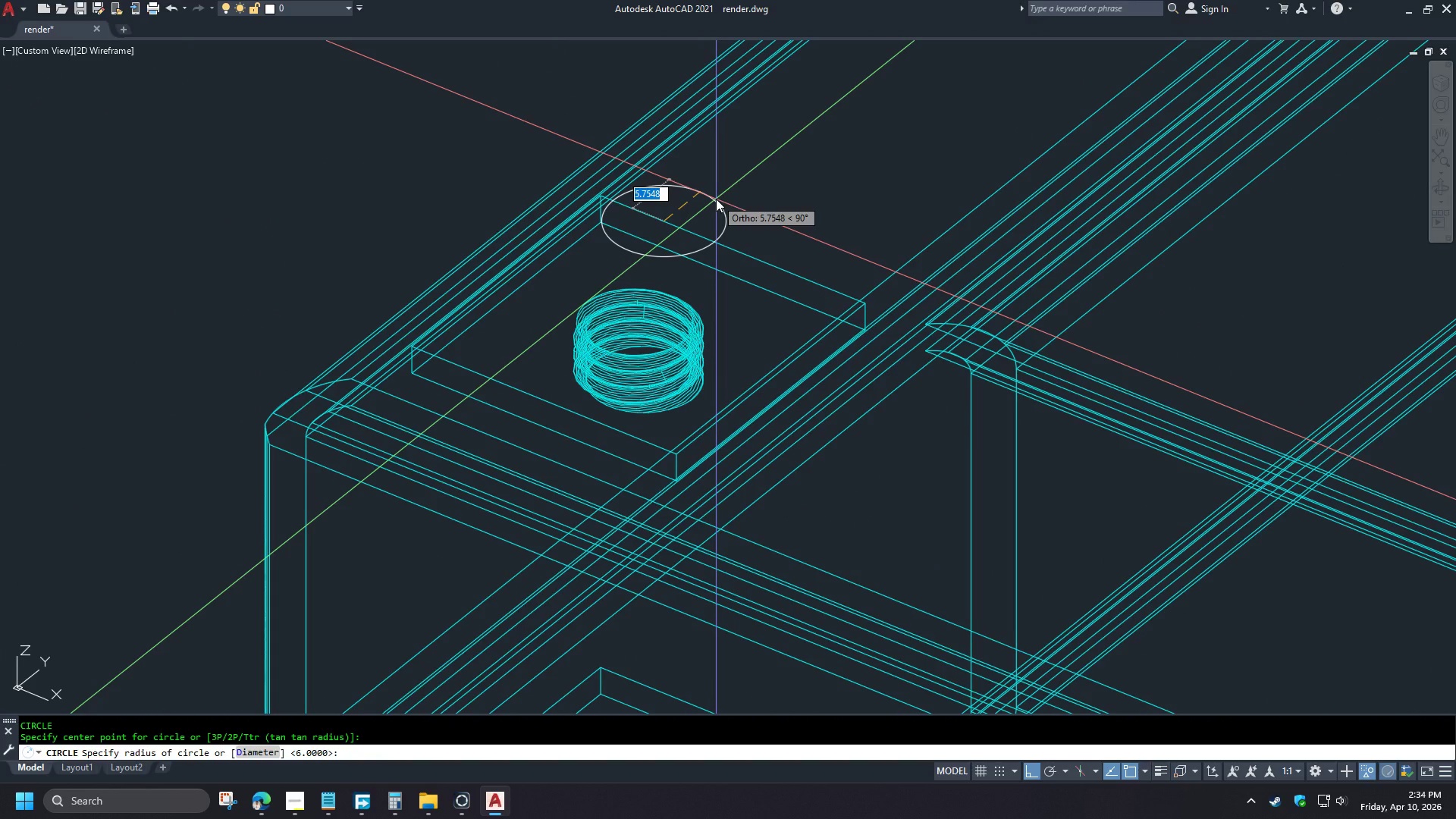 
key(Escape)
 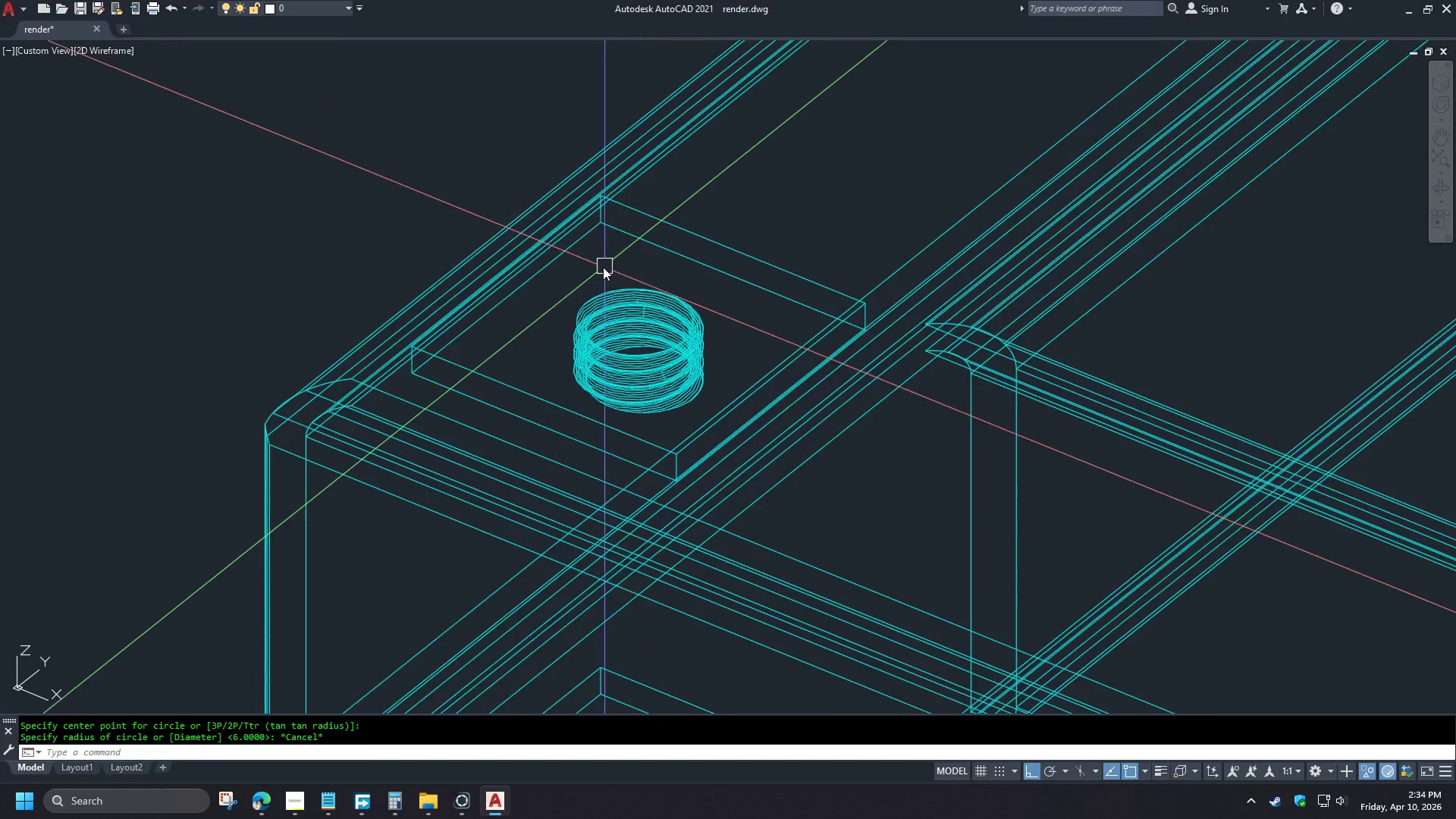 
type(RE)
 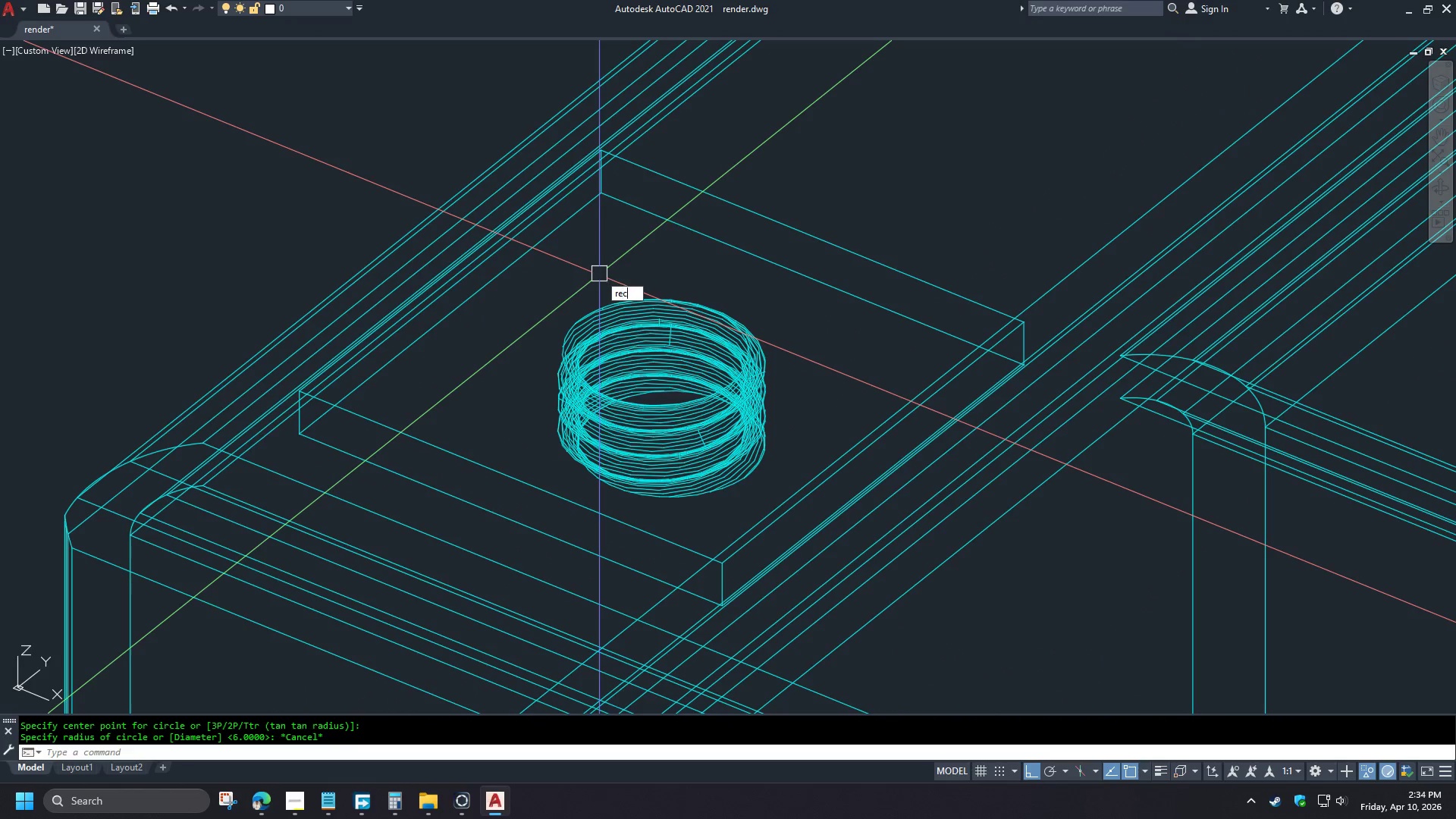 
scroll: coordinate [599, 271], scroll_direction: up, amount: 1.0
 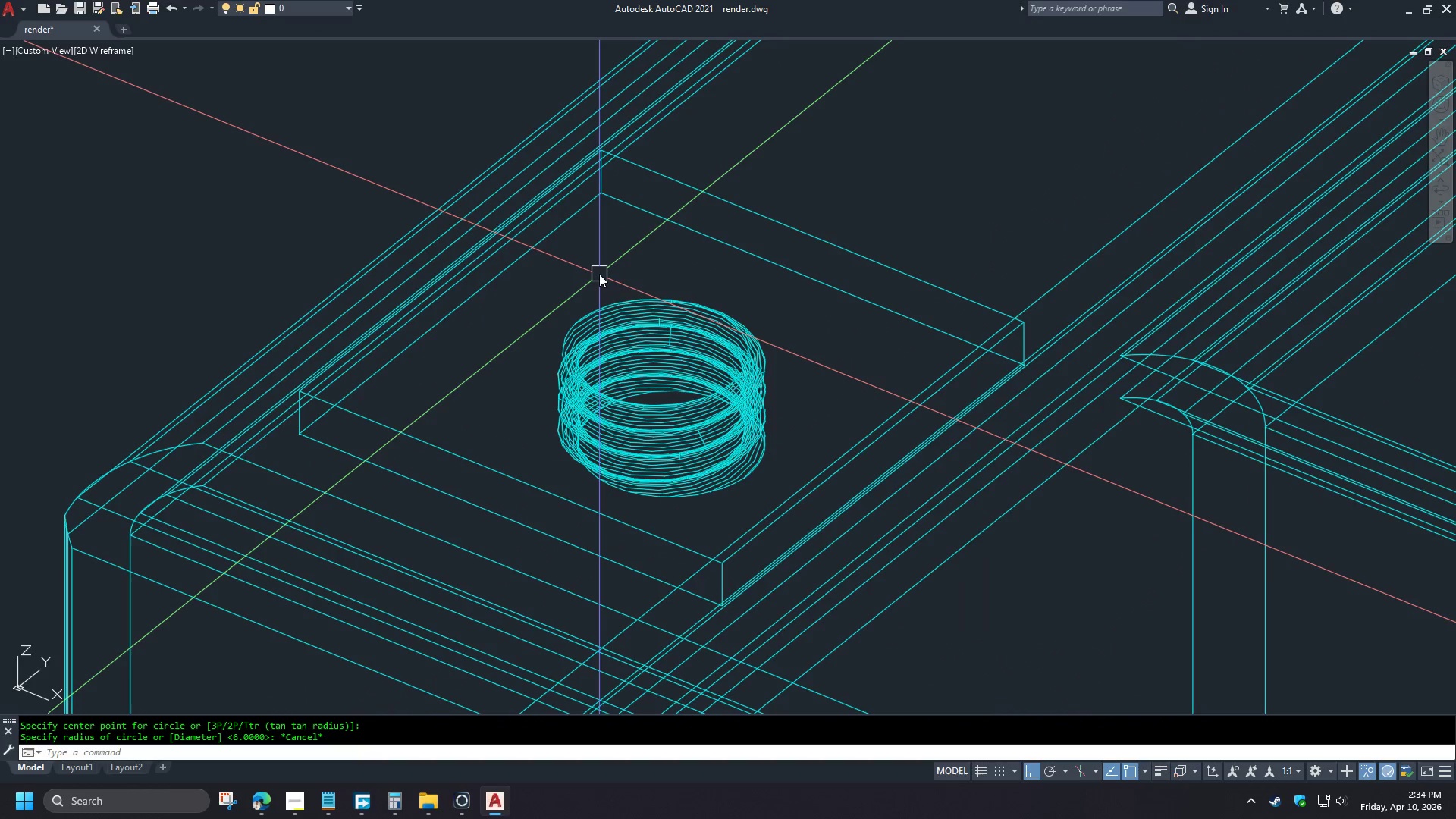 
type(C END )
 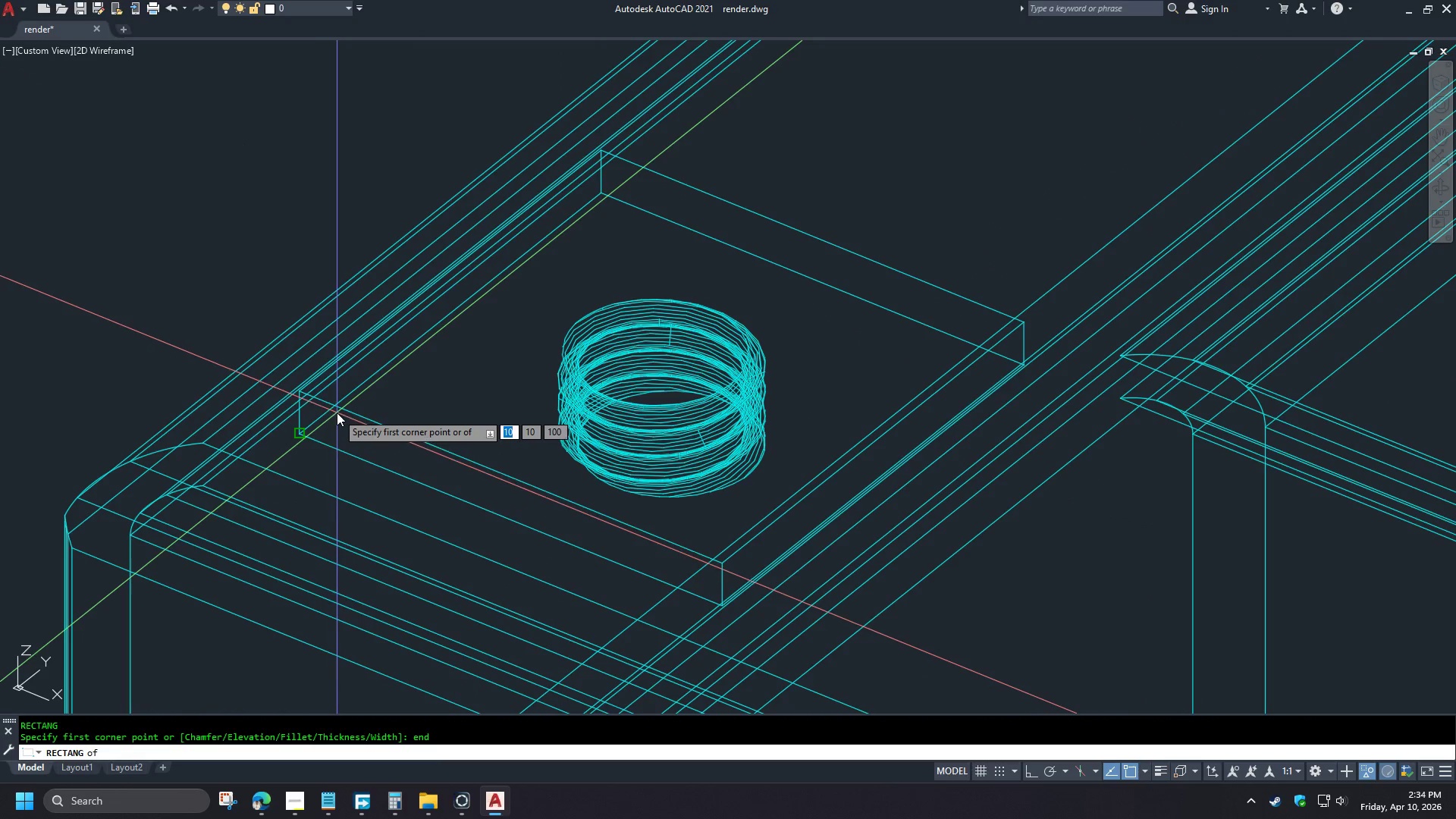 
left_click([359, 406])
 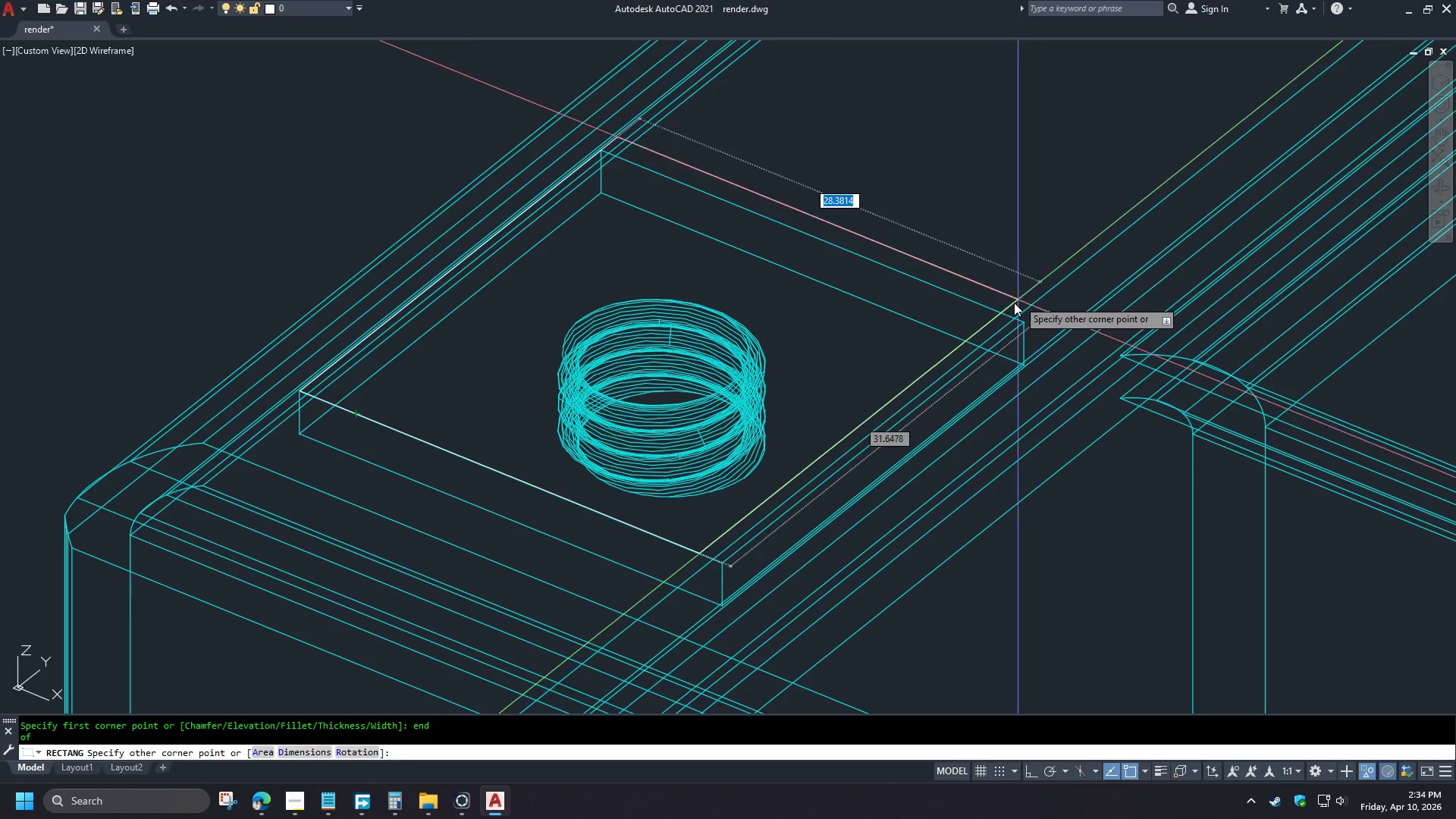 
type(END )
 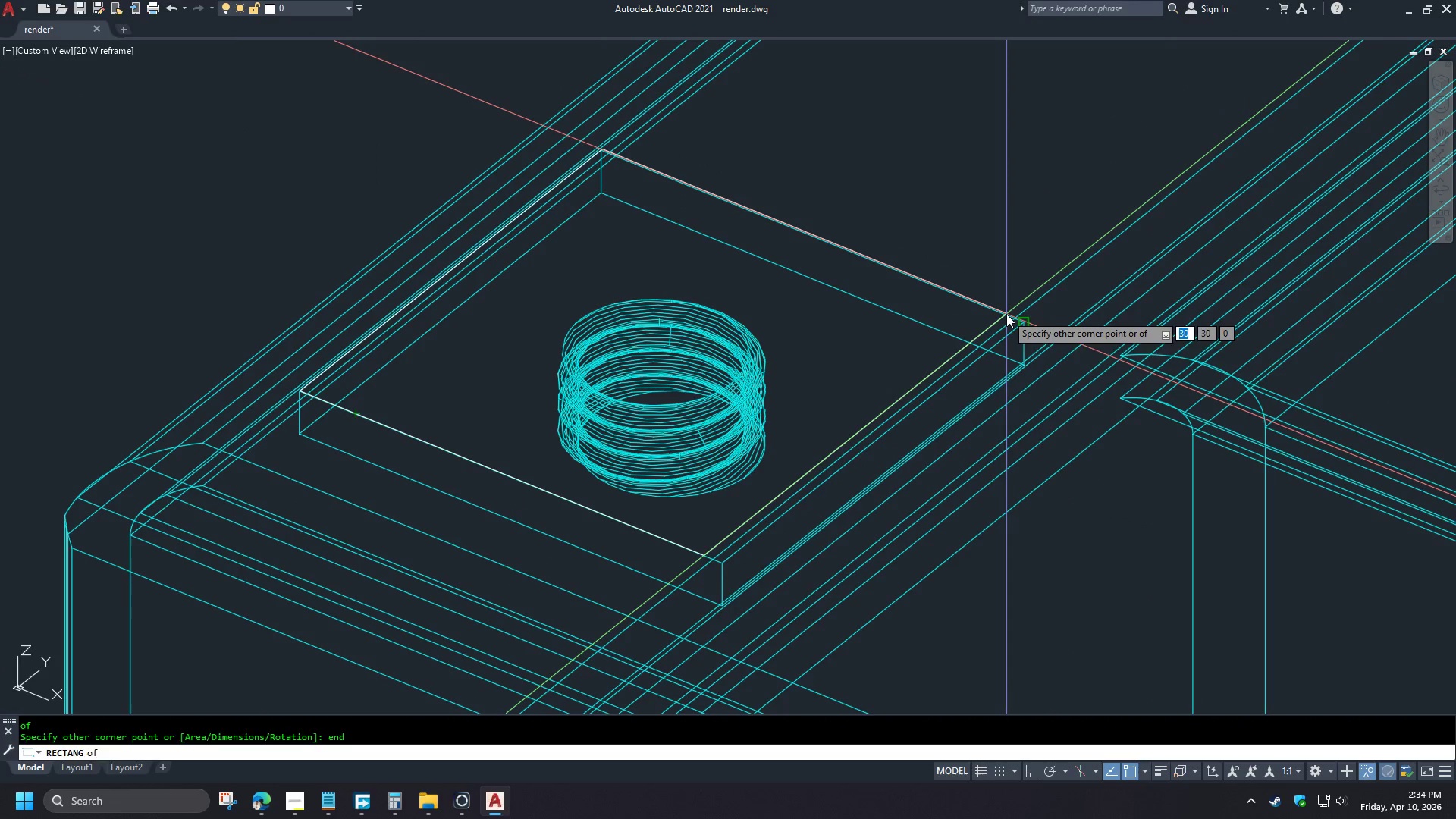 
left_click([1006, 314])
 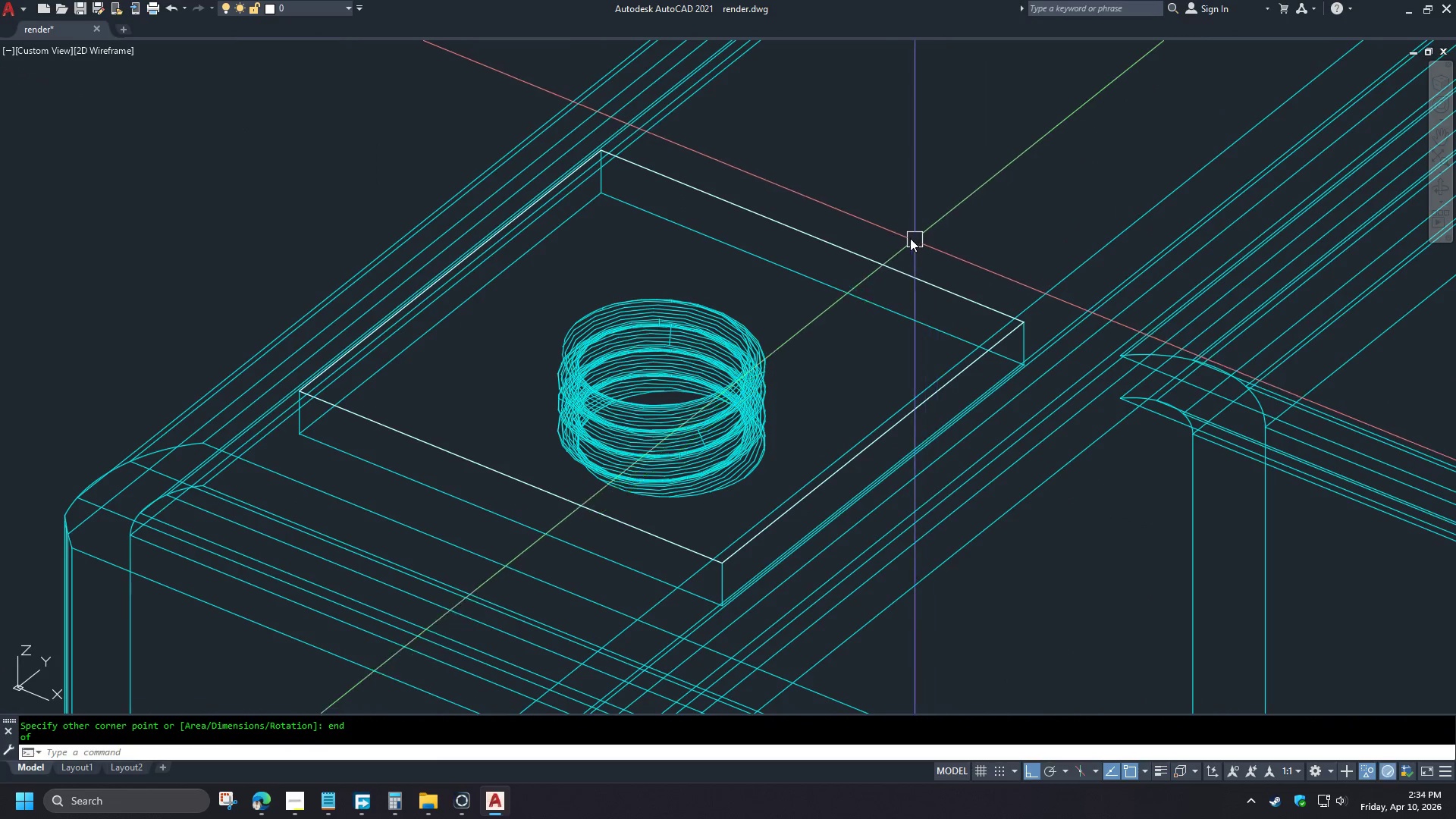 
key(E)
 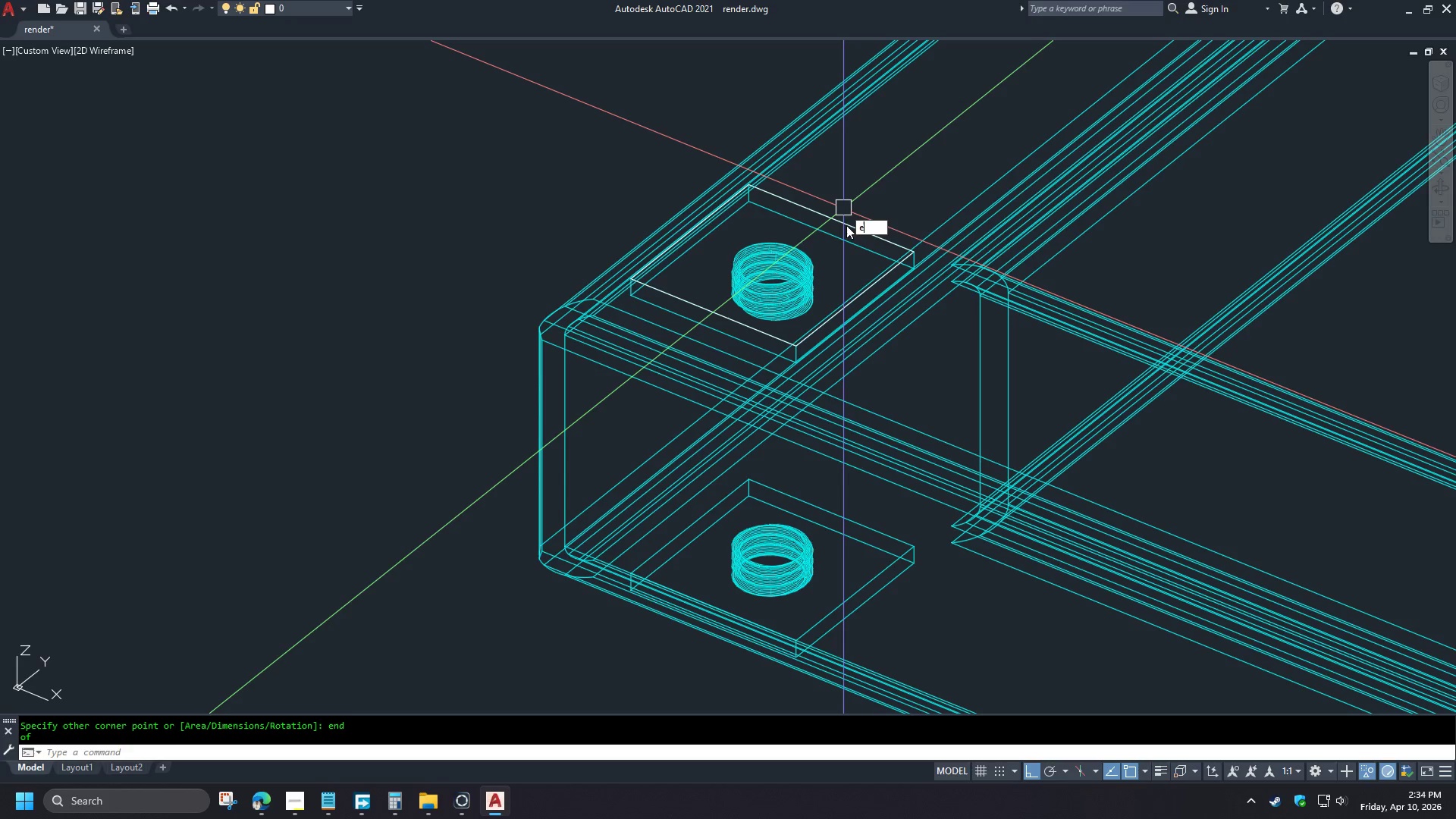 
scroll: coordinate [843, 205], scroll_direction: down, amount: 2.0
 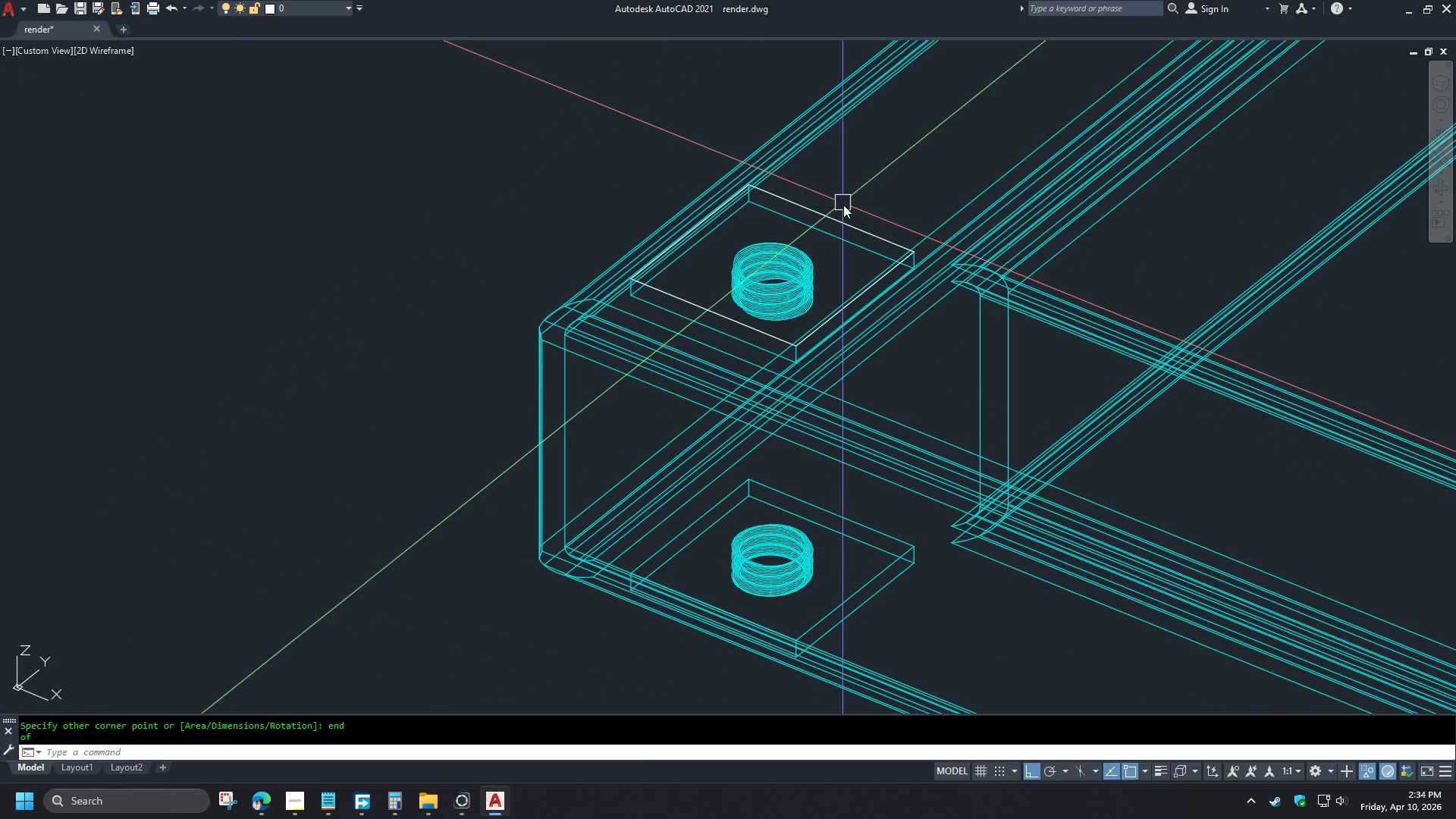 
type(XT )
 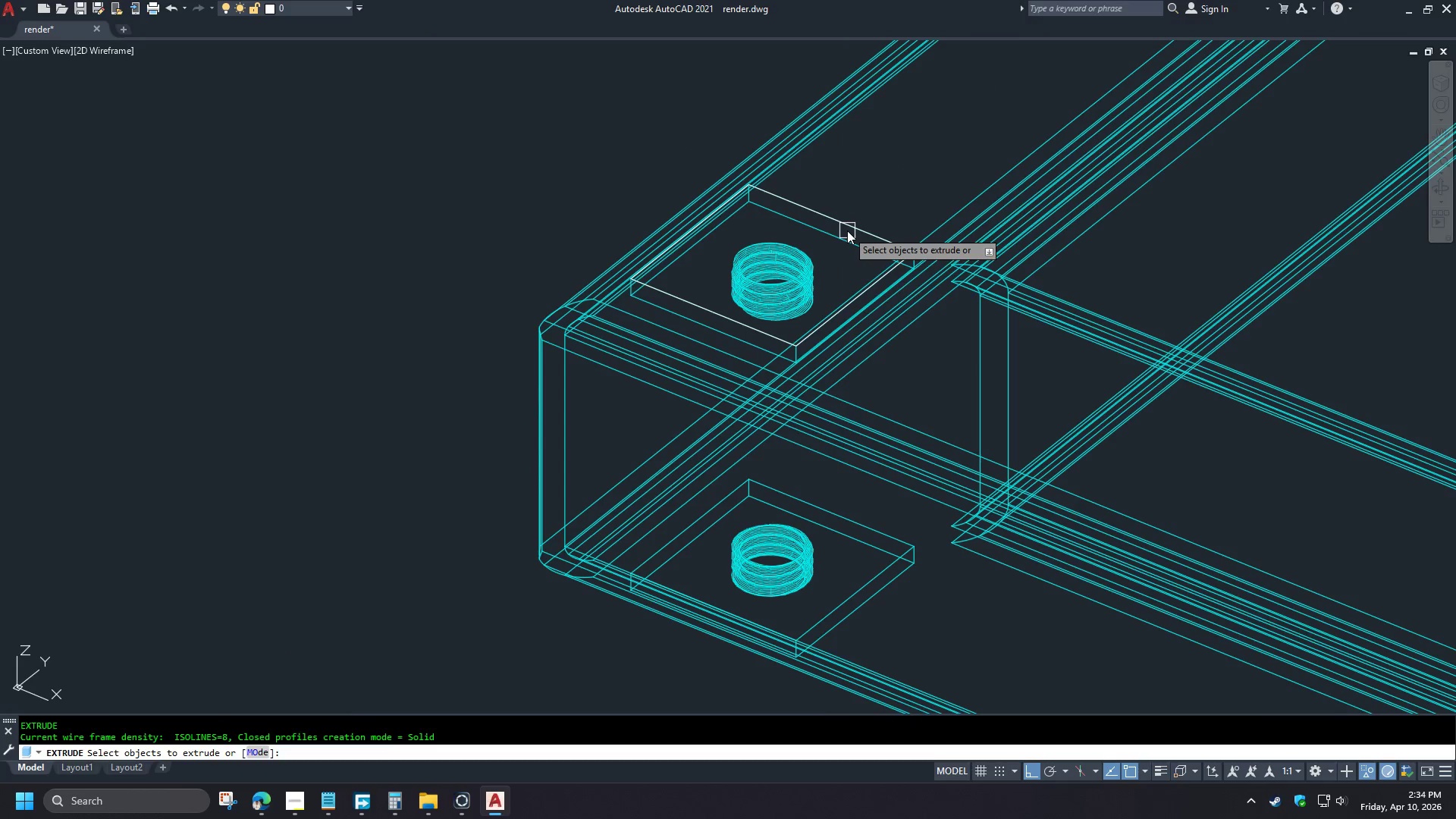 
left_click([847, 231])
 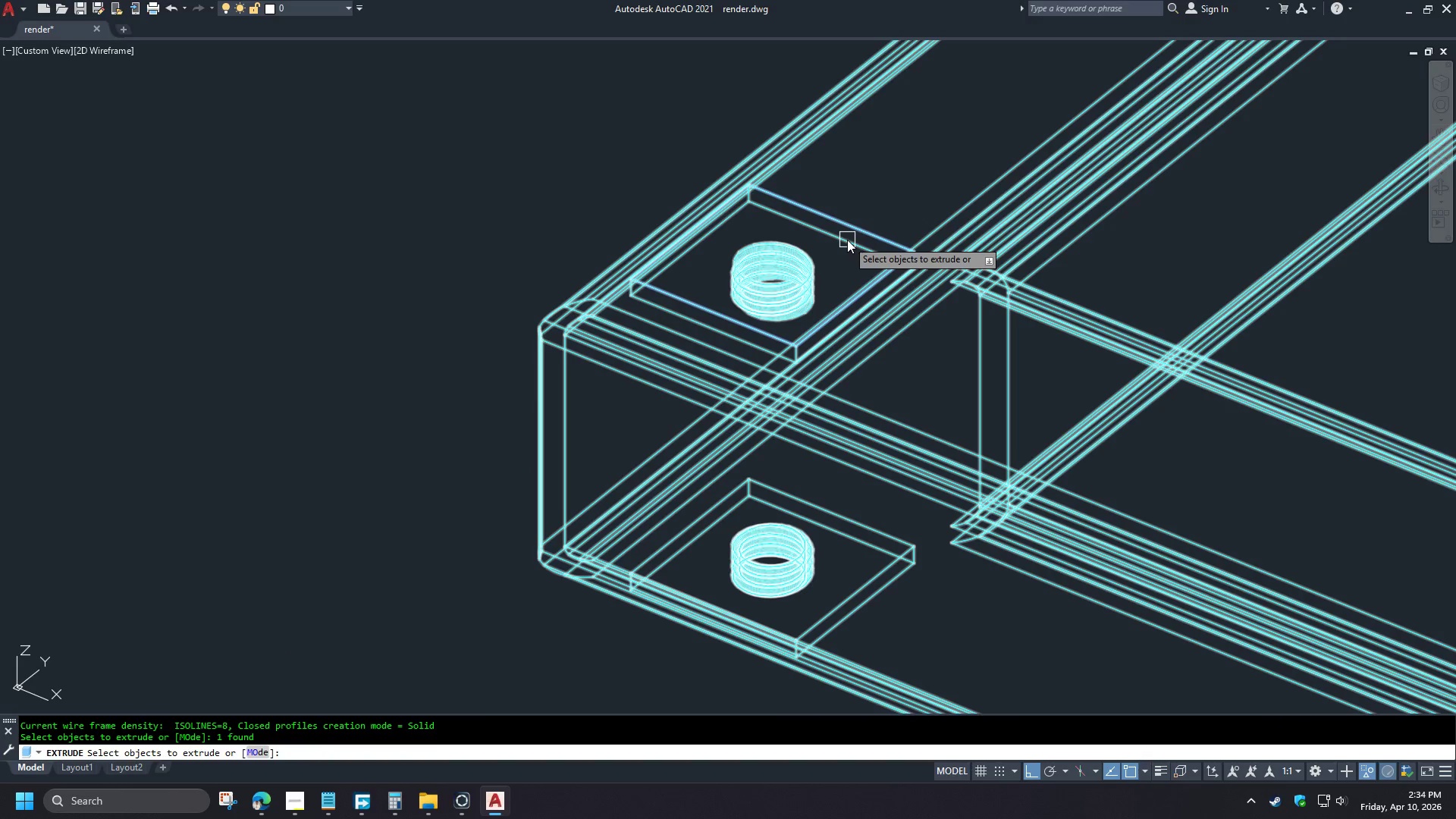 
key(Space)
 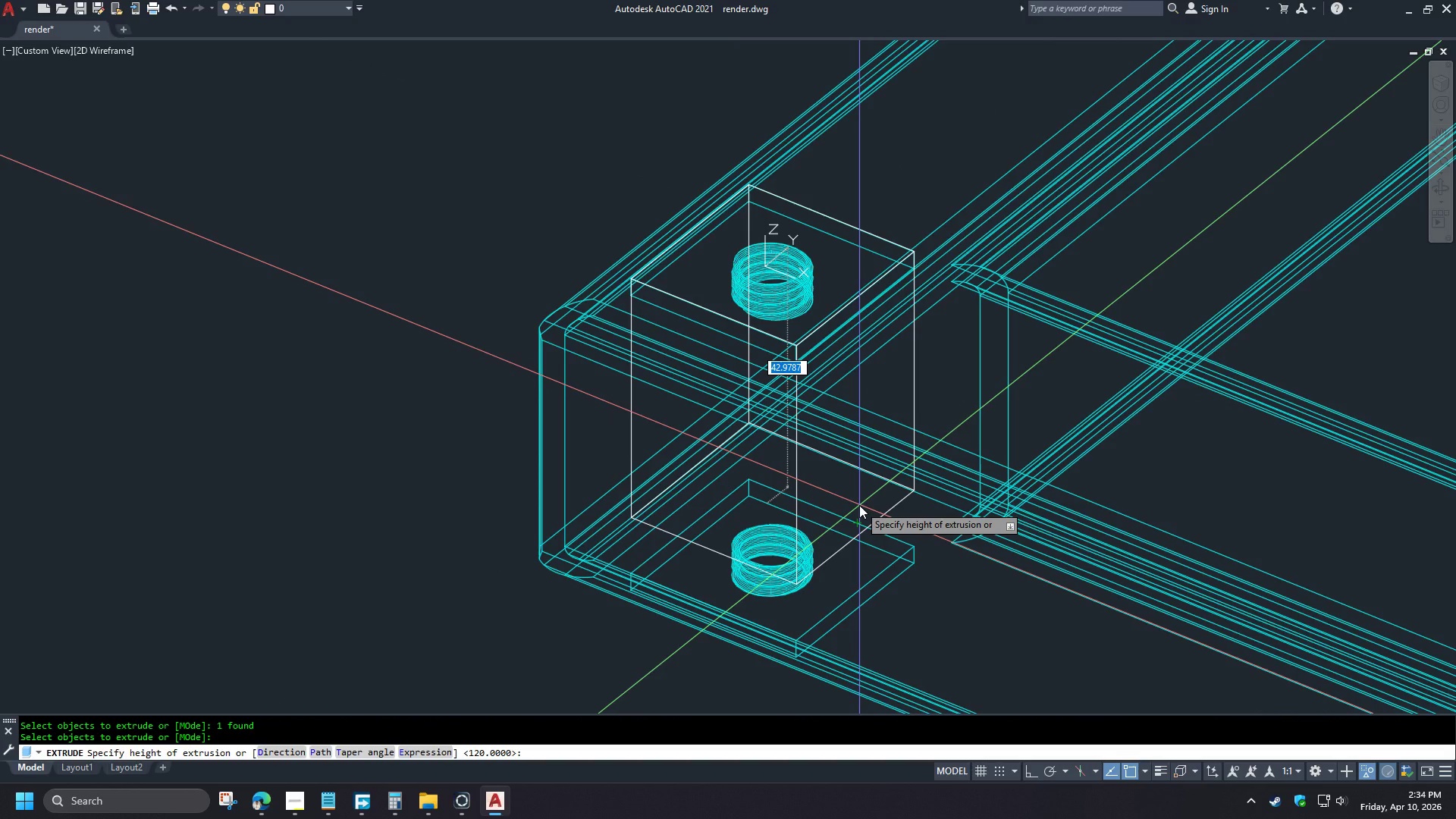 
key(Numpad6)
 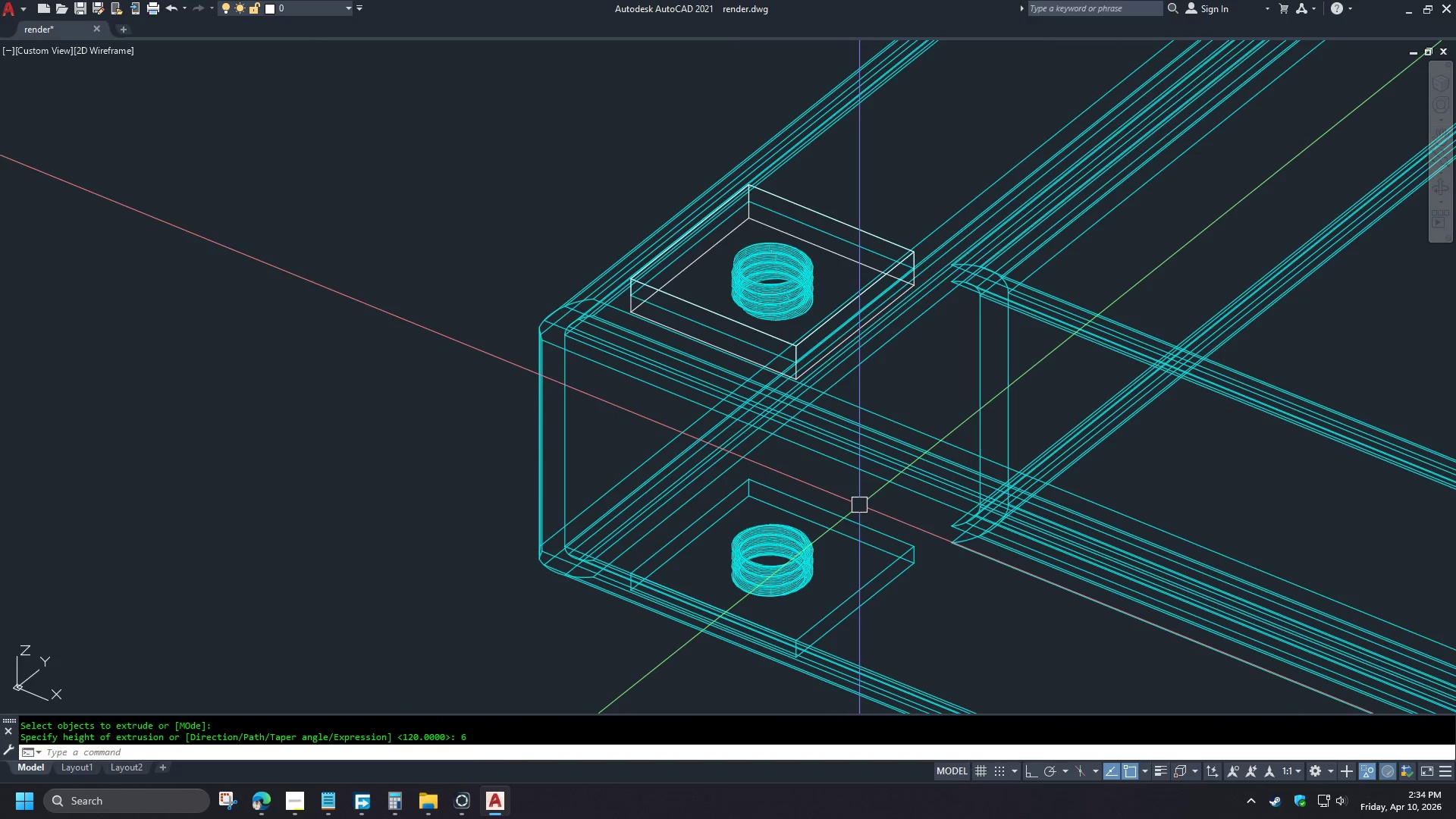 
key(NumpadEnter)
 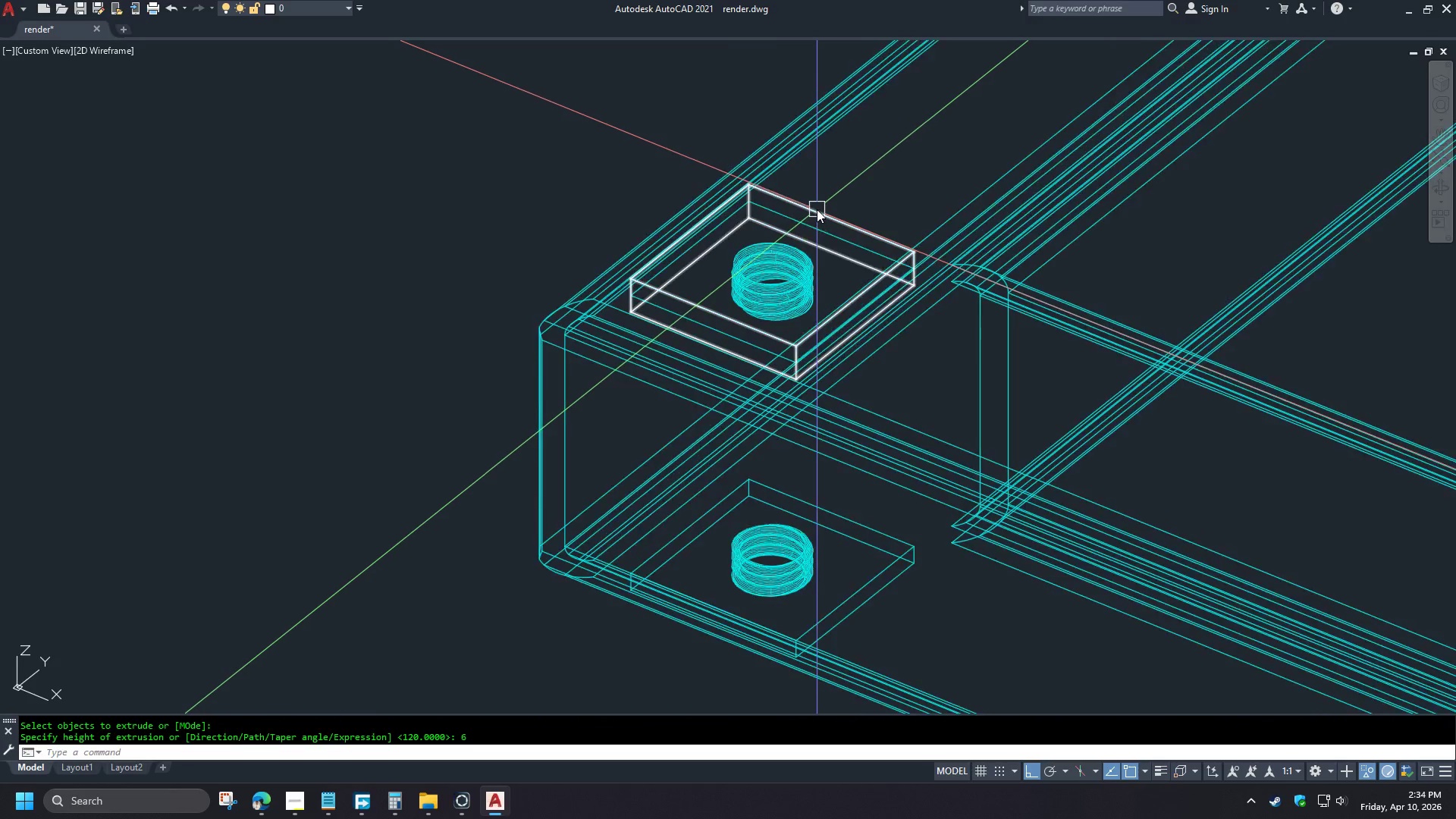 
left_click([817, 209])
 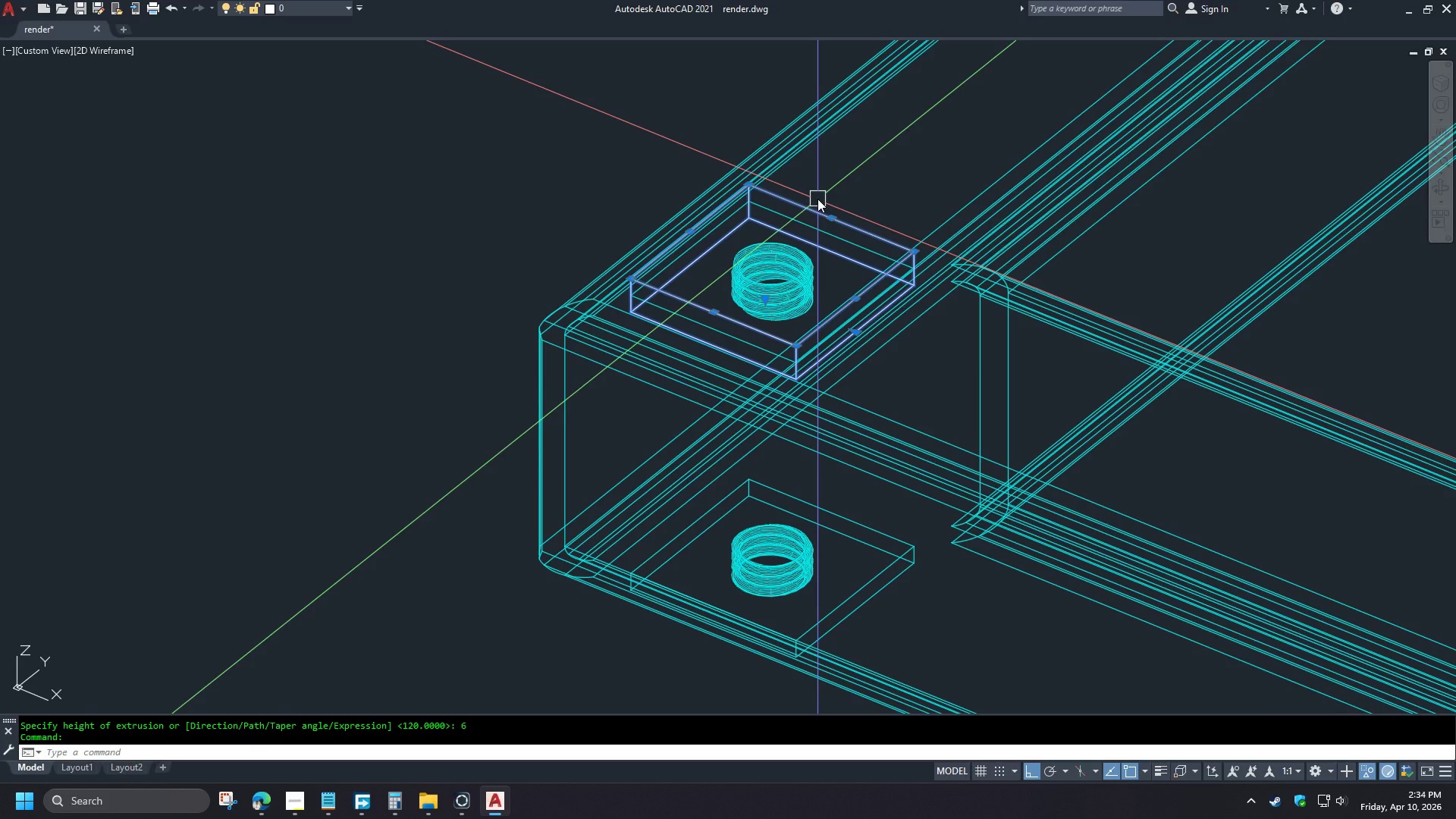 
type(CO )
 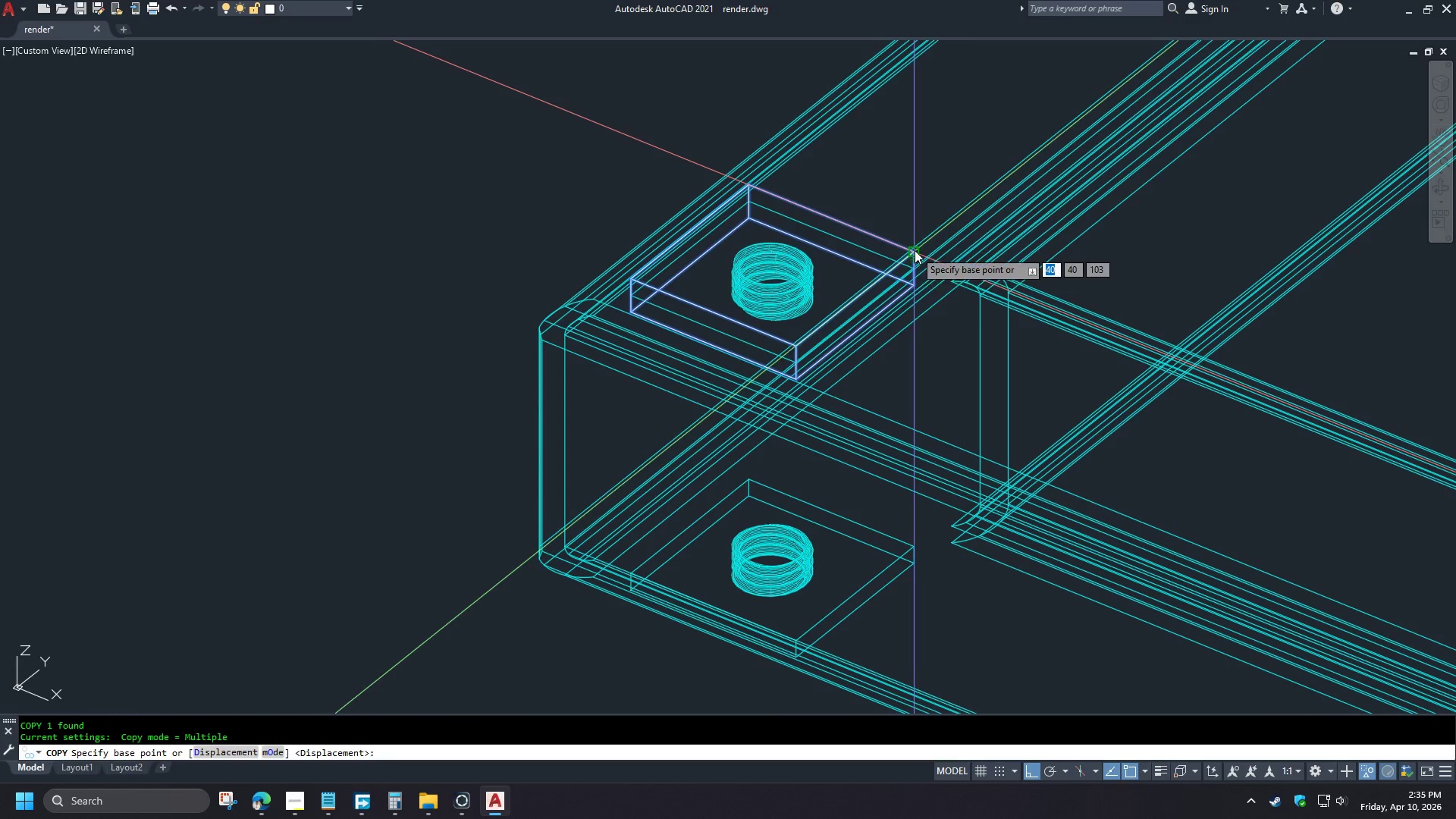 
left_click([915, 250])
 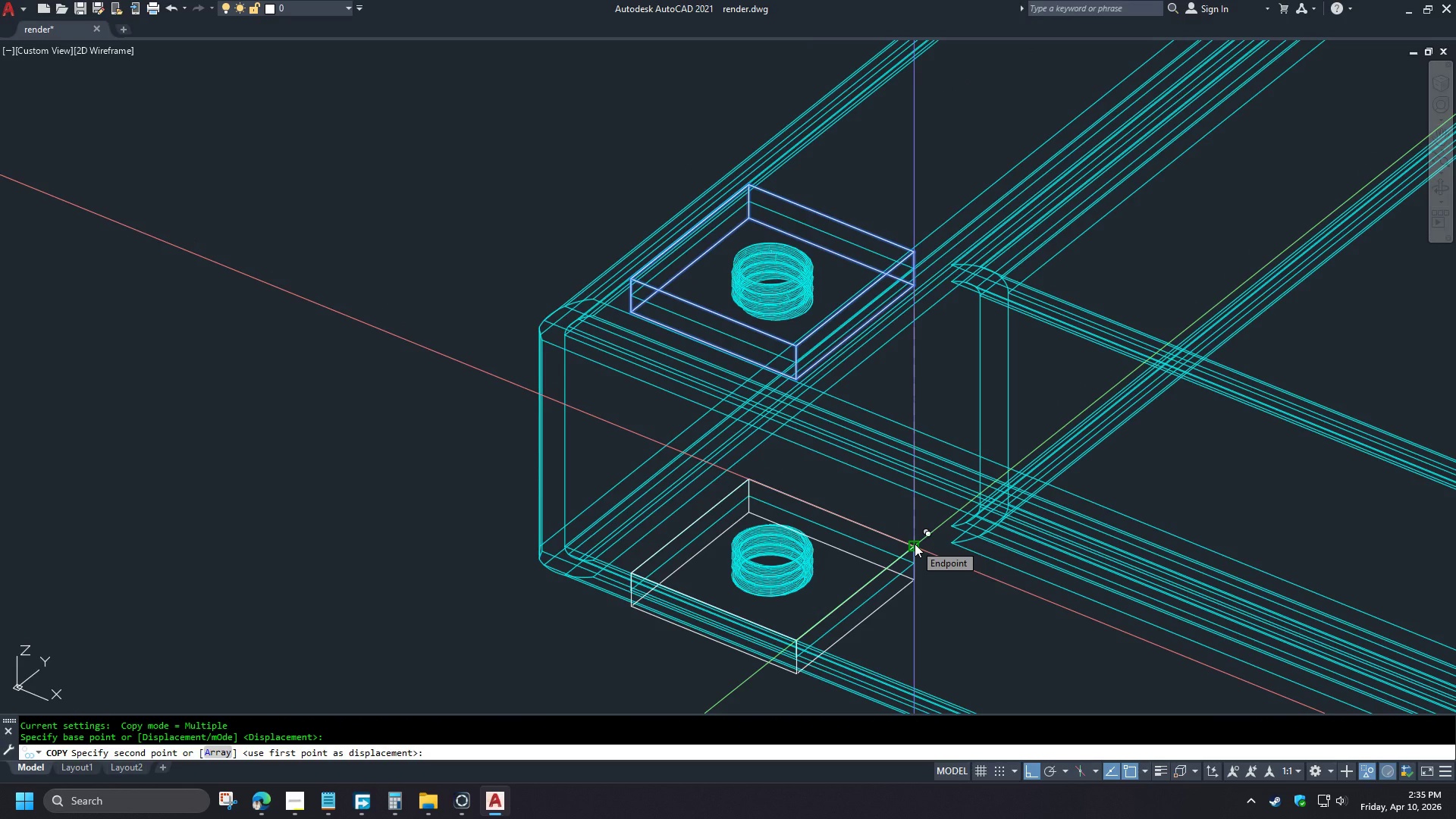 
key(Escape)
 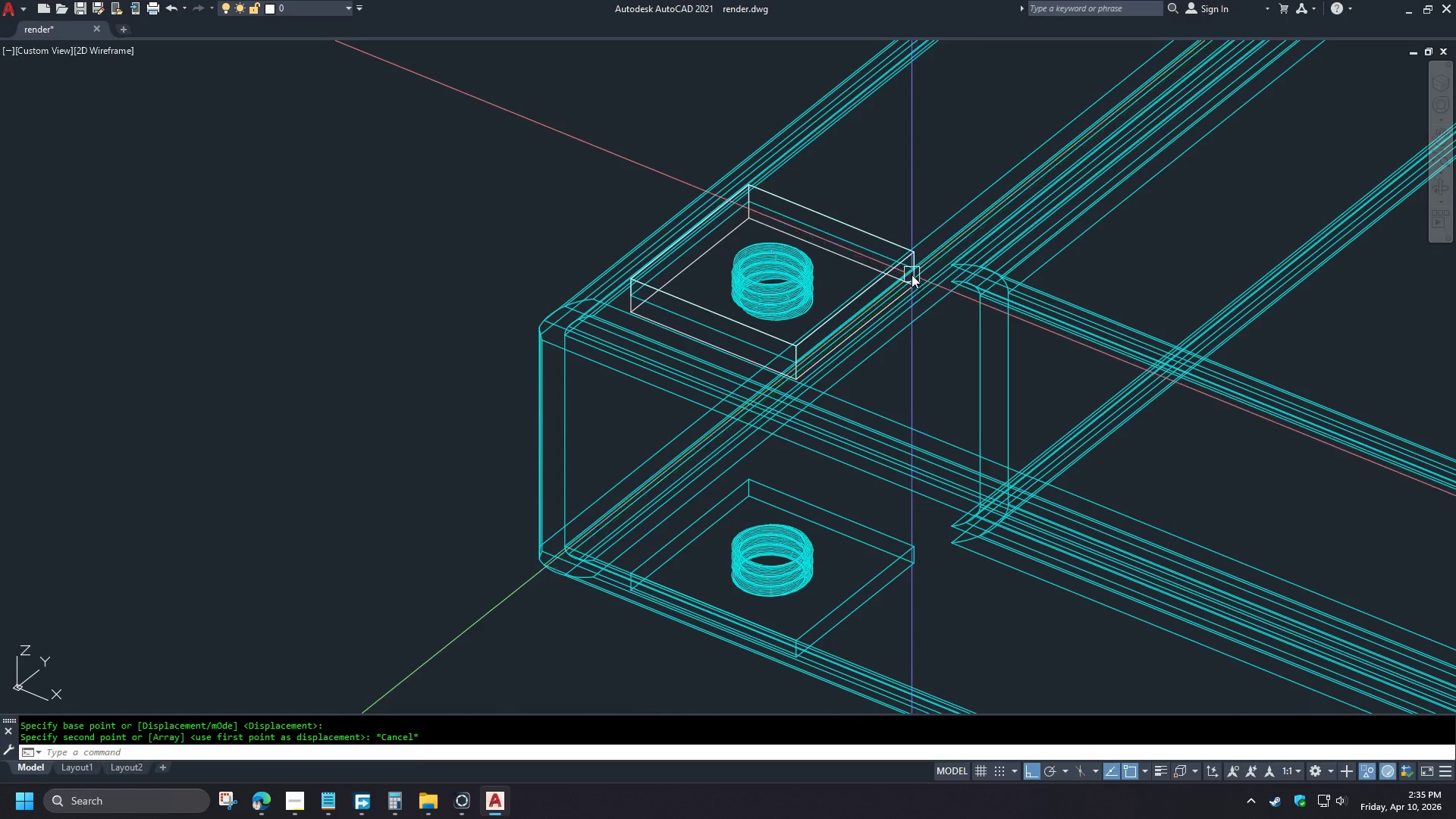 
left_click([912, 273])
 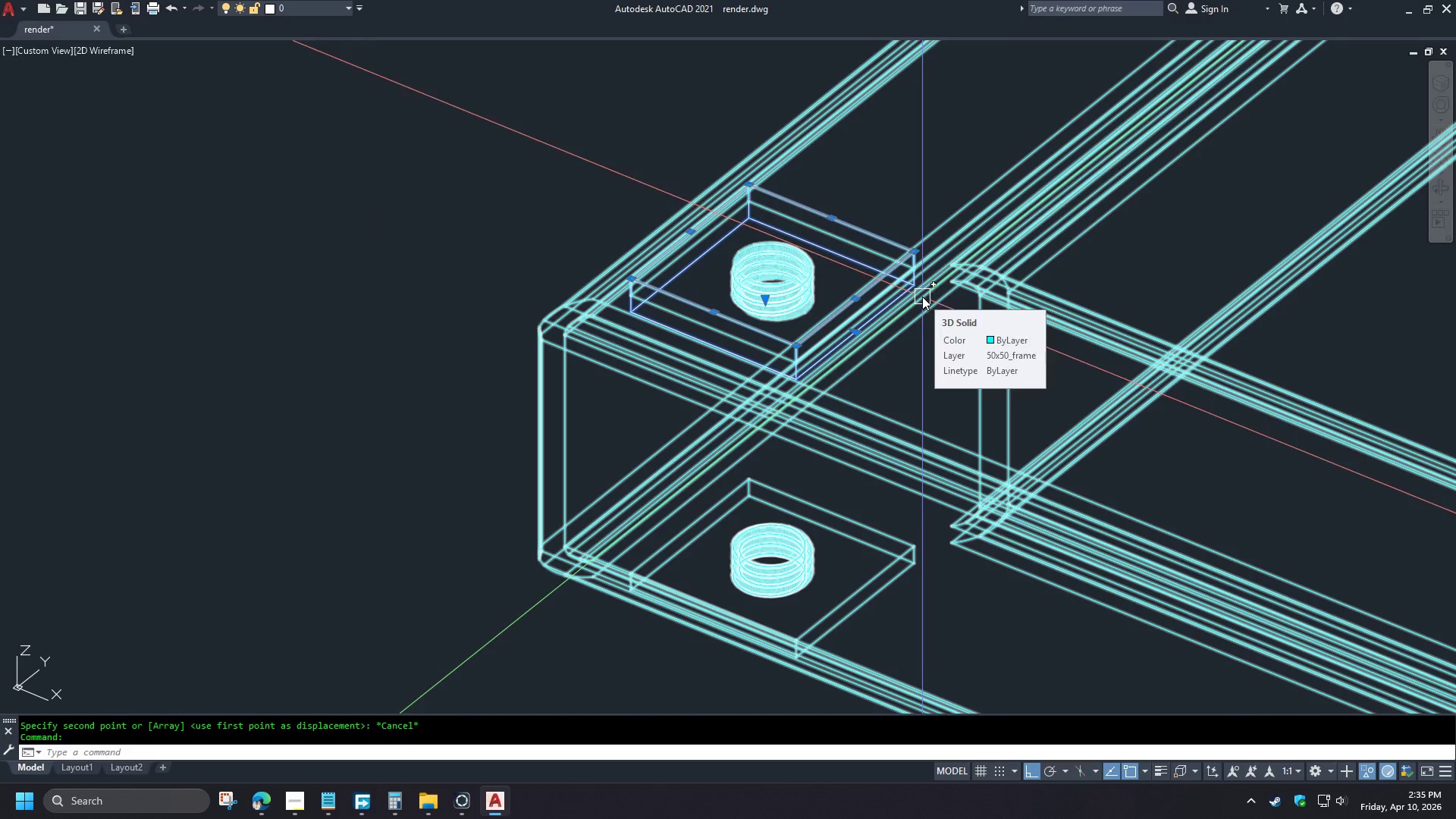 
key(Escape)
 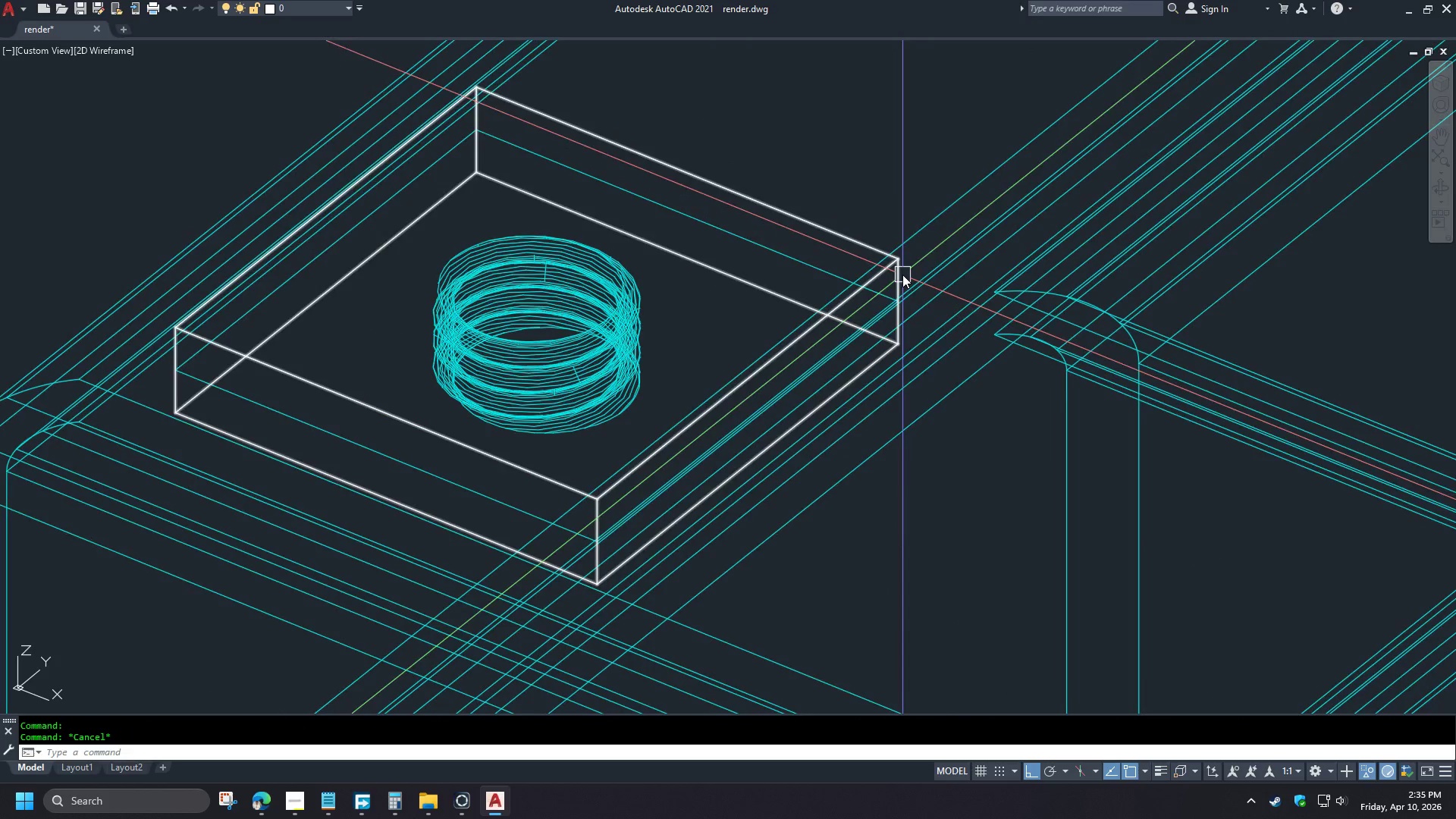 
scroll: coordinate [924, 248], scroll_direction: up, amount: 2.0
 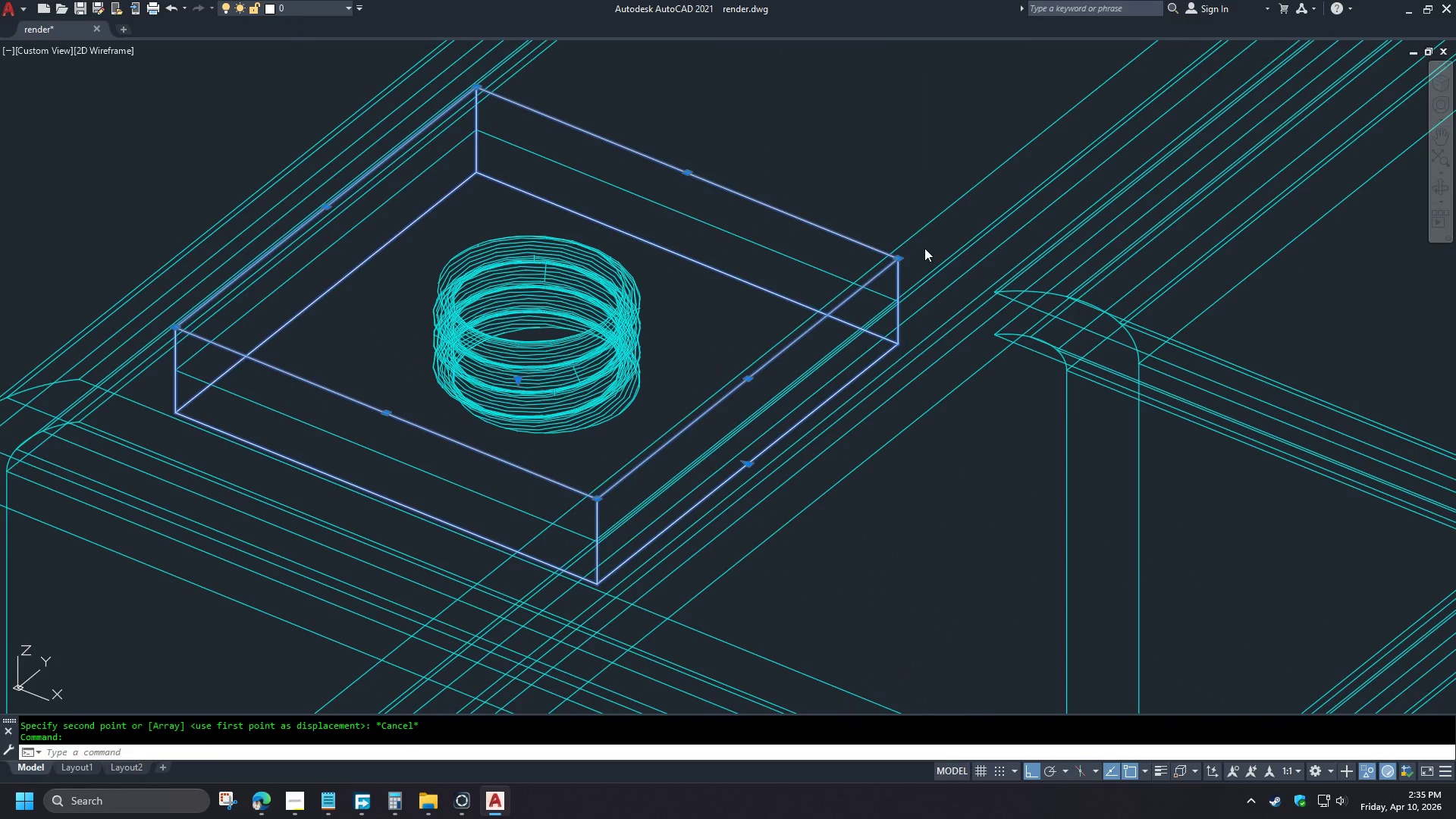 
left_click([902, 275])
 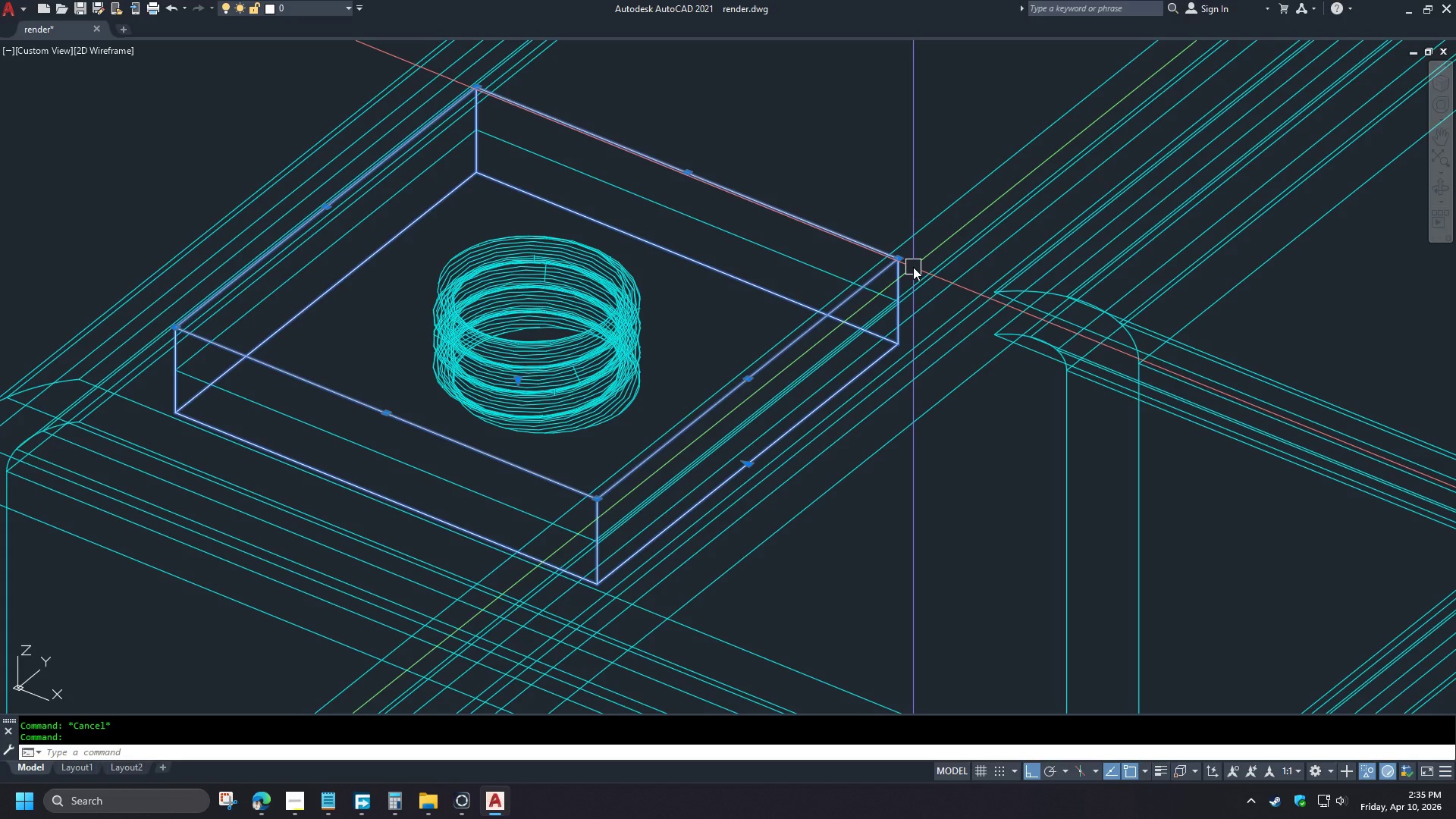 
type(CO )
 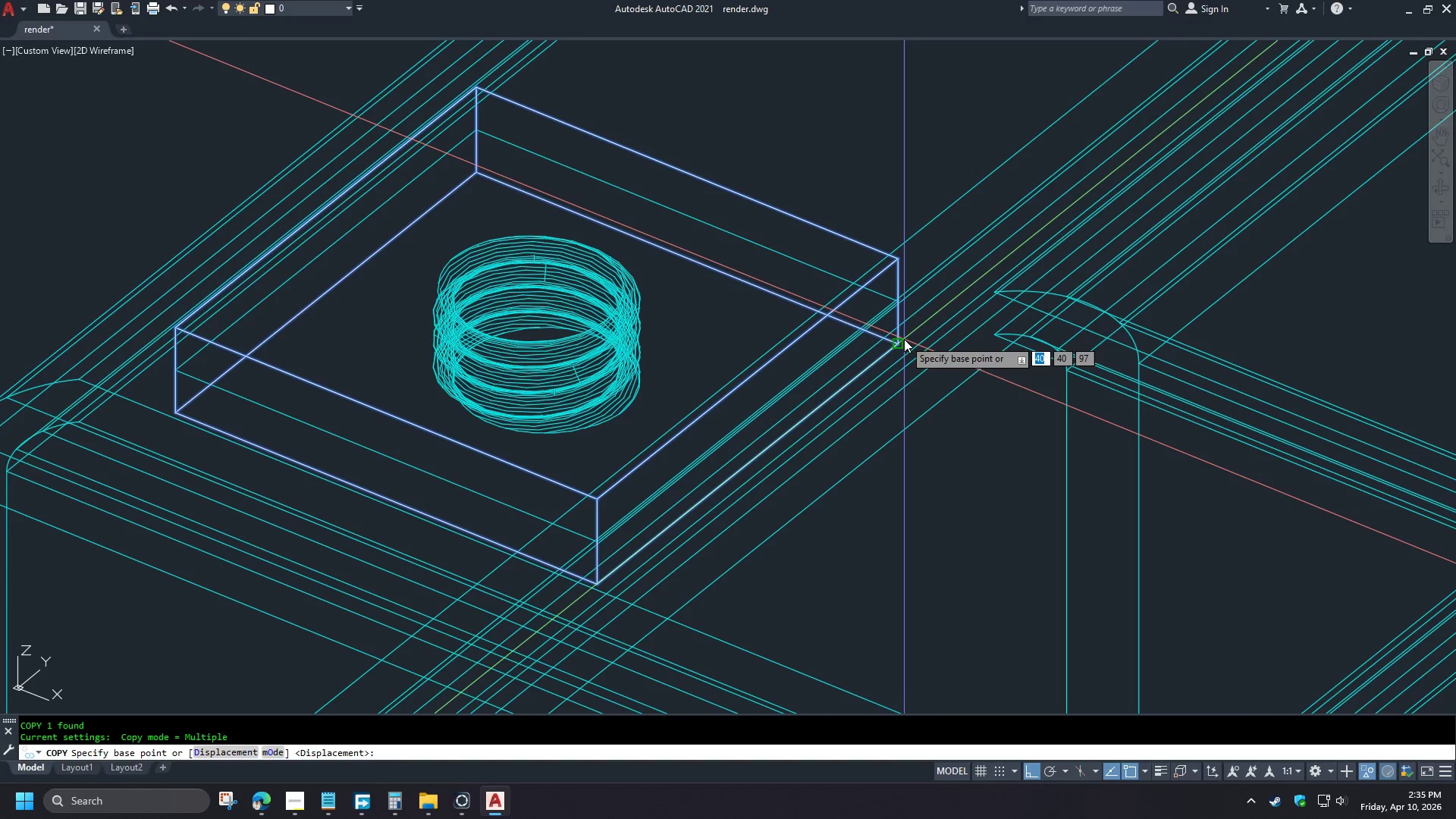 
left_click([904, 339])
 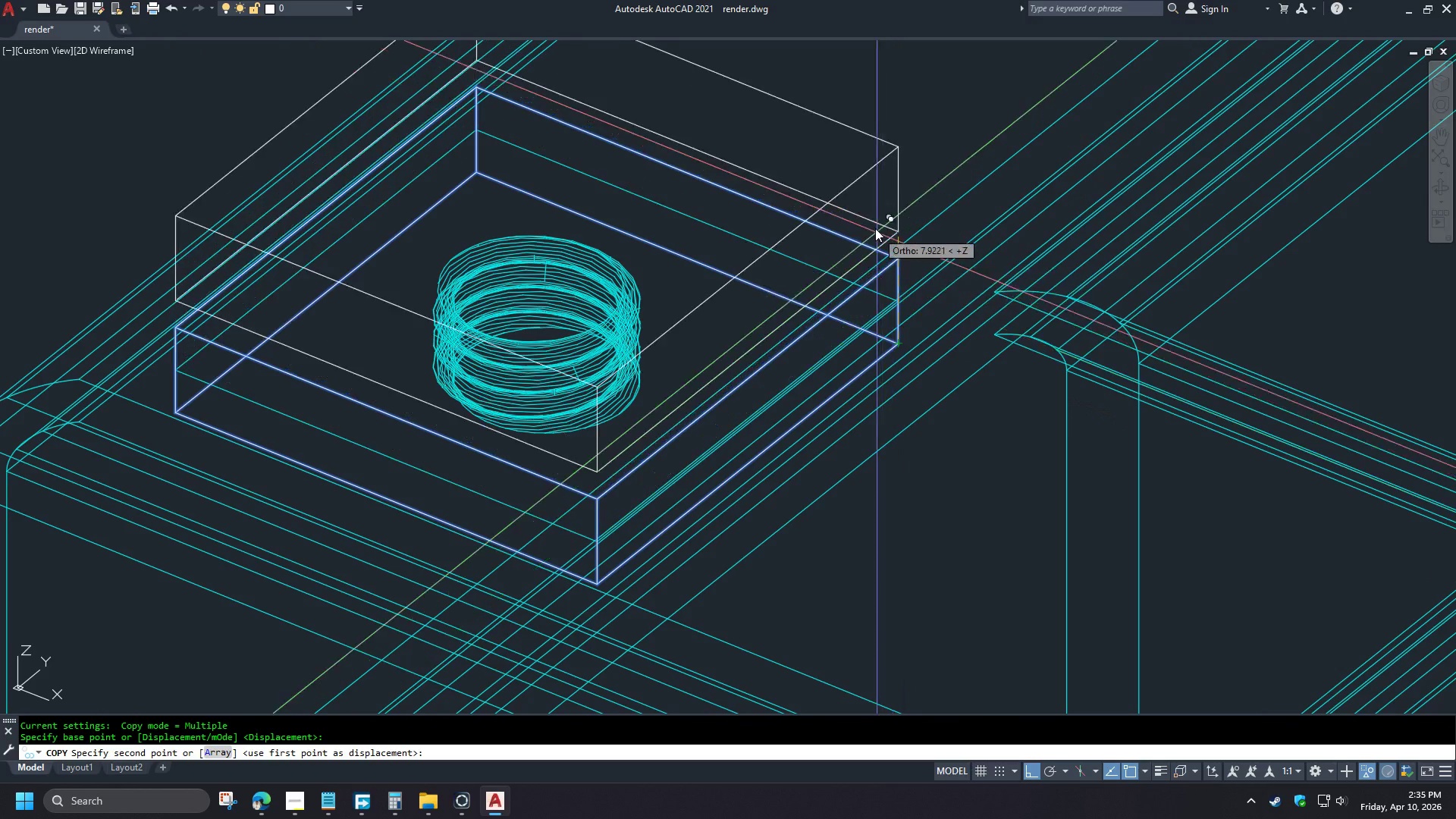 
scroll: coordinate [875, 228], scroll_direction: down, amount: 3.0
 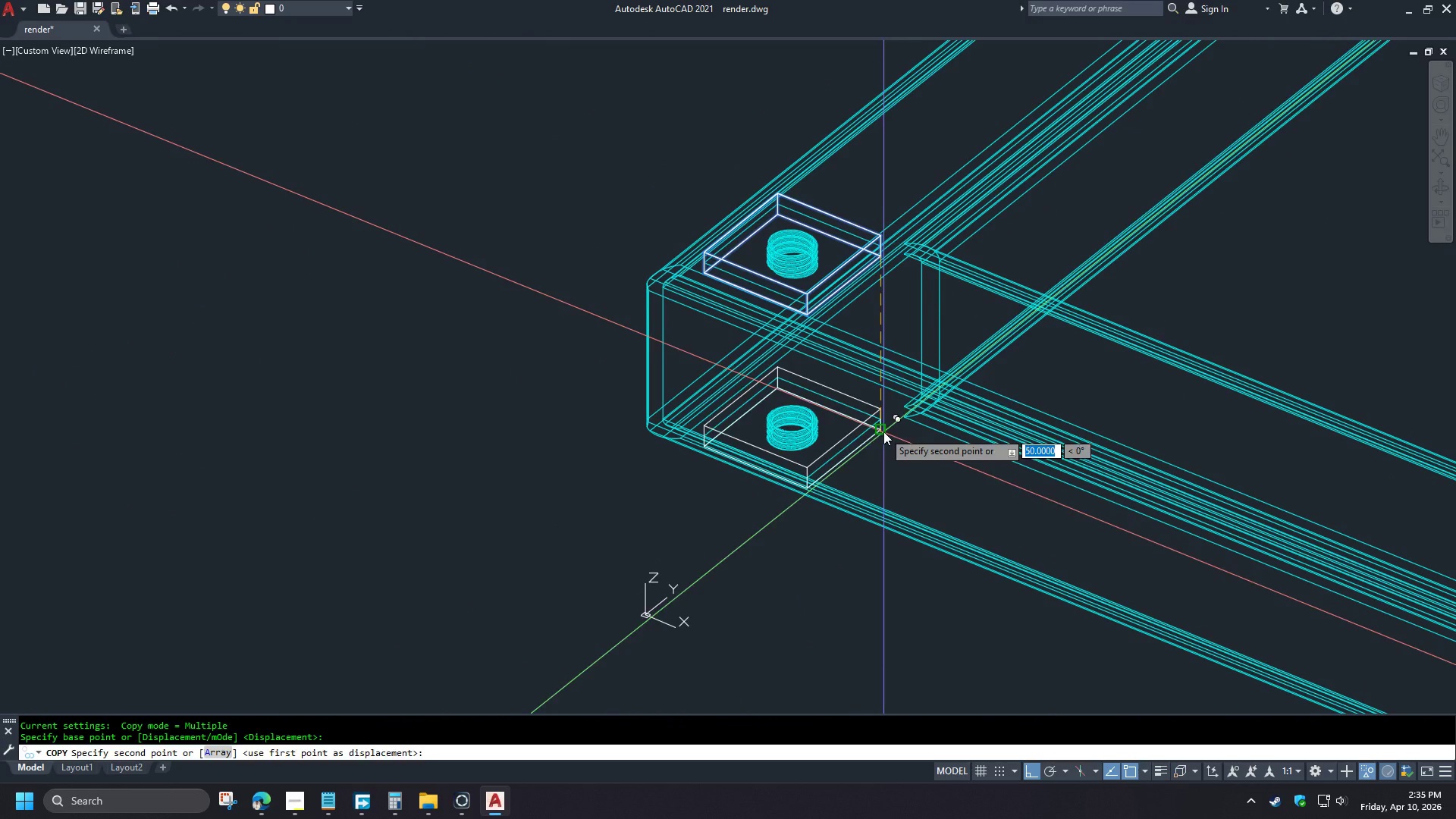 
key(Space)
 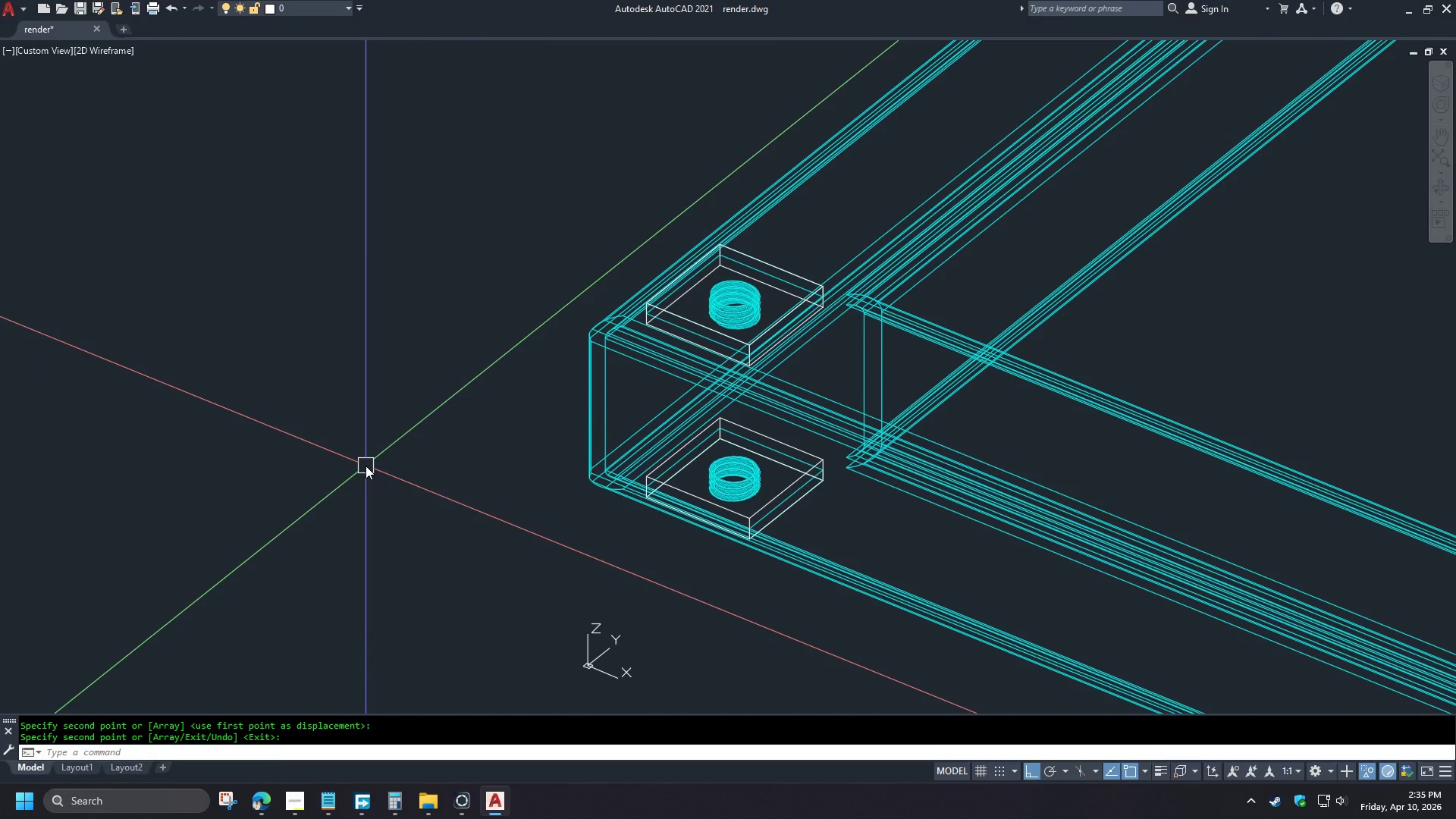 
wait(7.11)
 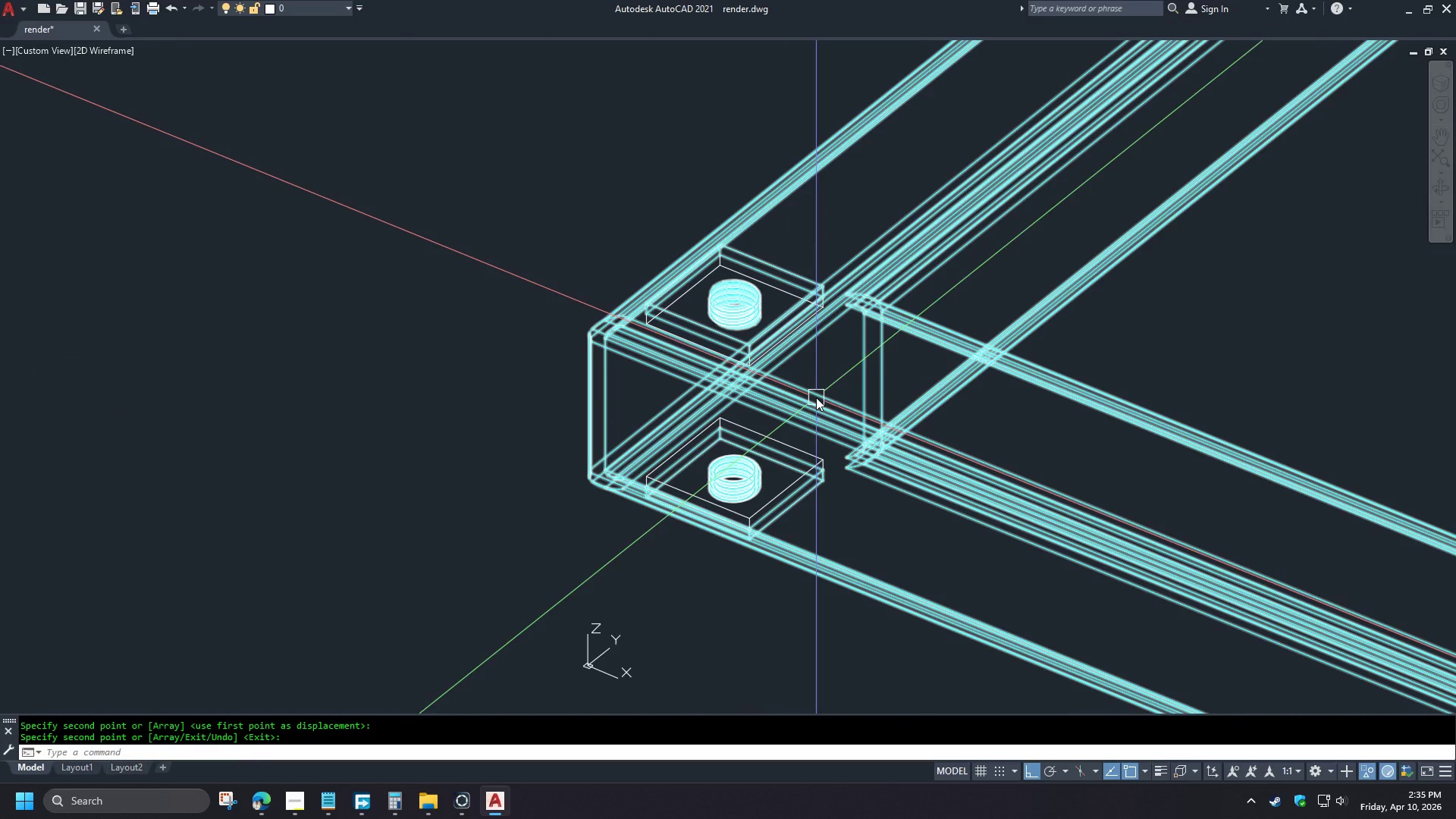 
scroll: coordinate [358, 472], scroll_direction: down, amount: 2.0
 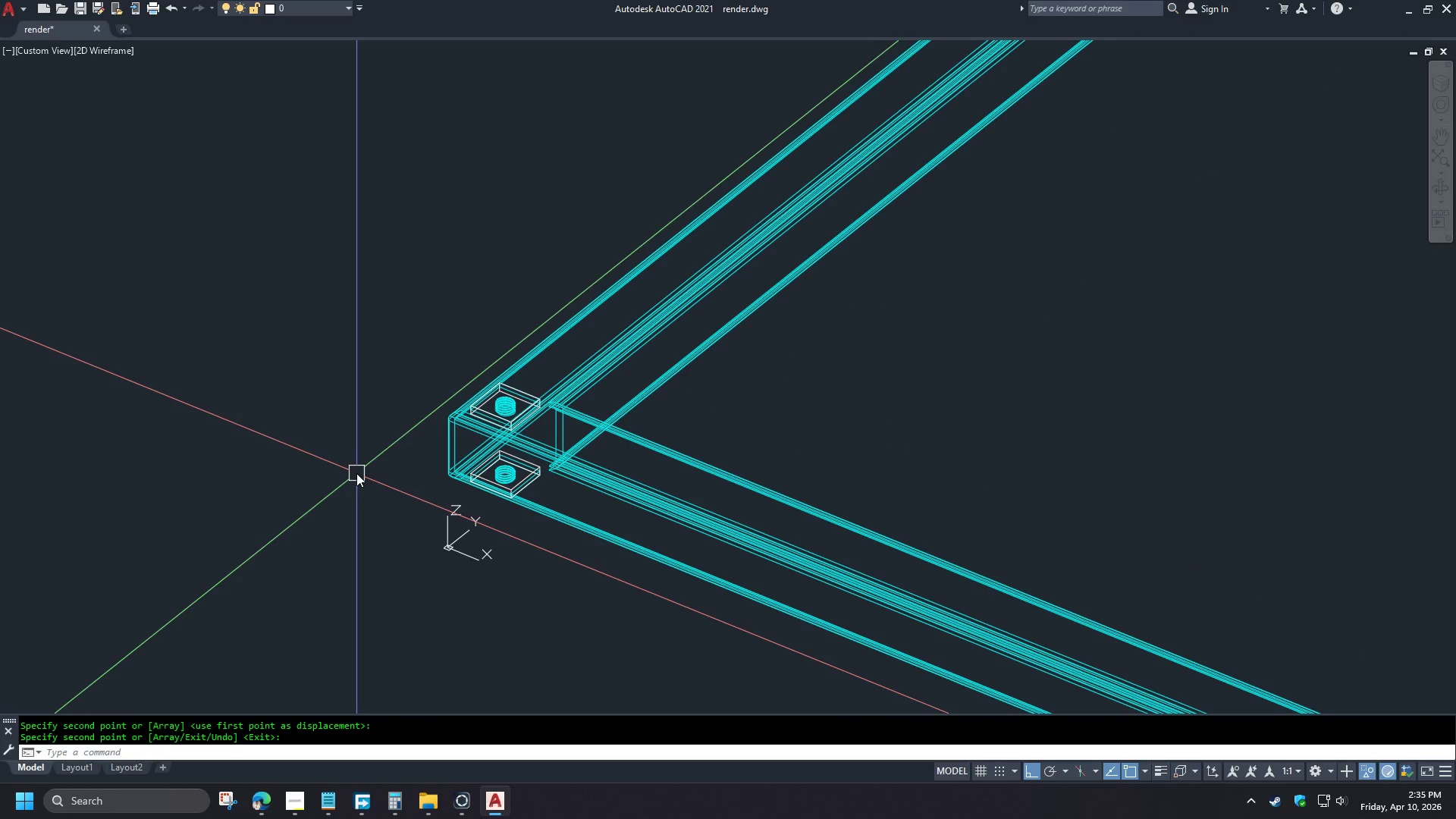 
left_click_drag(start_coordinate=[359, 359], to_coordinate=[375, 372])
 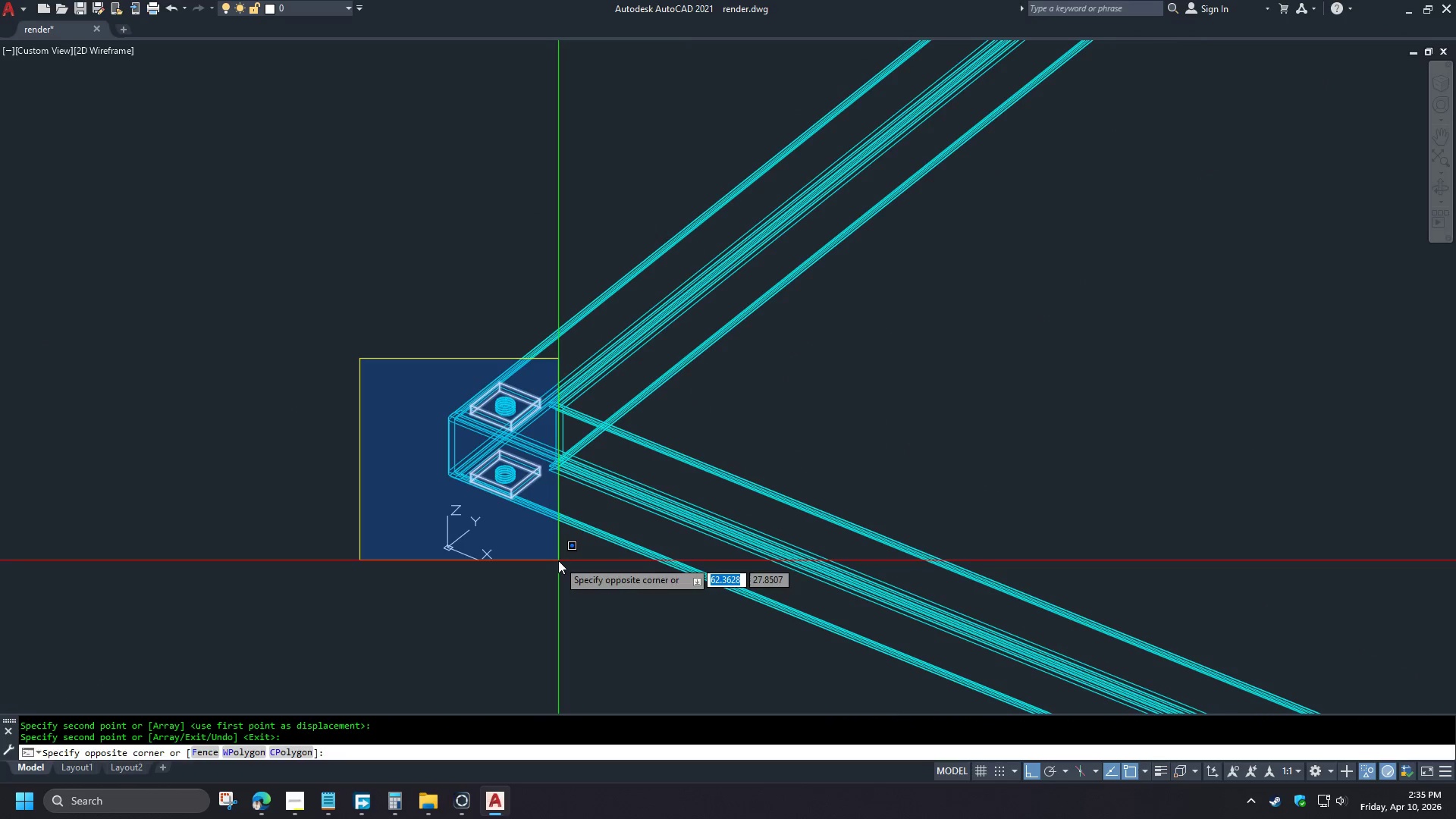 
double_click([558, 560])
 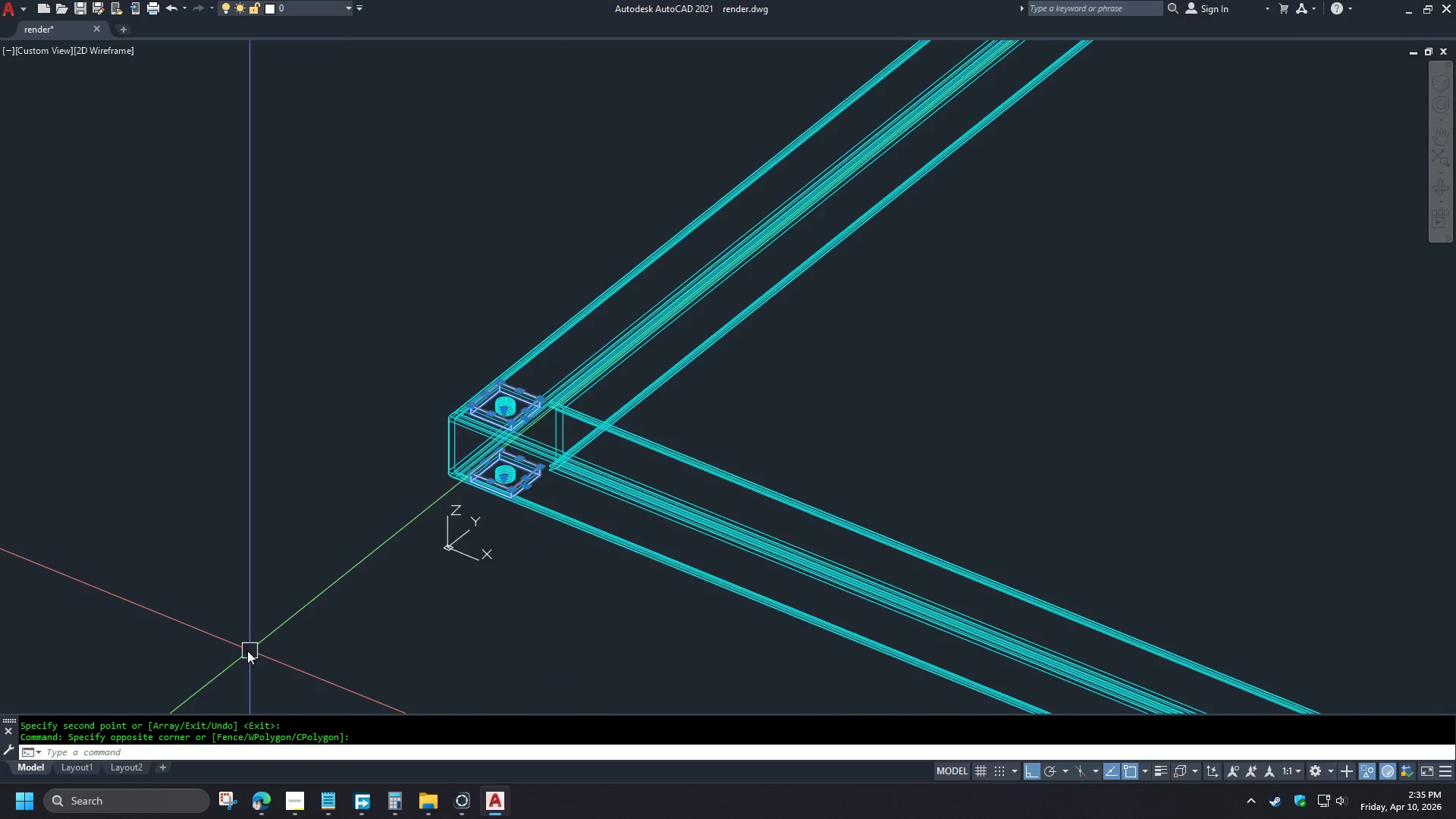 
key(C)
 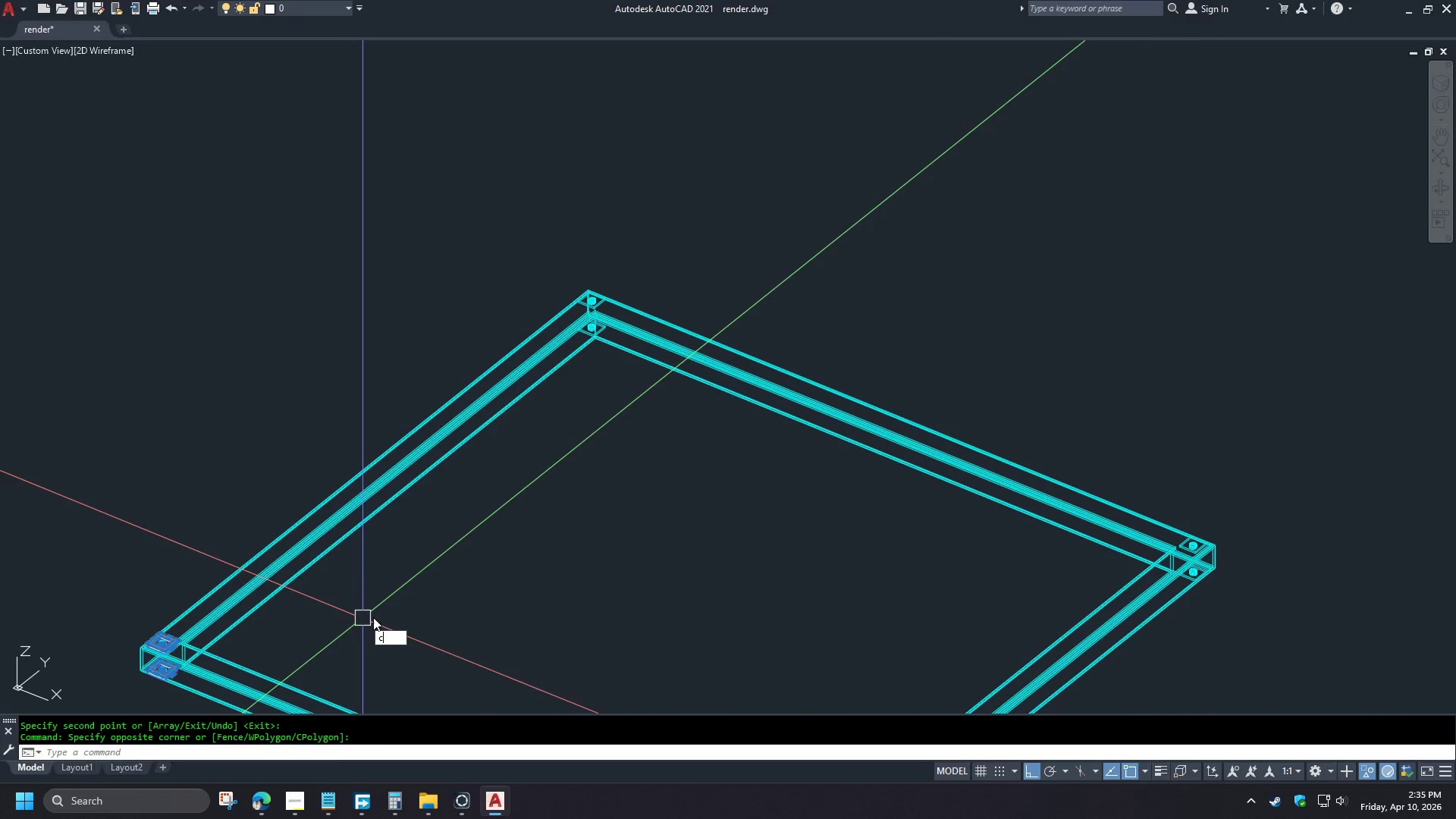 
scroll: coordinate [340, 602], scroll_direction: down, amount: 2.0
 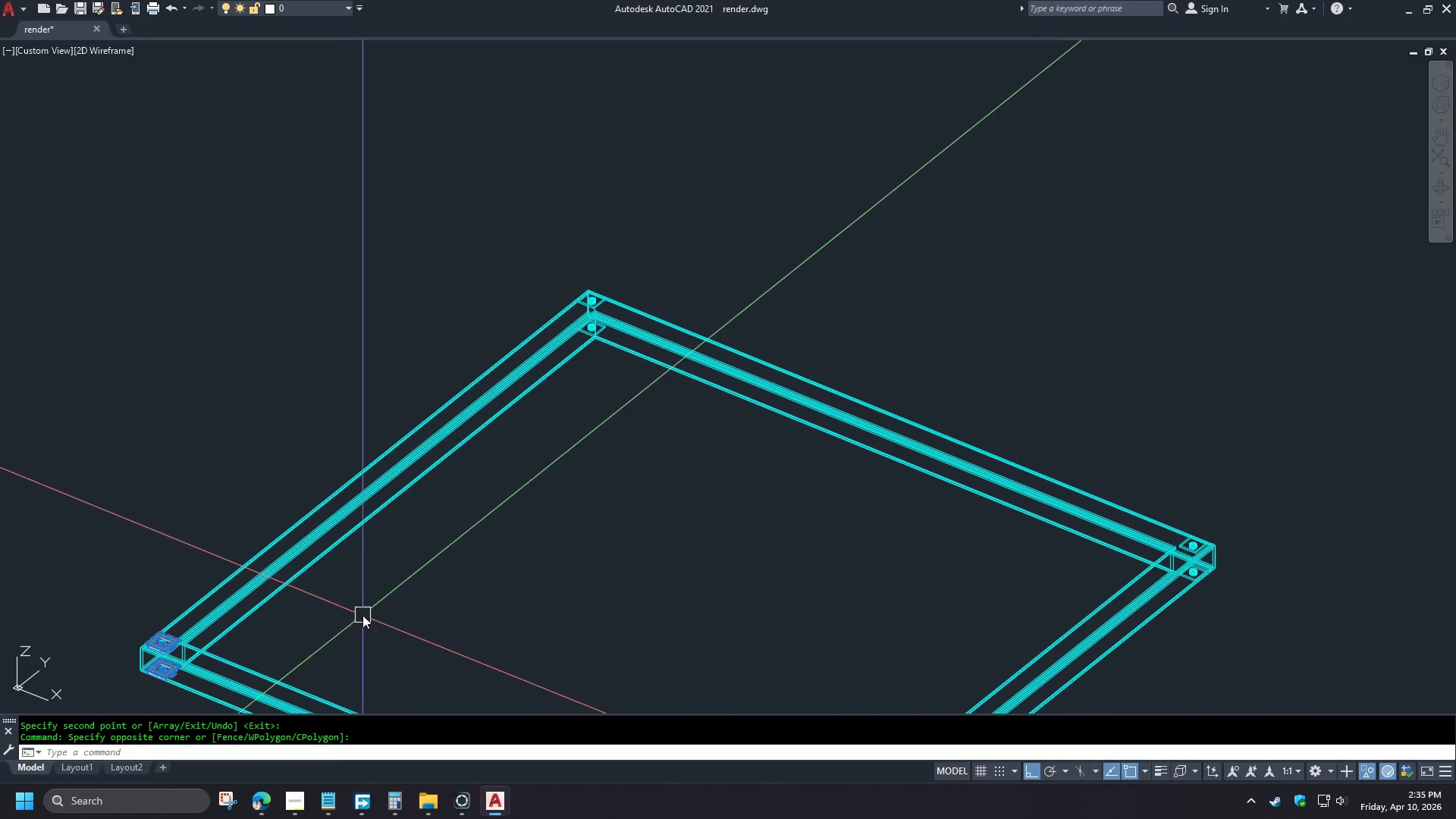 
key(O)
 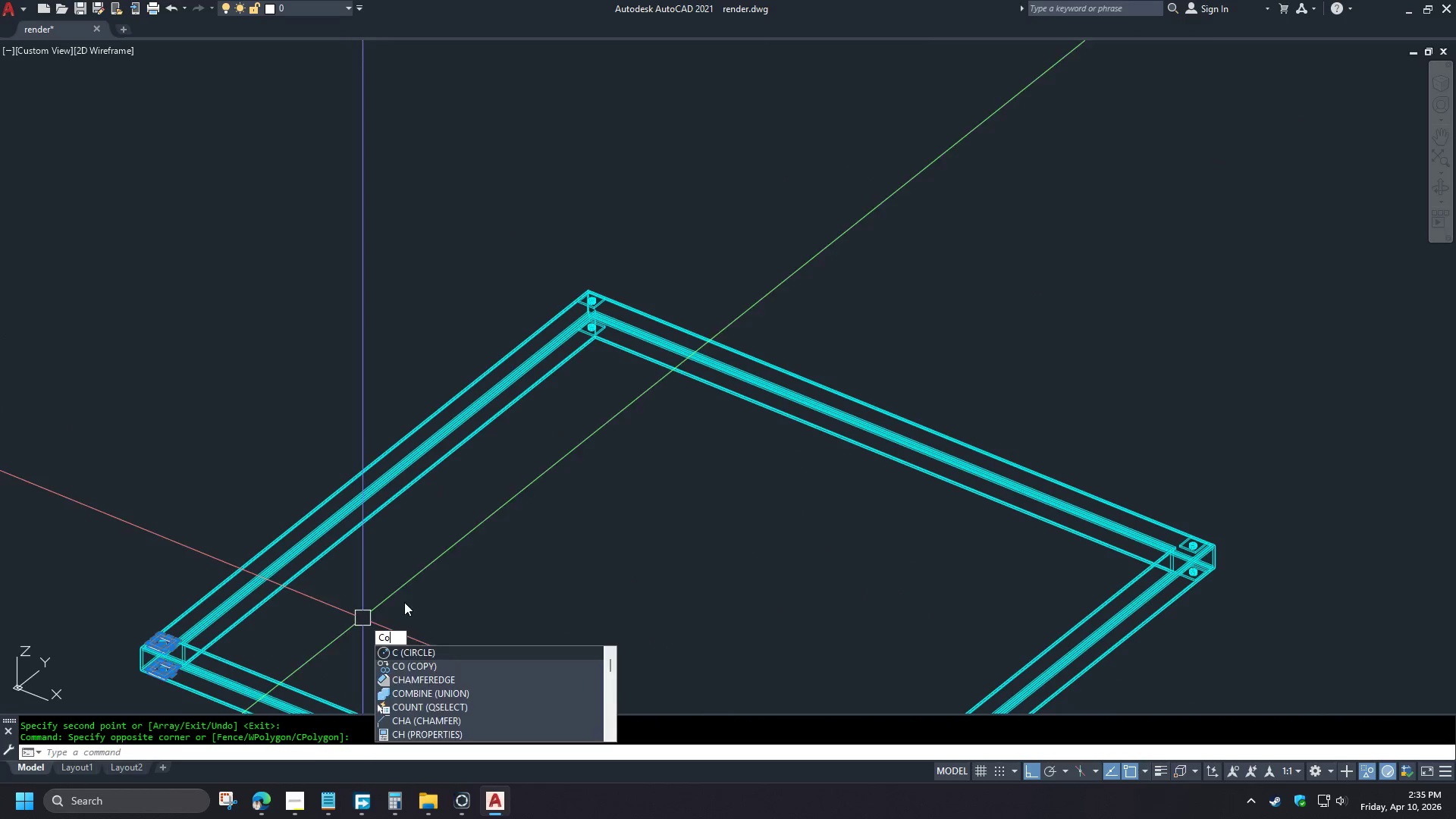 
key(Space)
 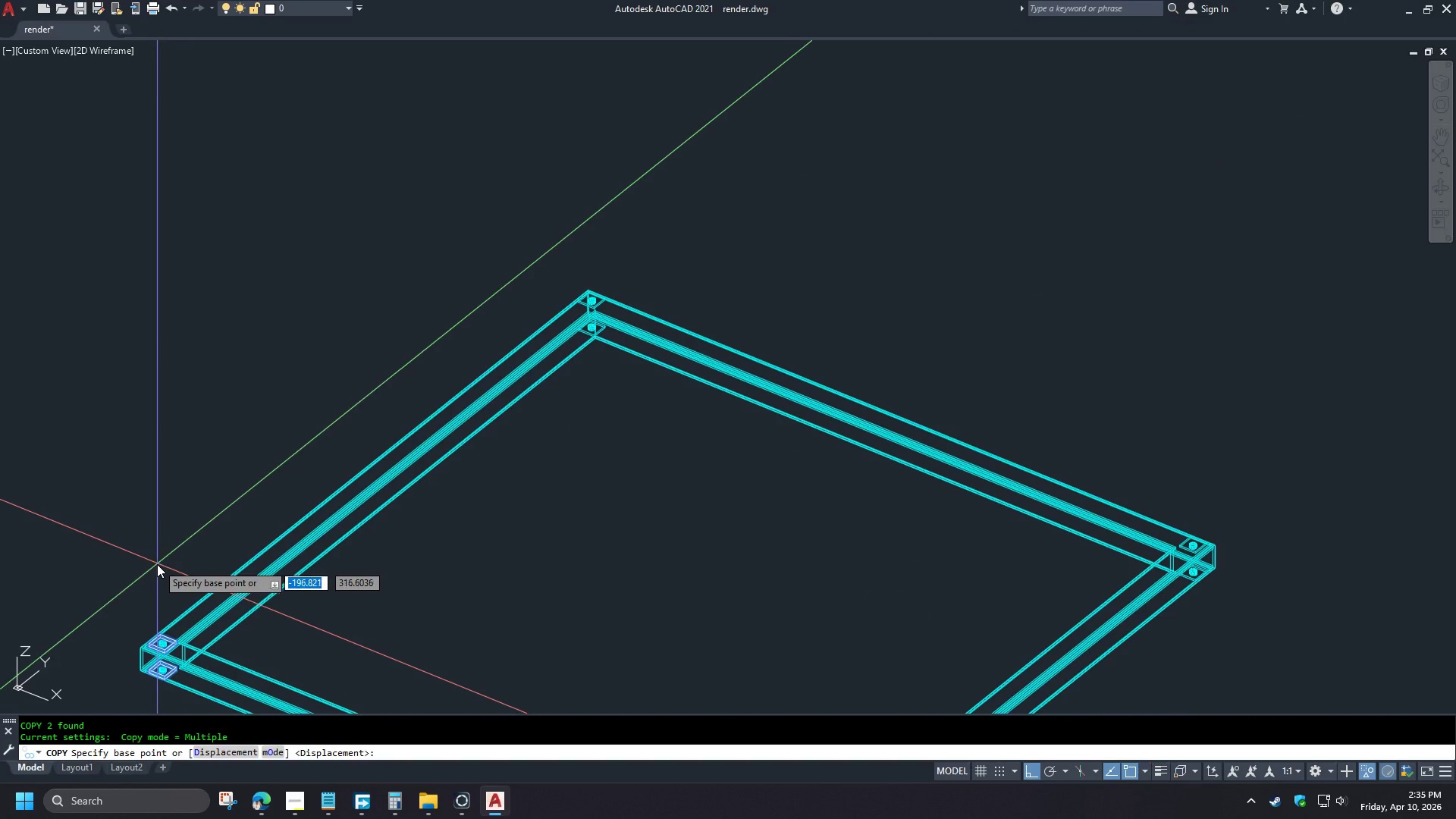 
left_click([155, 570])
 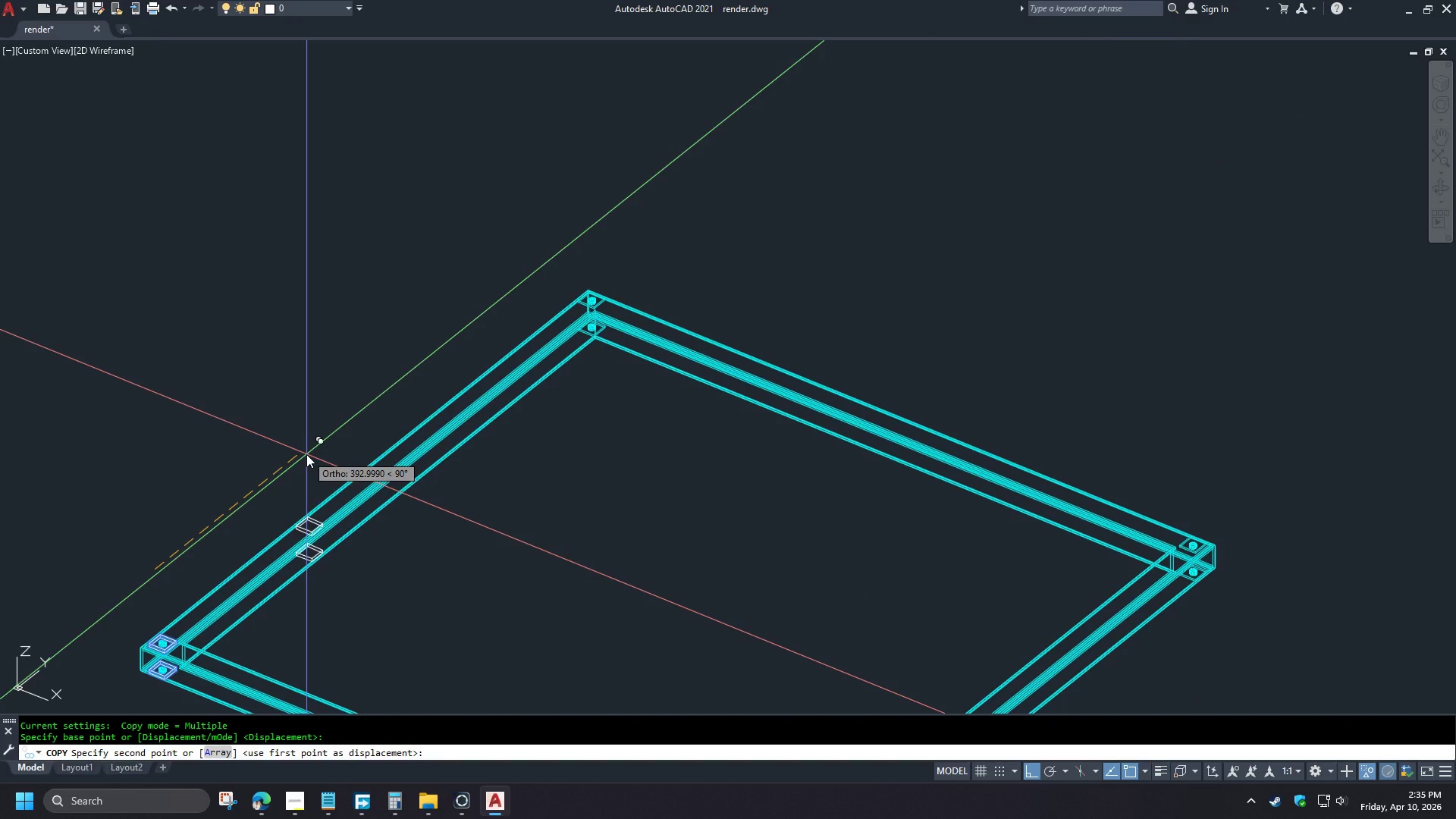 
wait(6.44)
 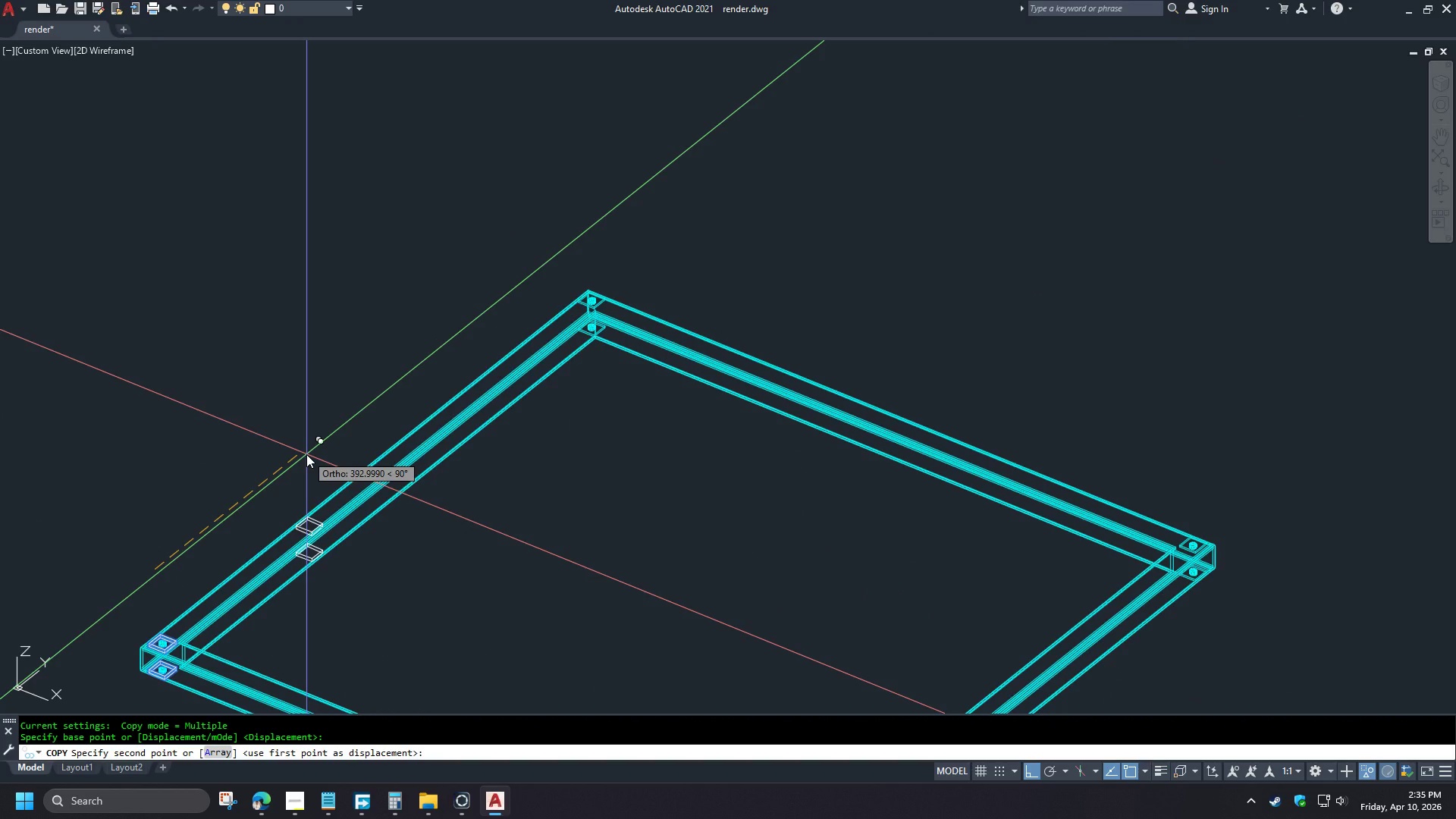 
key(Numpad1)
 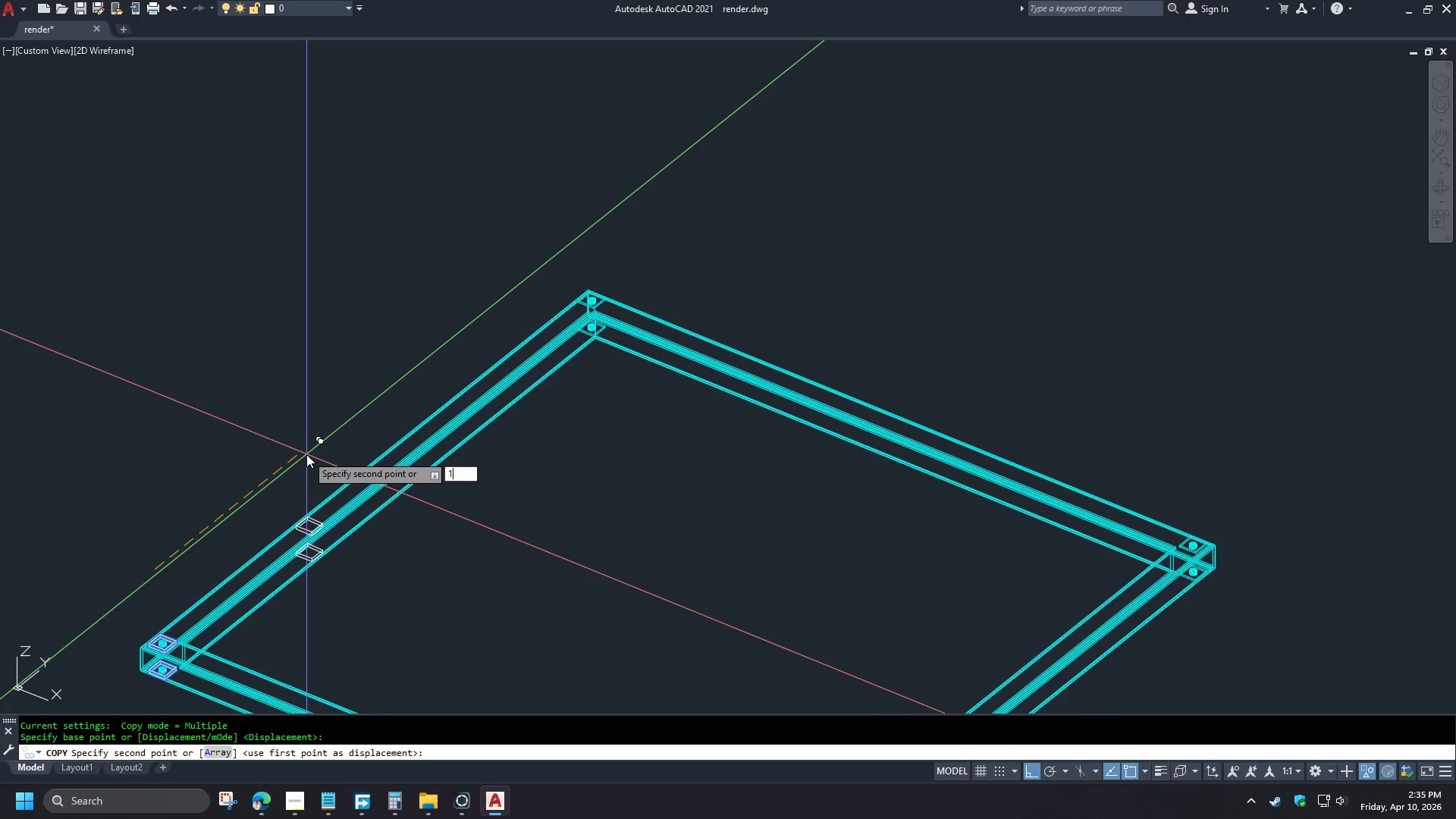 
key(Numpad5)
 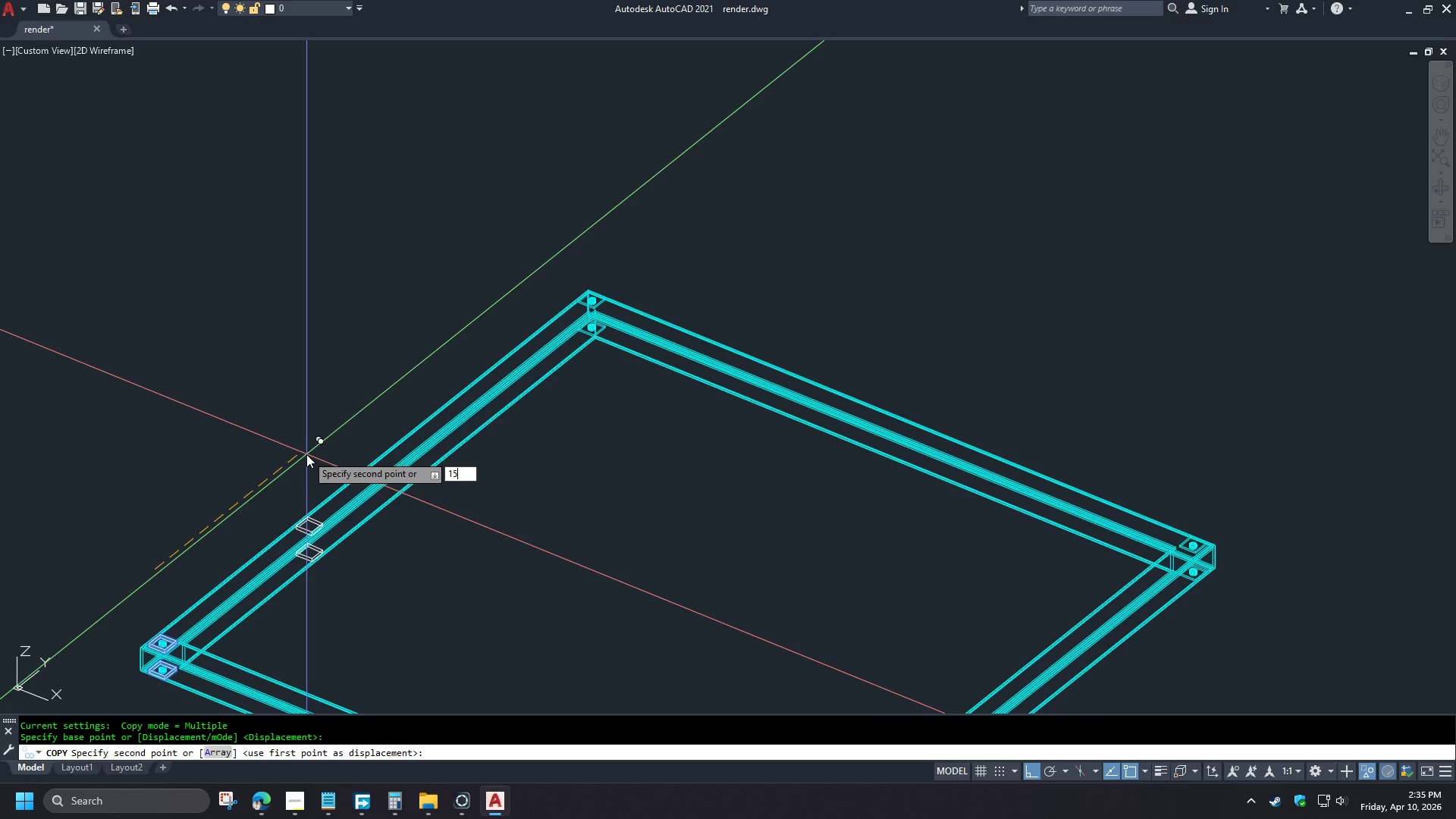 
key(Backspace)
 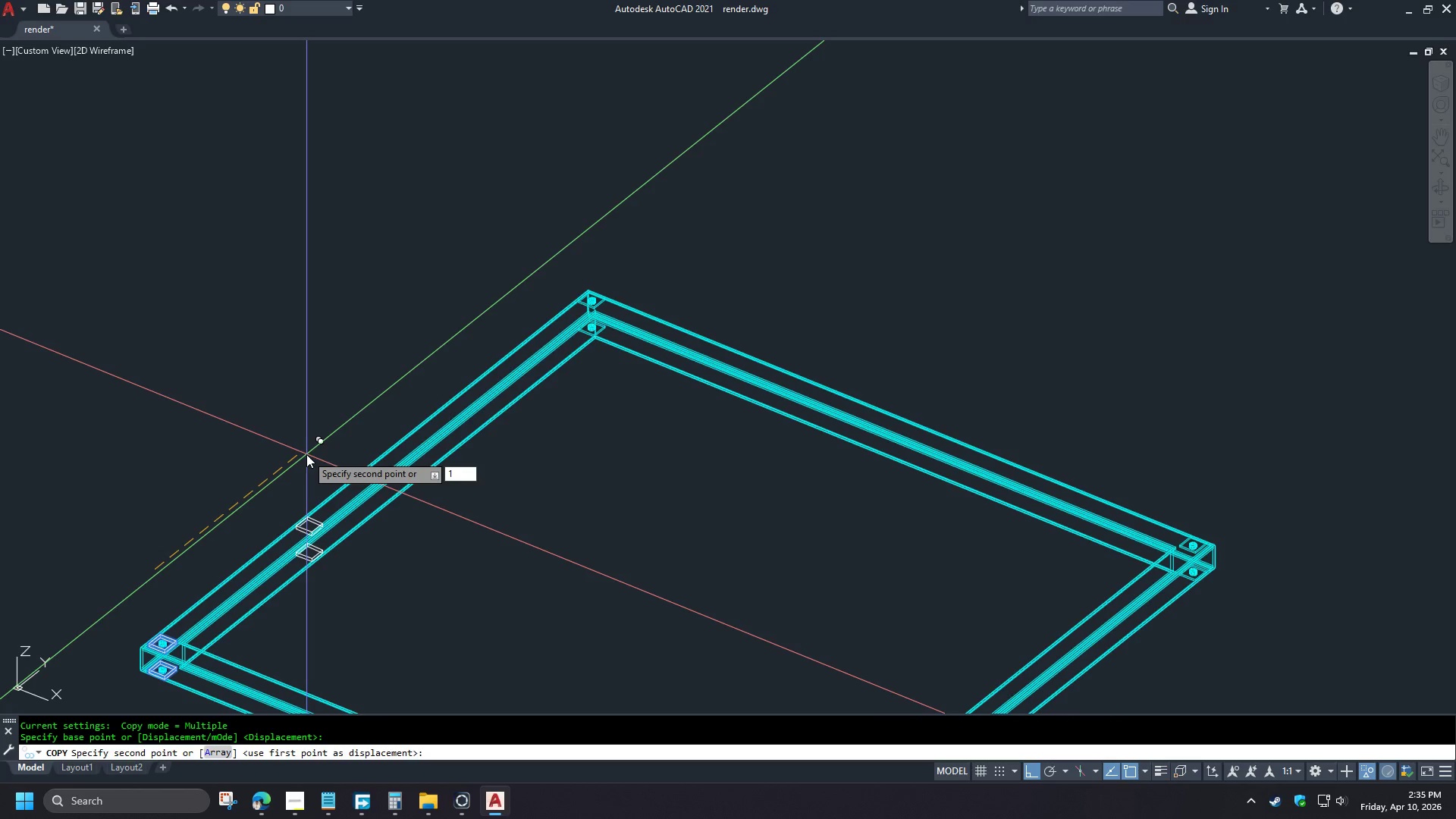 
key(Numpad1)
 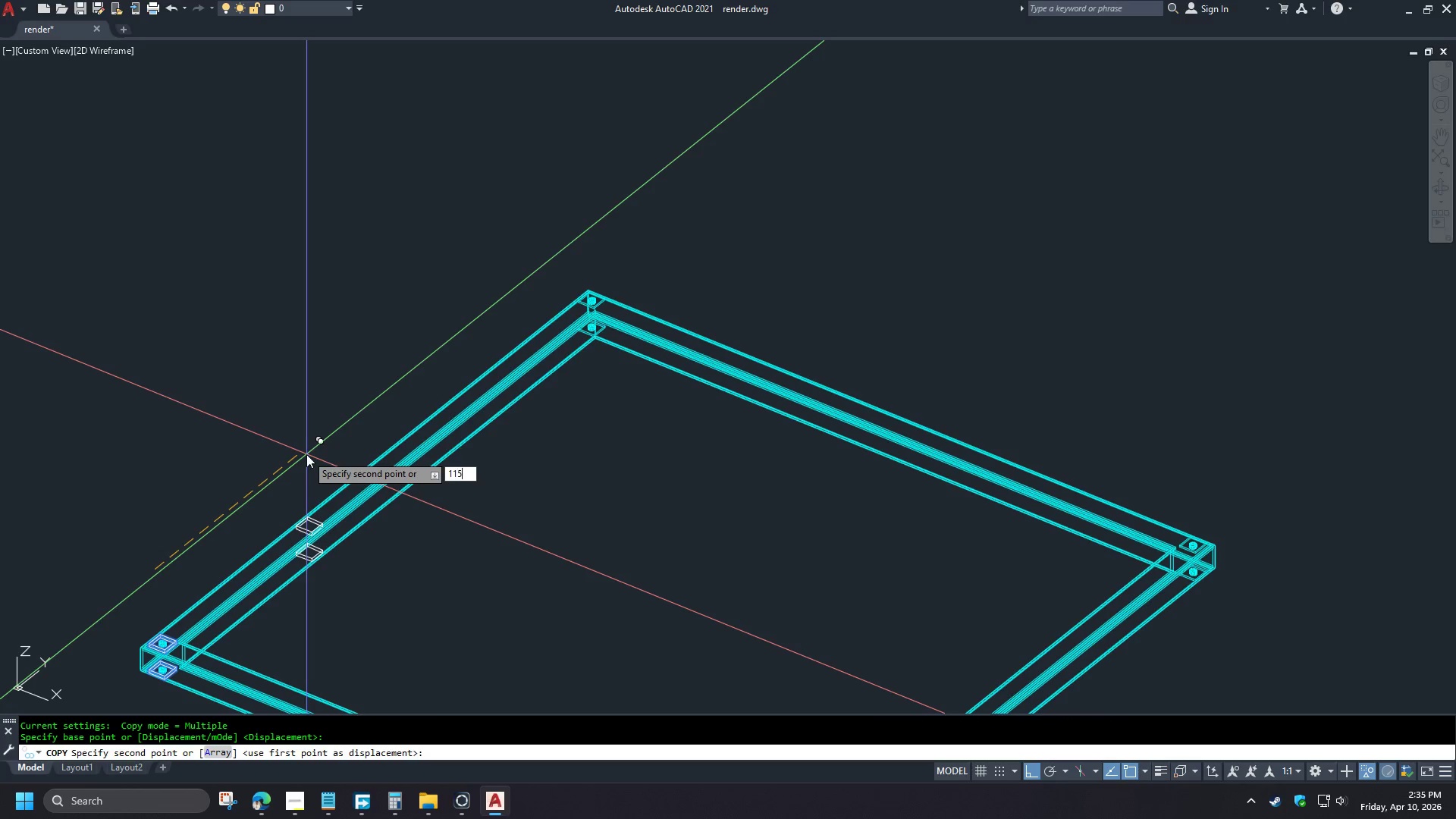 
key(Numpad5)
 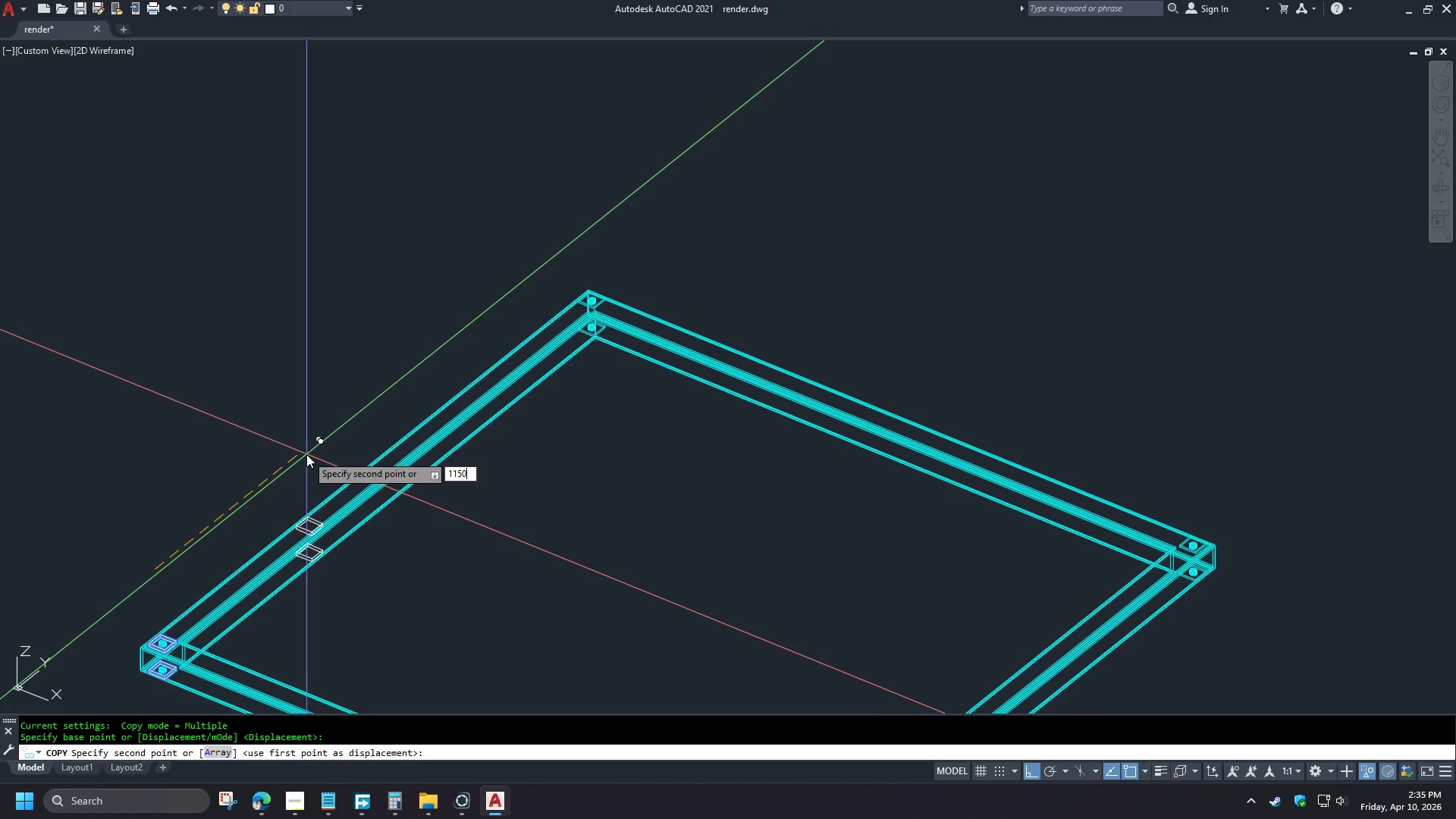 
key(Numpad0)
 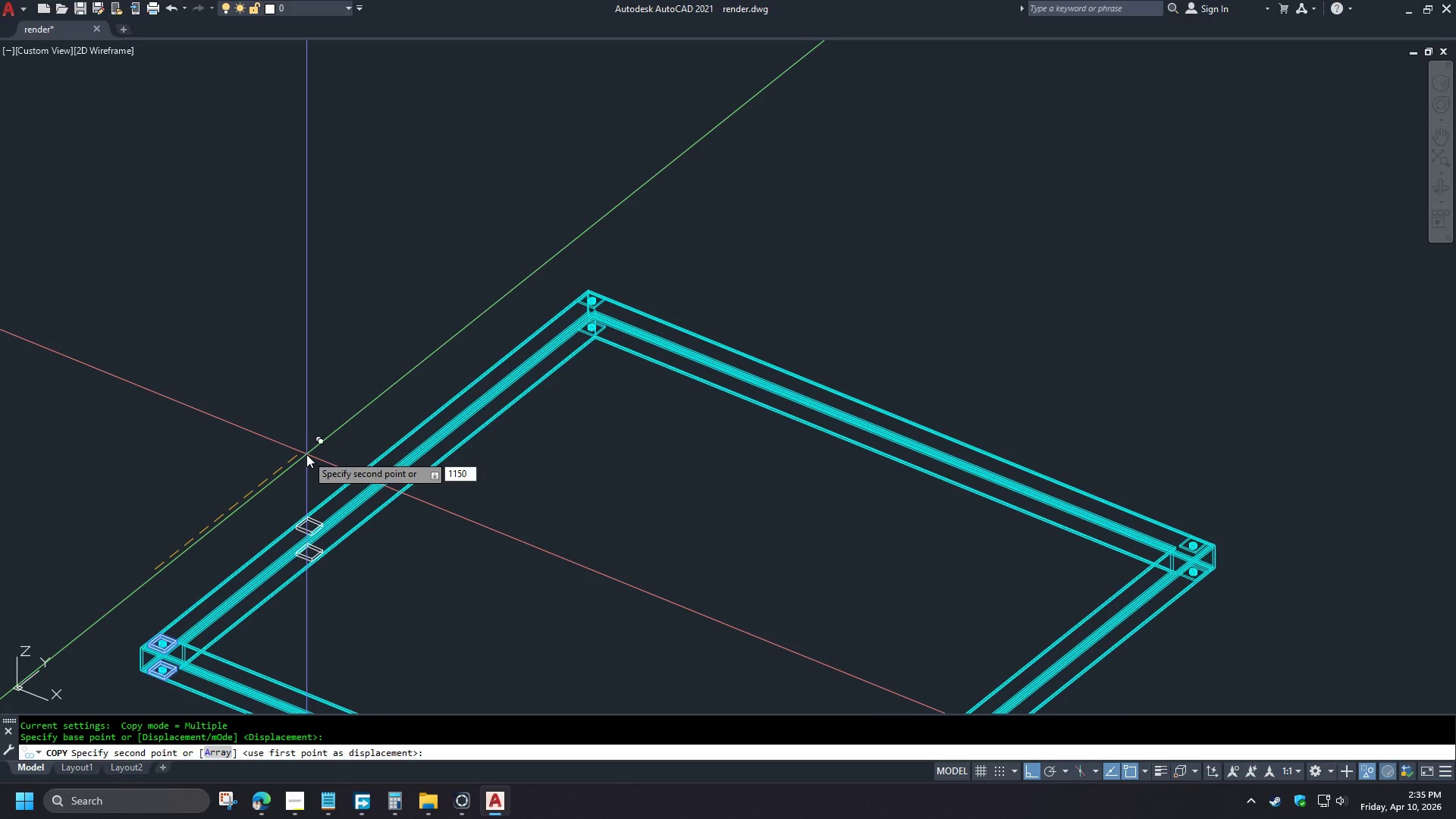 
key(NumpadEnter)
 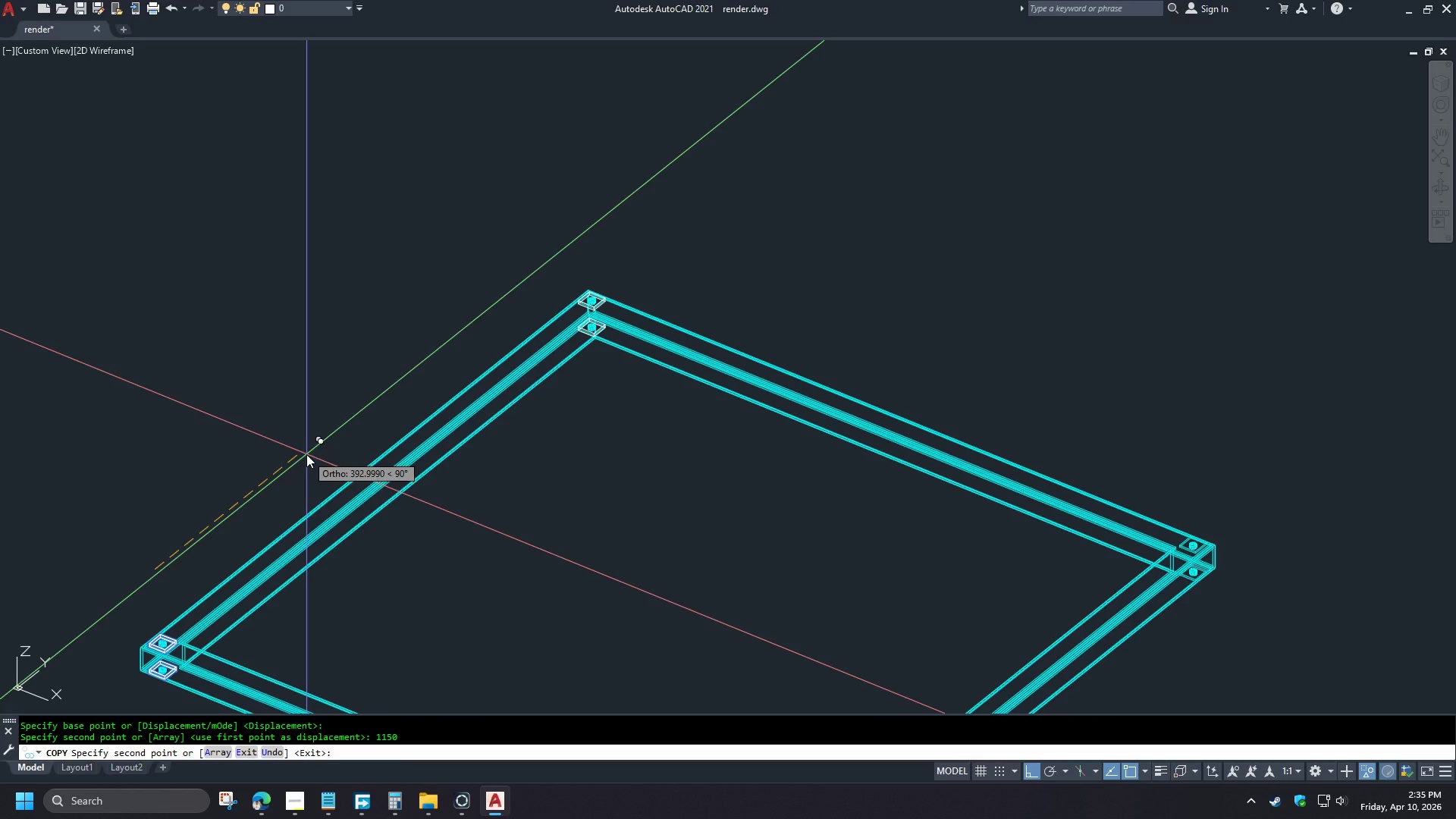 
key(Space)
 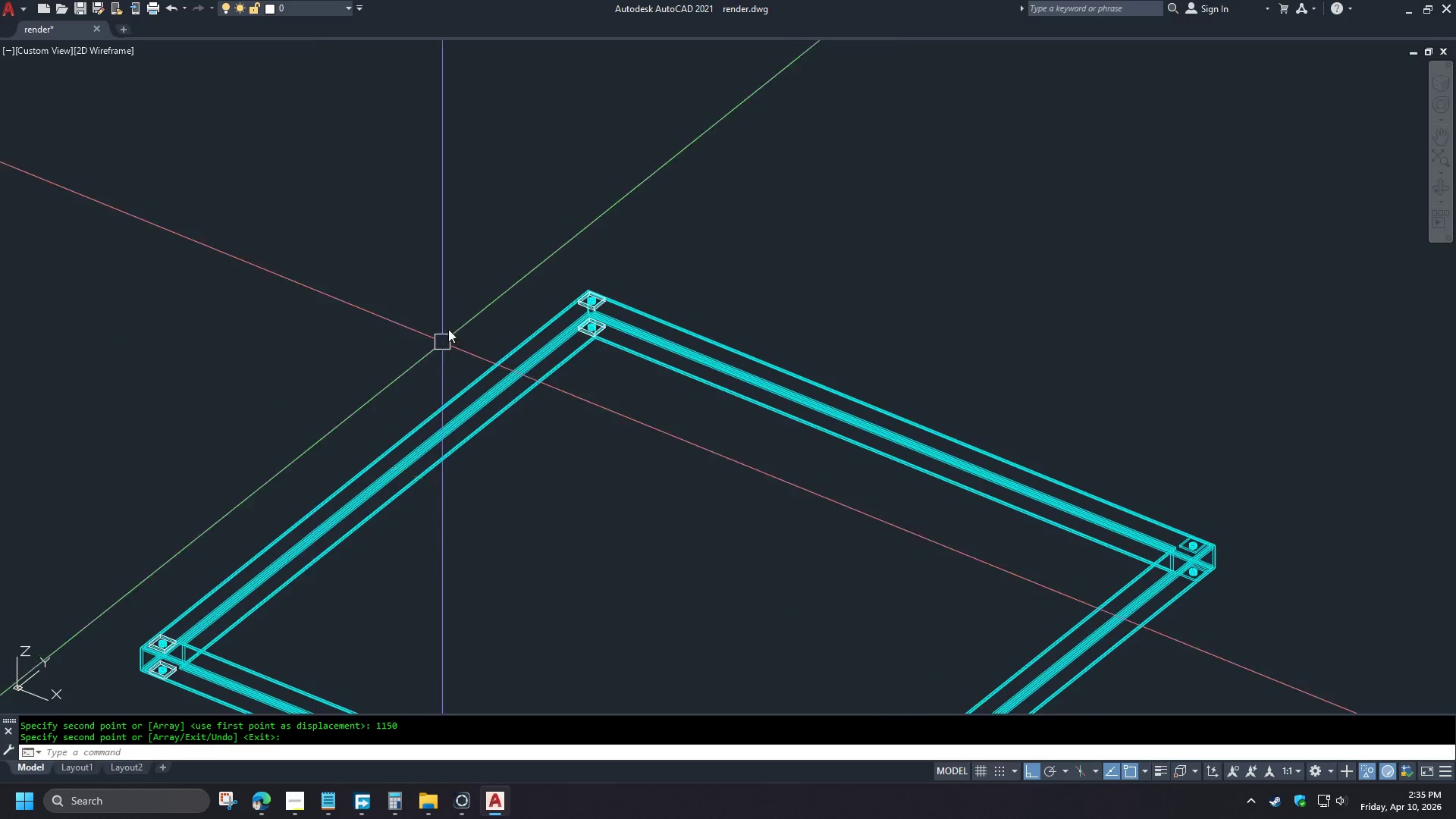 
left_click_drag(start_coordinate=[282, 258], to_coordinate=[290, 273])
 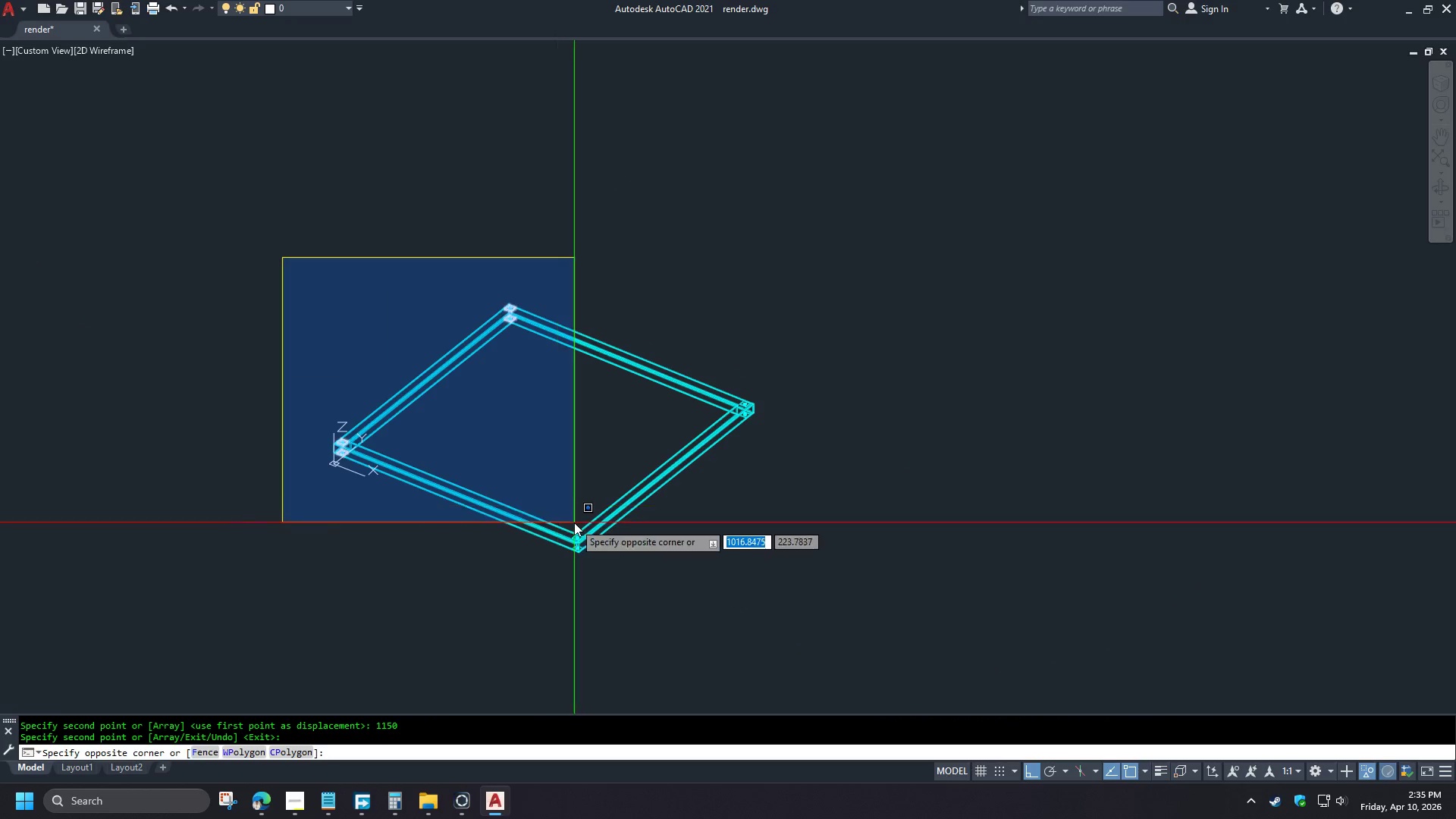 
scroll: coordinate [463, 306], scroll_direction: down, amount: 2.0
 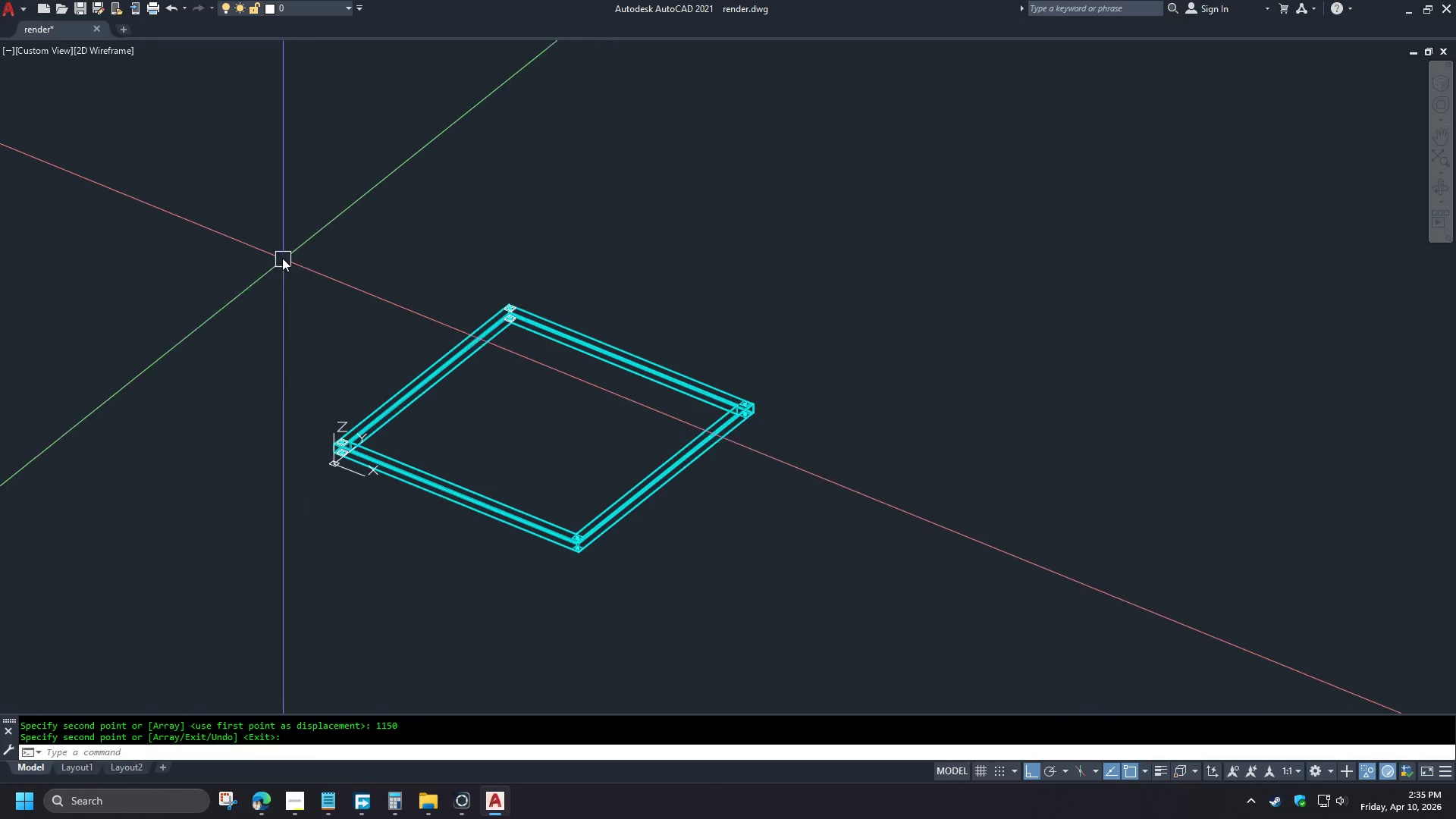 
double_click([574, 522])
 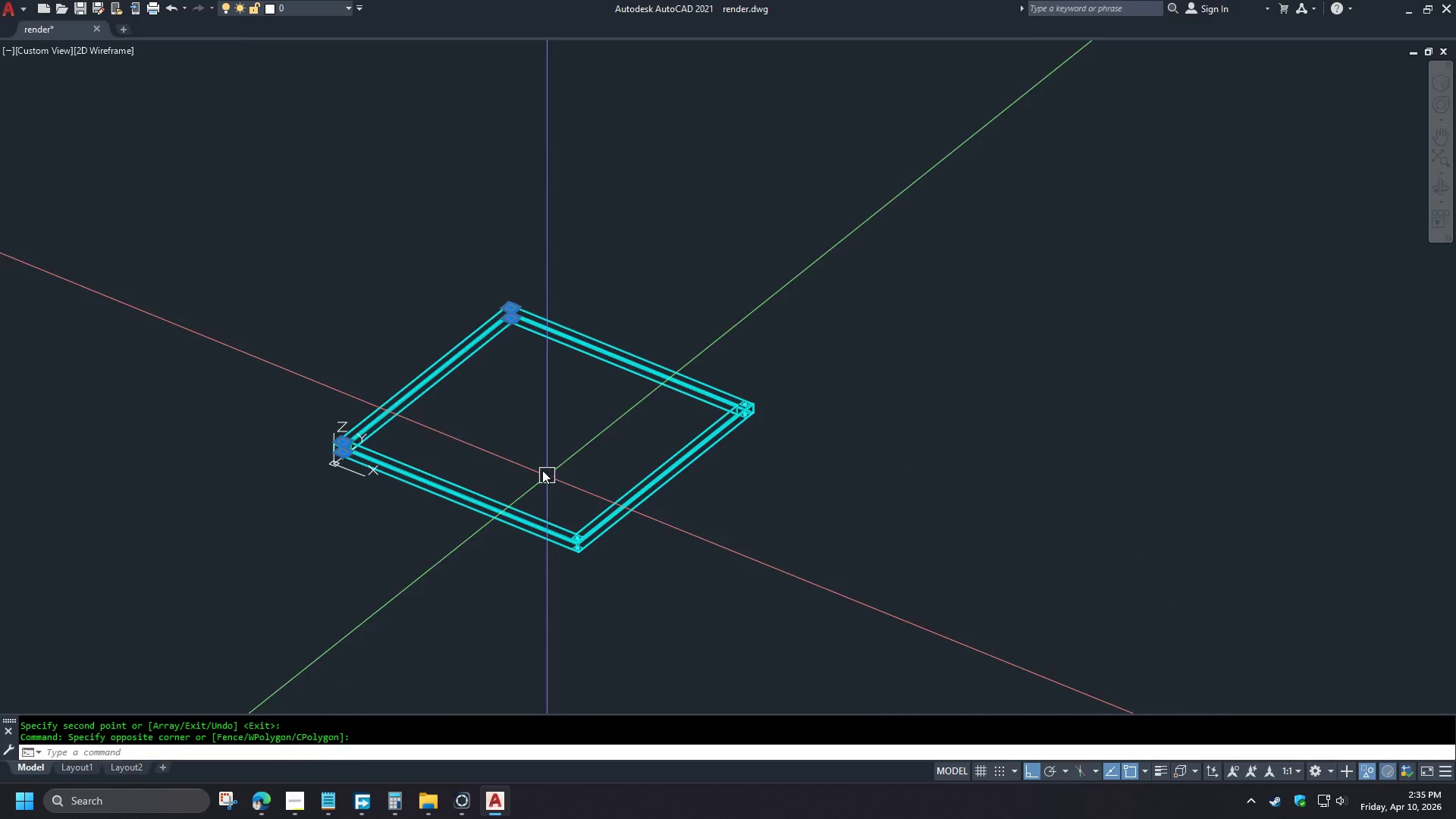 
key(Space)
 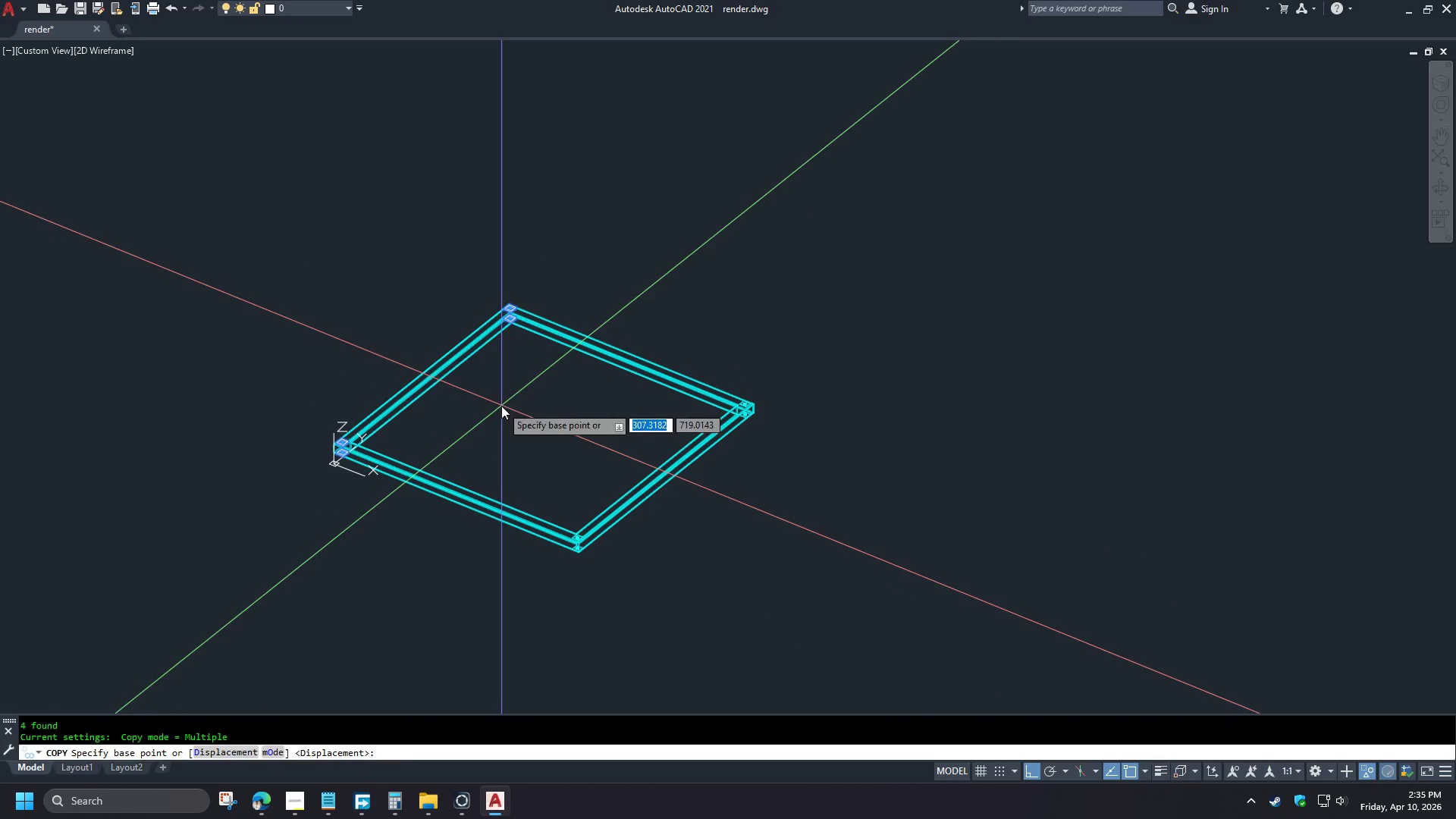 
left_click_drag(start_coordinate=[501, 406], to_coordinate=[518, 423])
 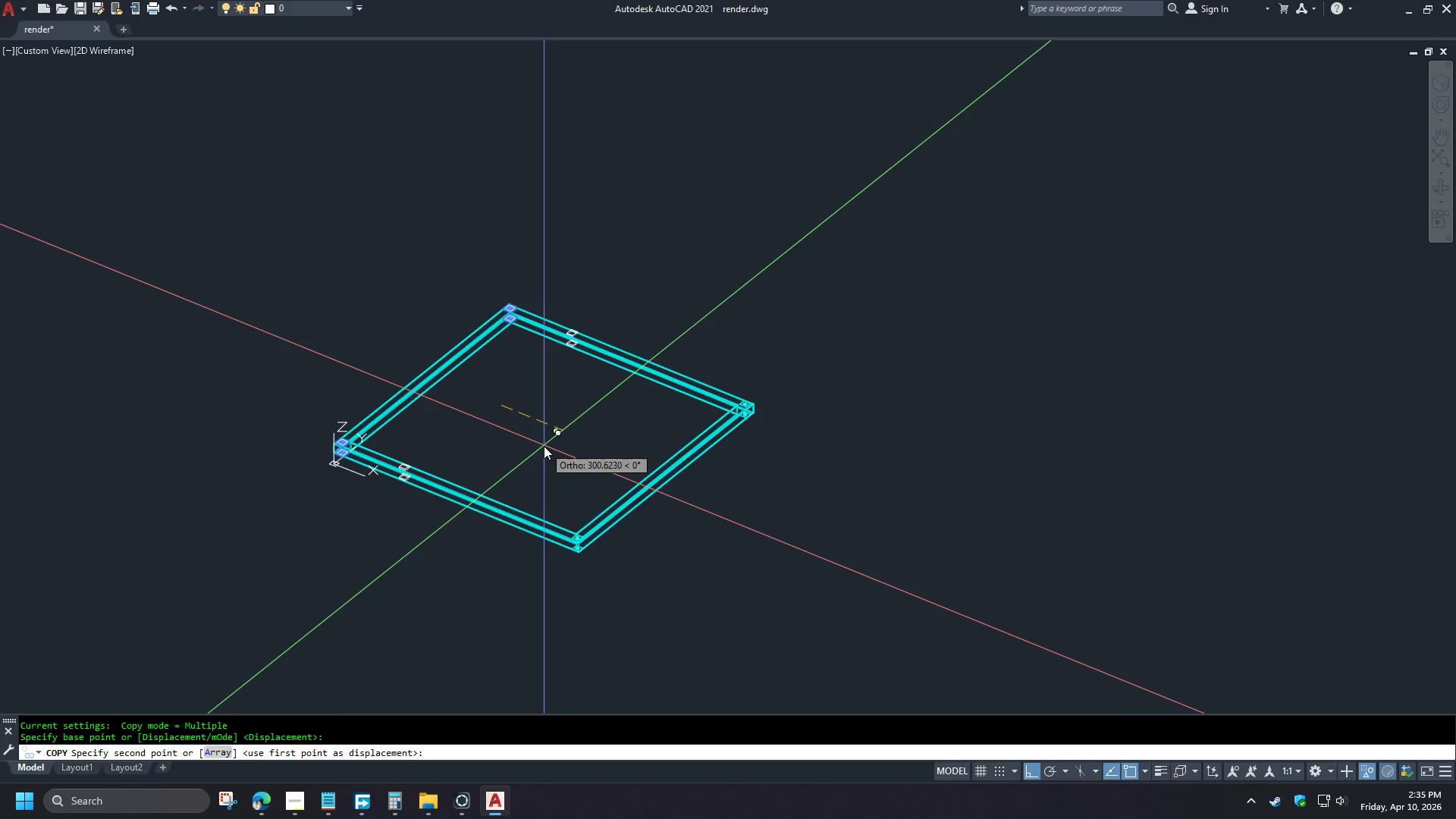 
key(Numpad1)
 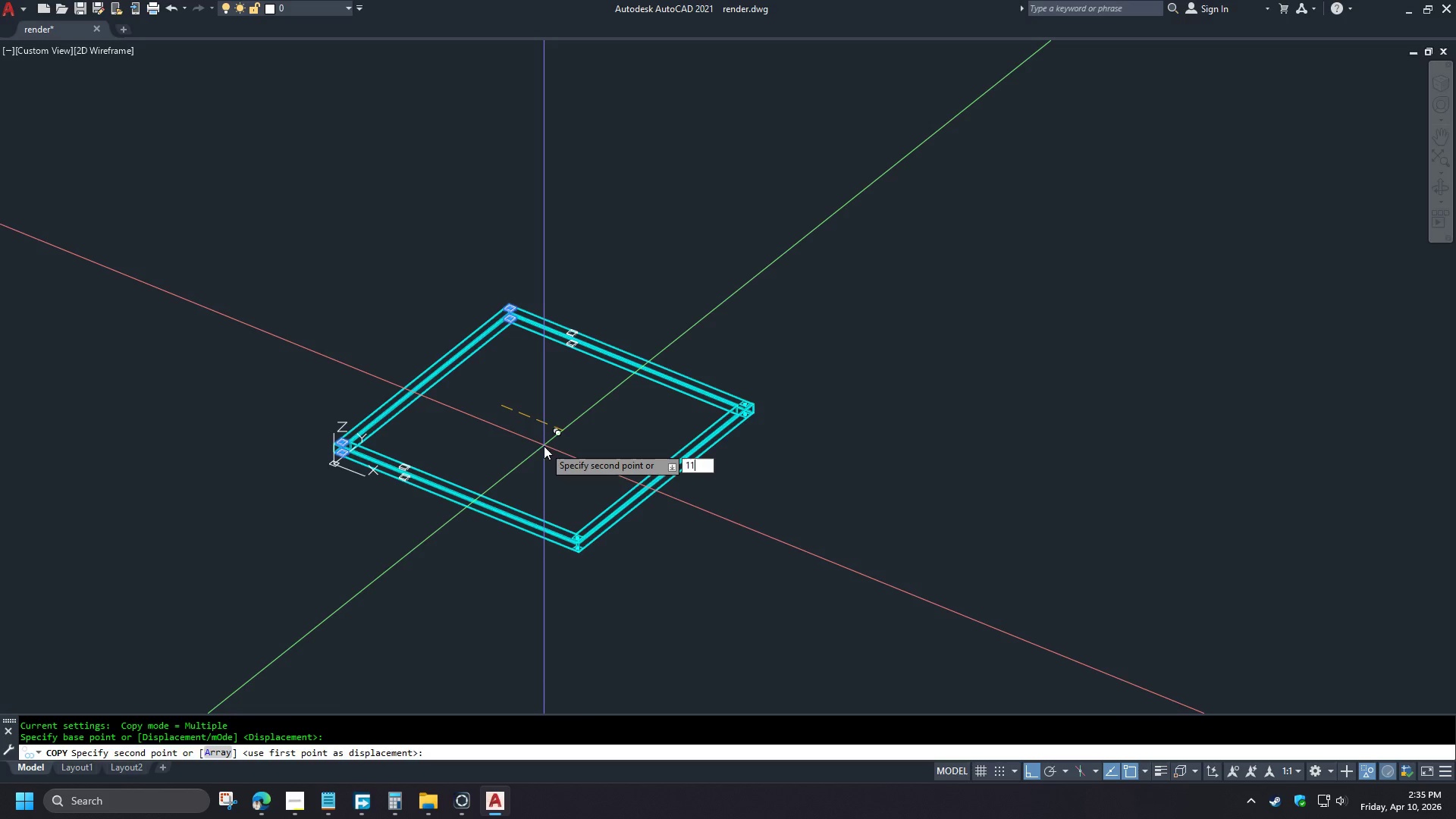 
key(Numpad1)
 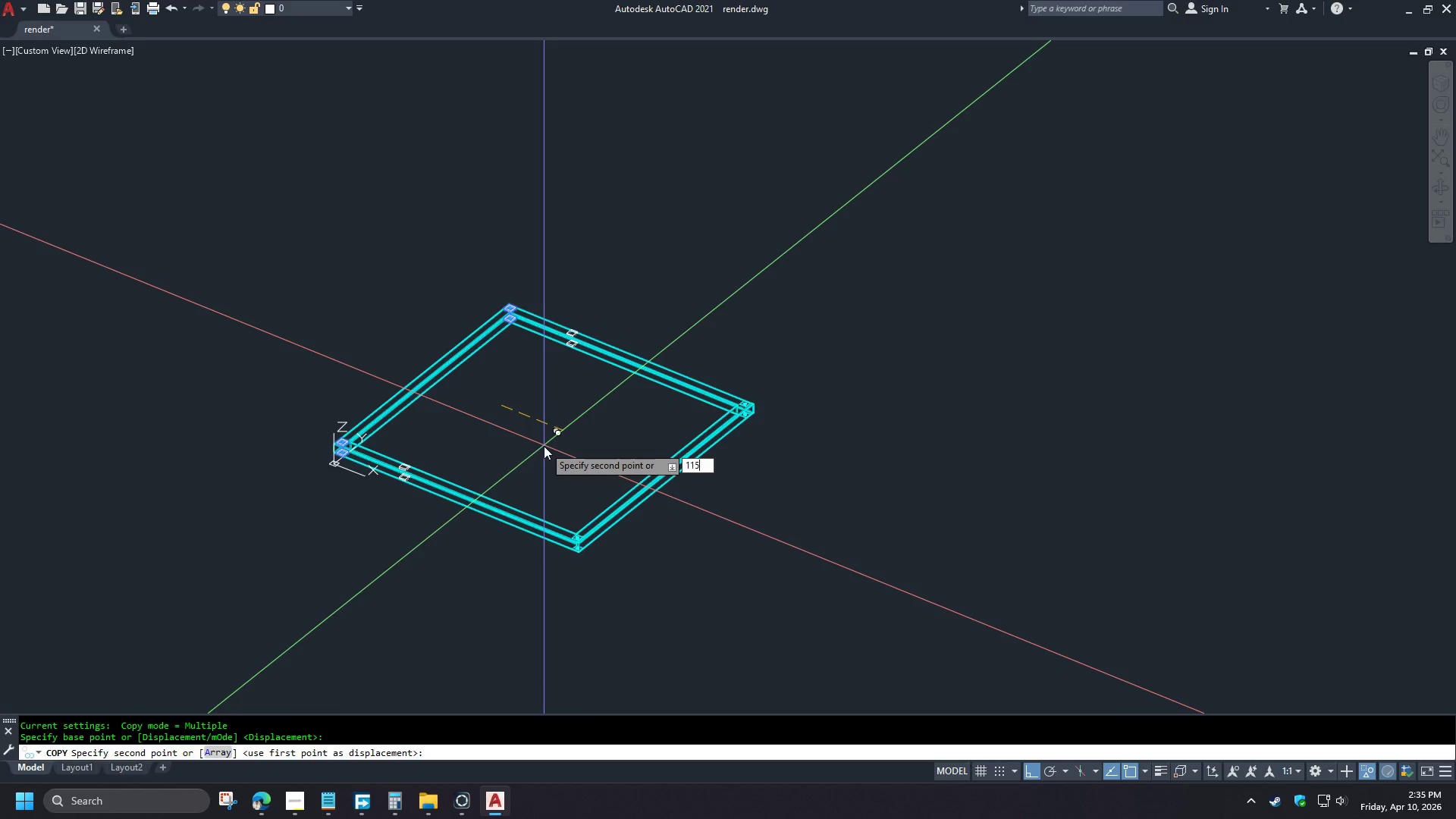 
key(Numpad5)
 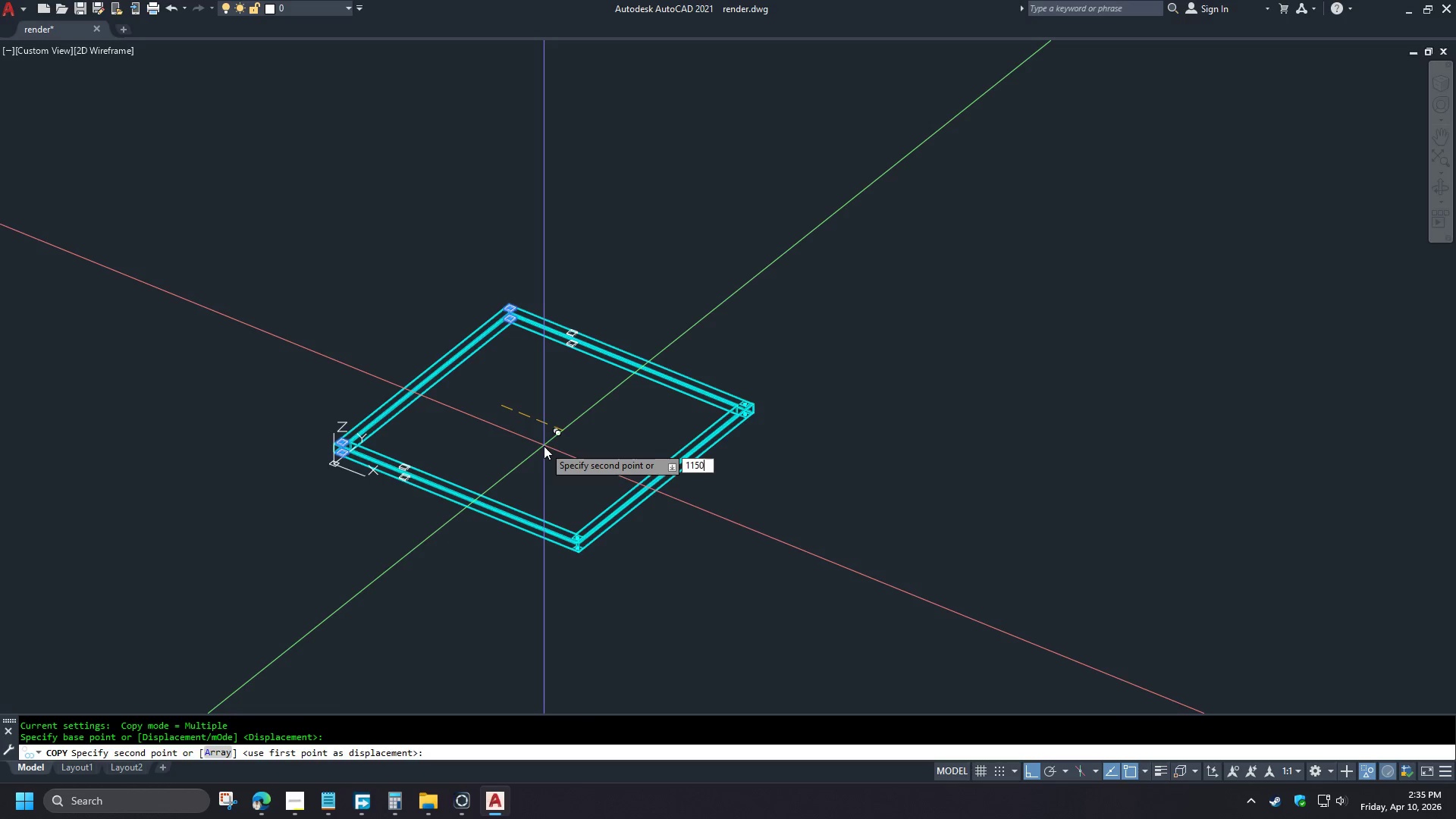 
key(Numpad0)
 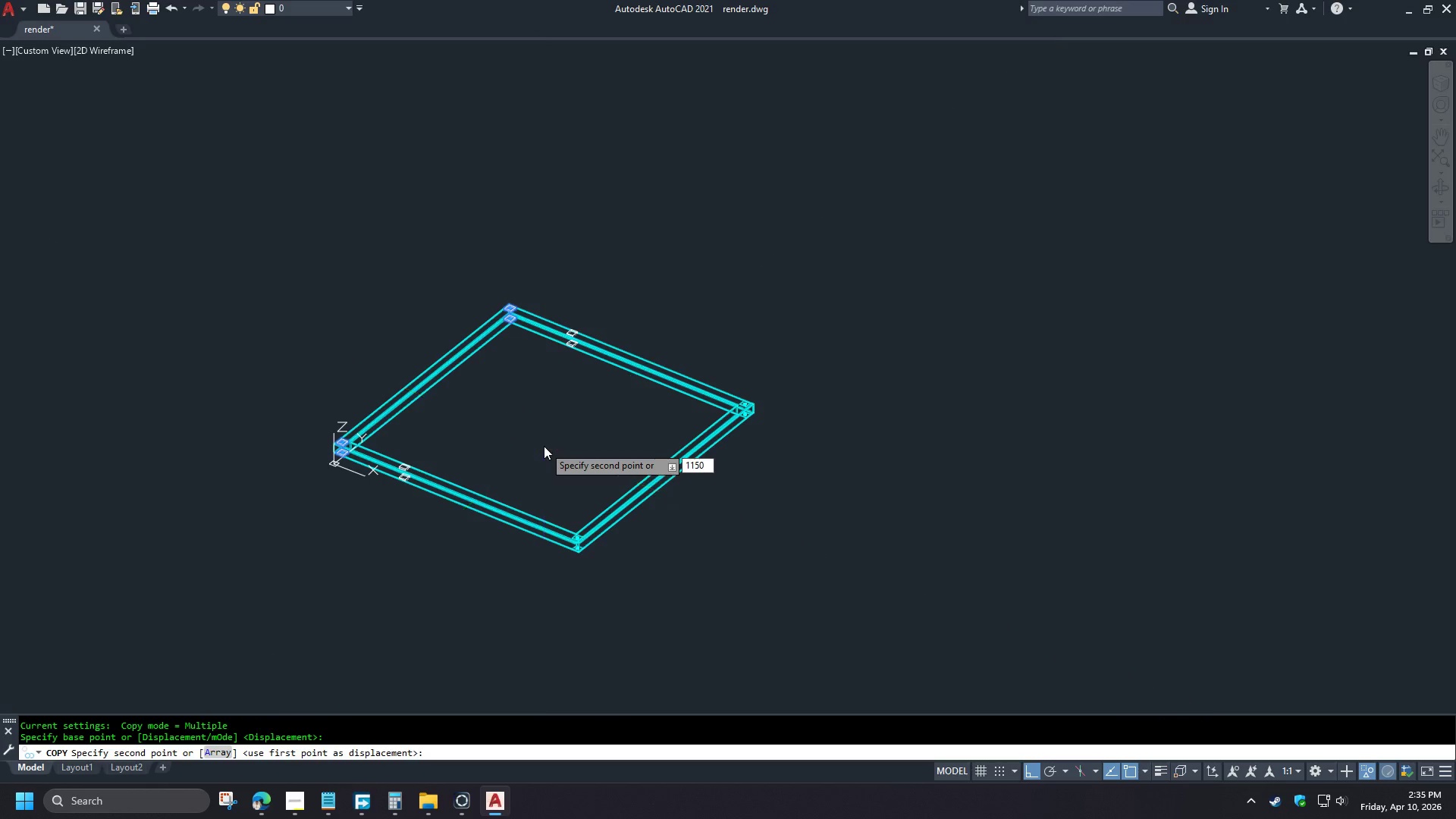 
key(NumpadEnter)
 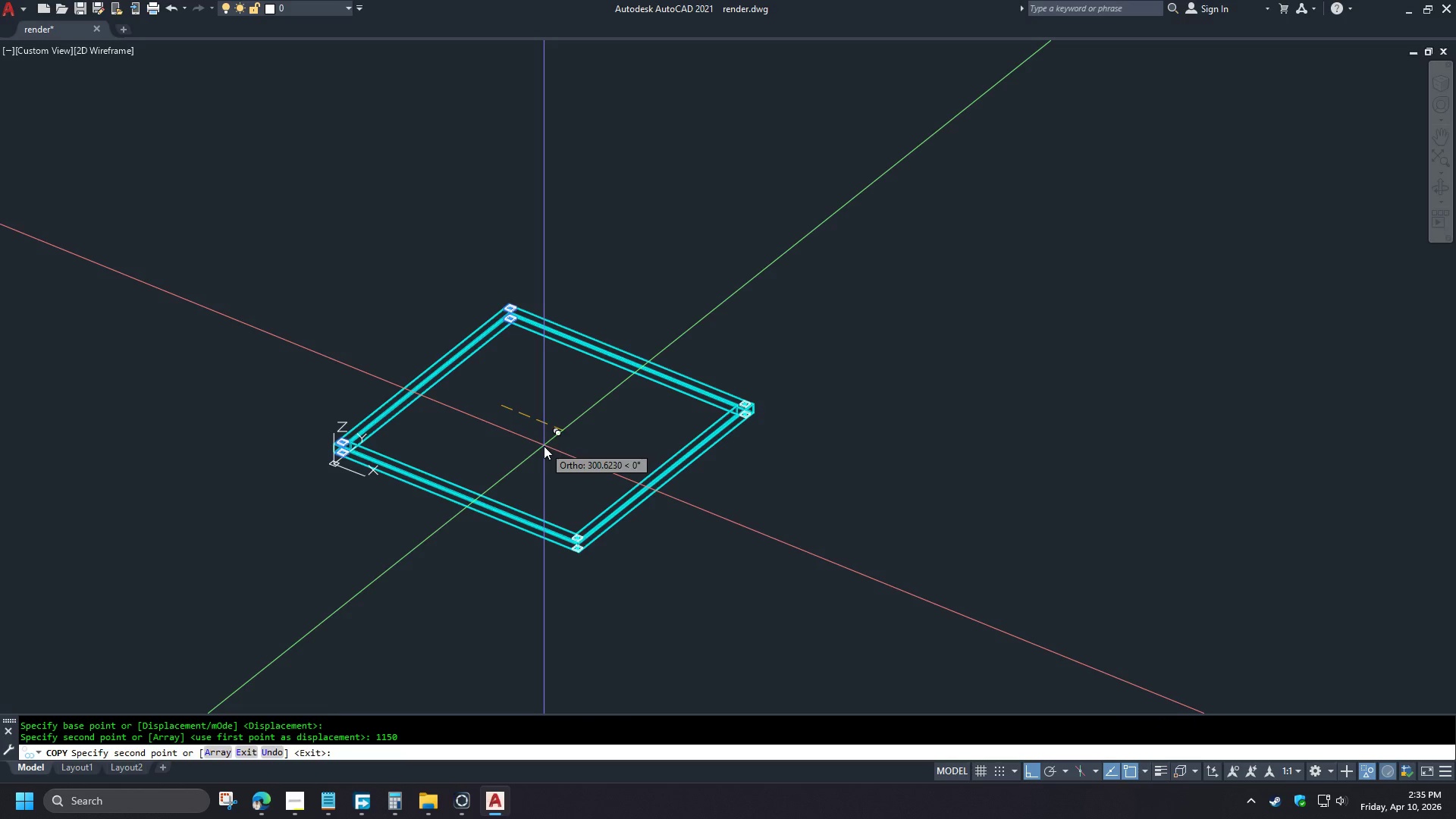 
key(Space)
 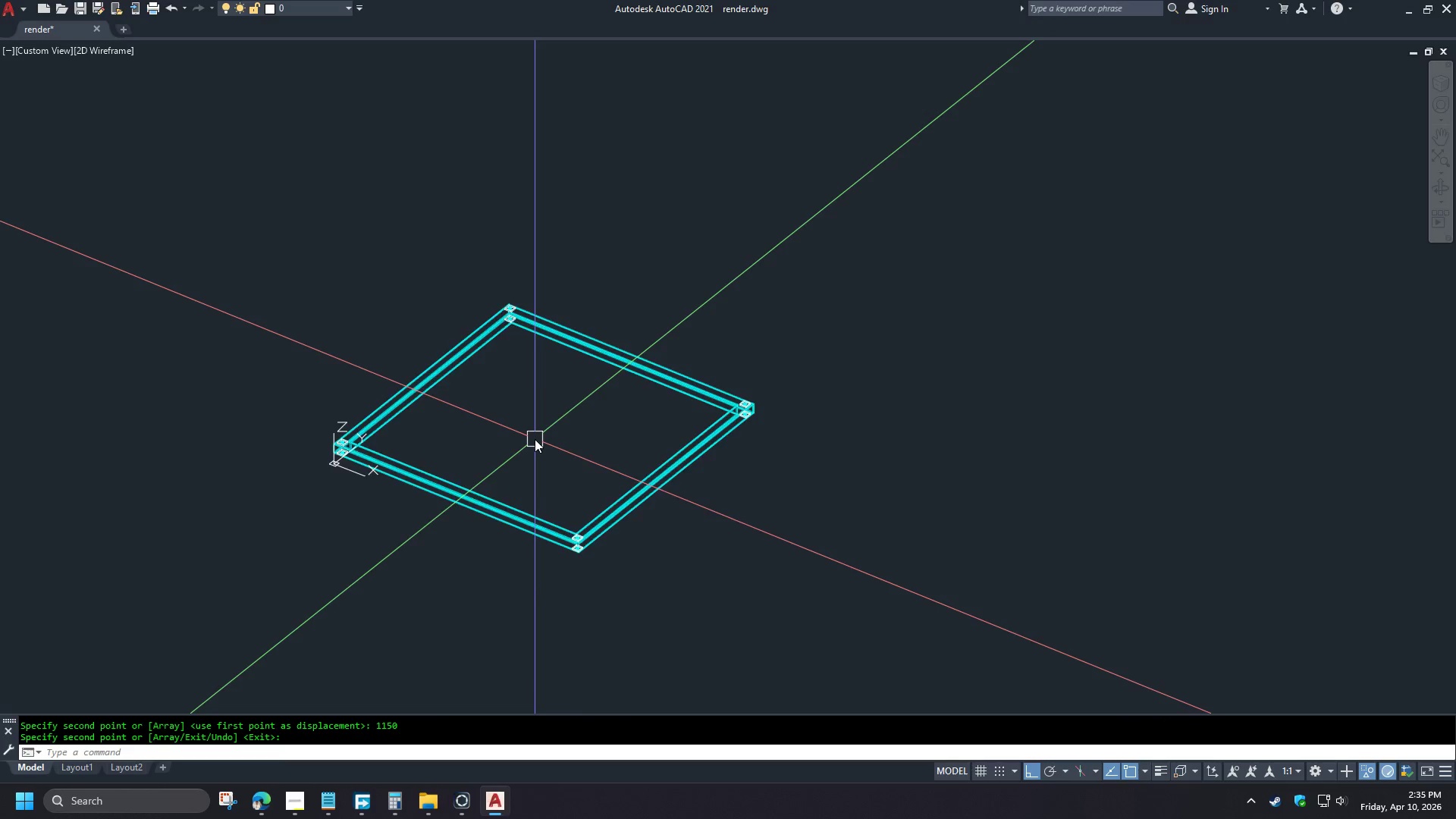 
key(S)
 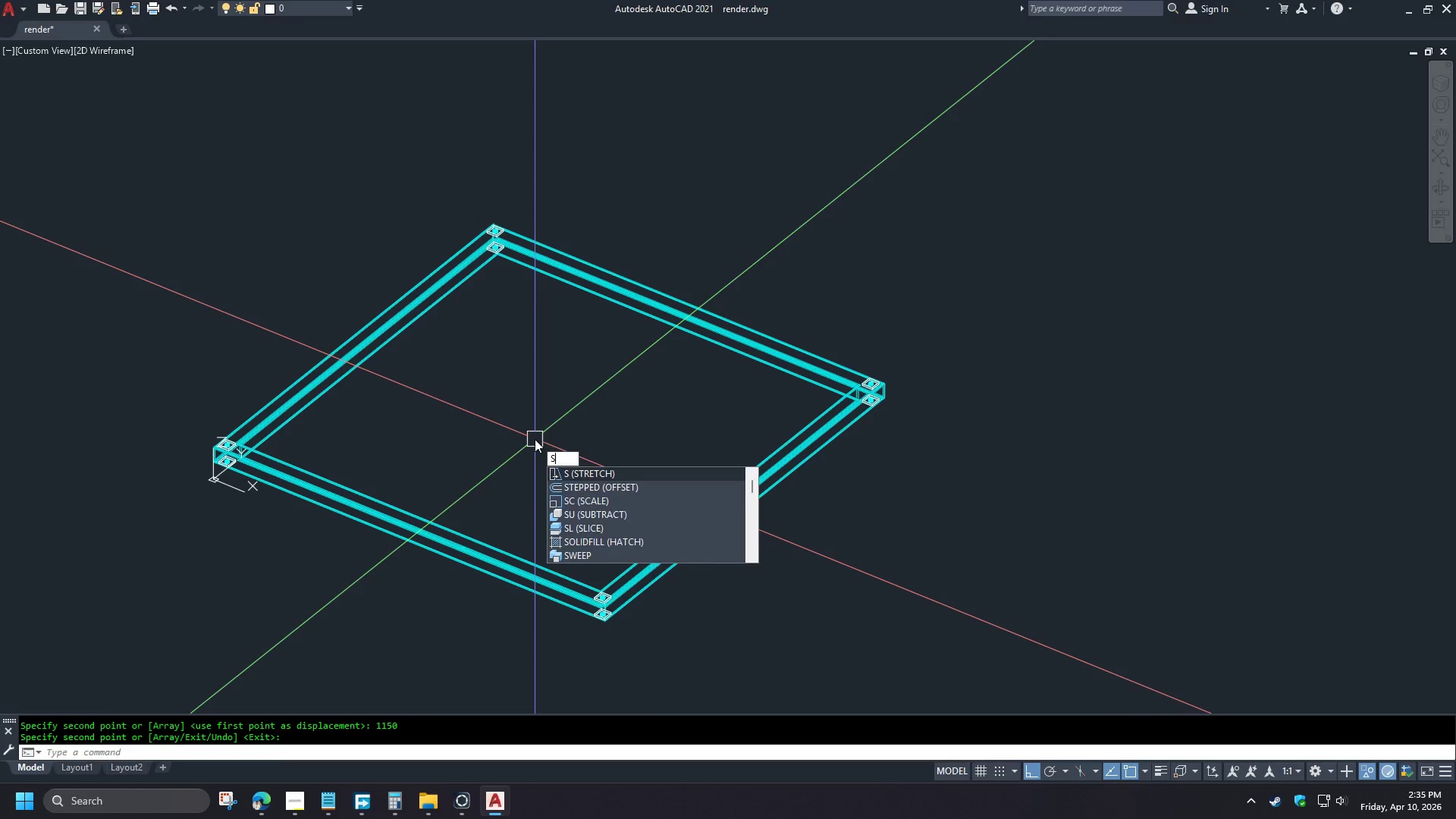 
scroll: coordinate [535, 439], scroll_direction: up, amount: 1.0
 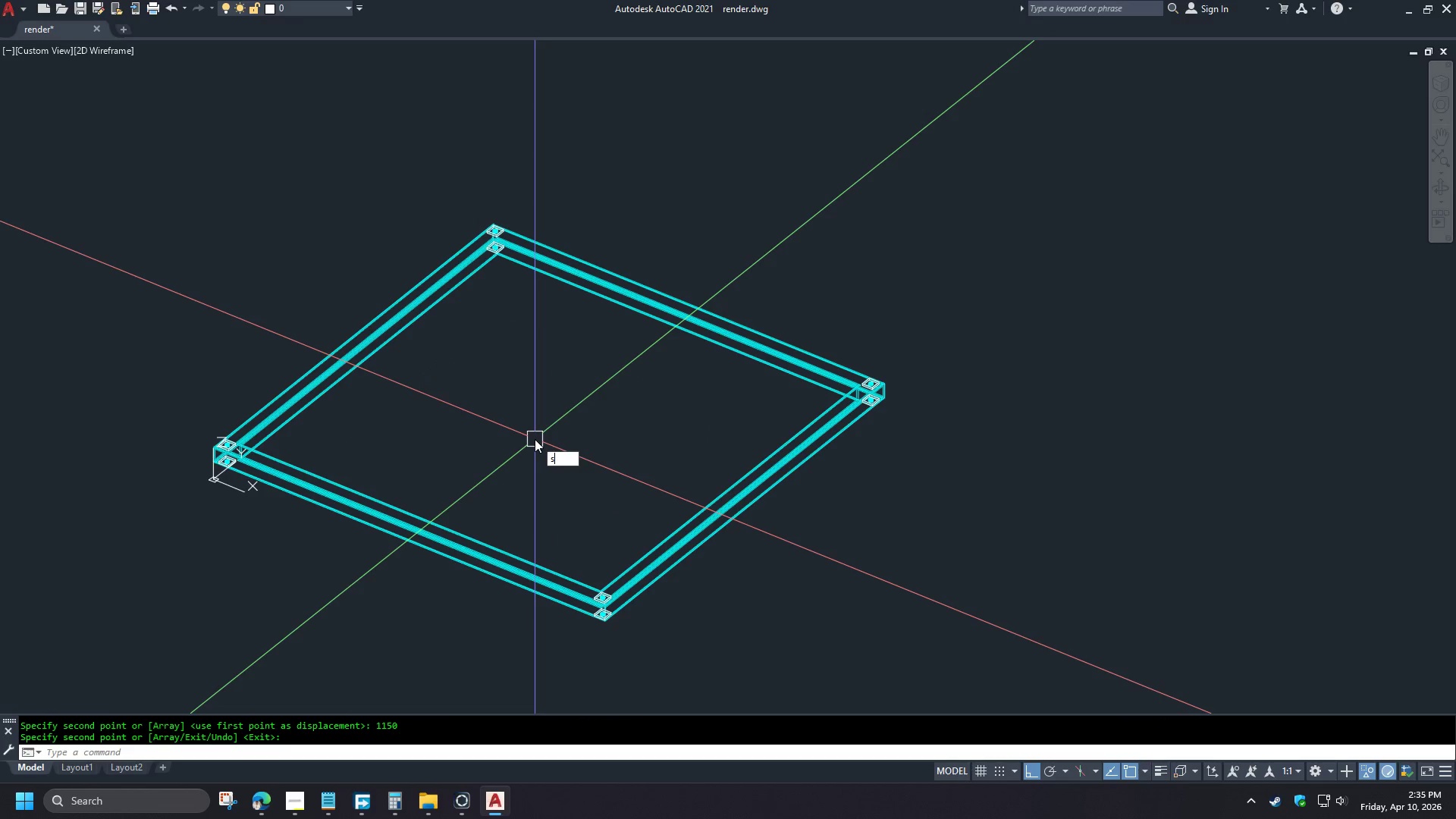 
key(Escape)
type(UNI )
 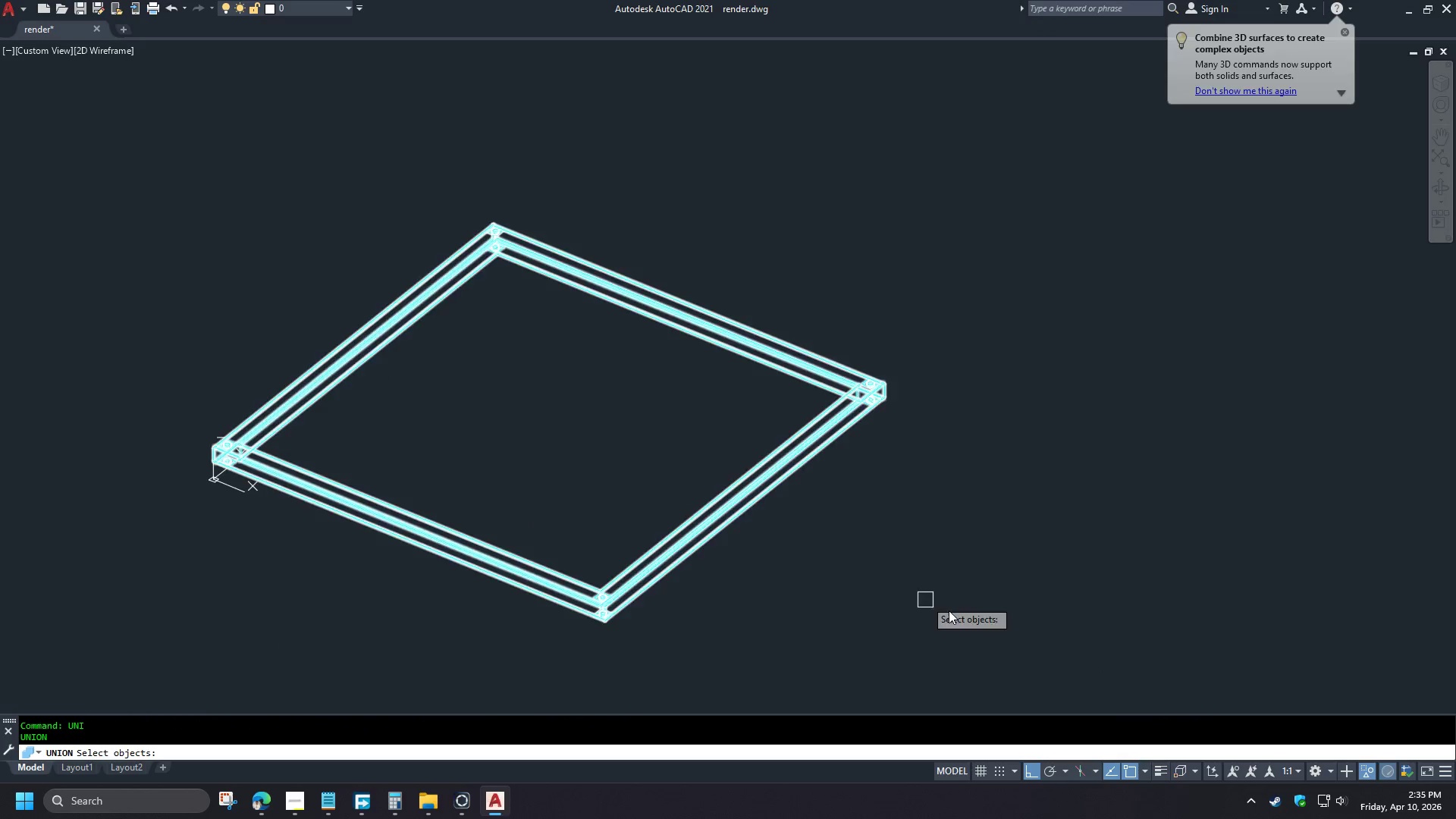 
left_click_drag(start_coordinate=[1059, 674], to_coordinate=[1056, 670])
 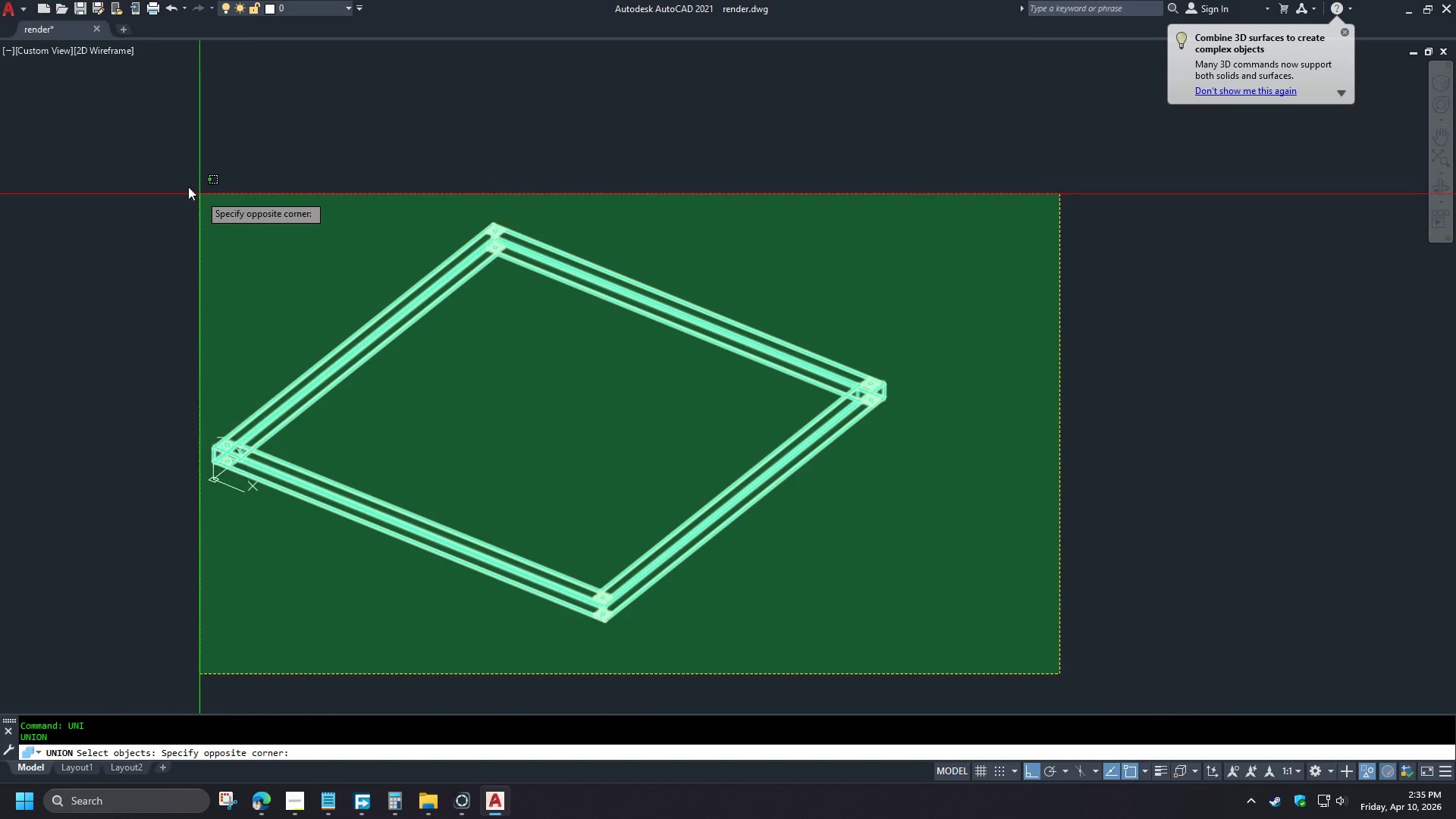 
left_click([163, 171])
 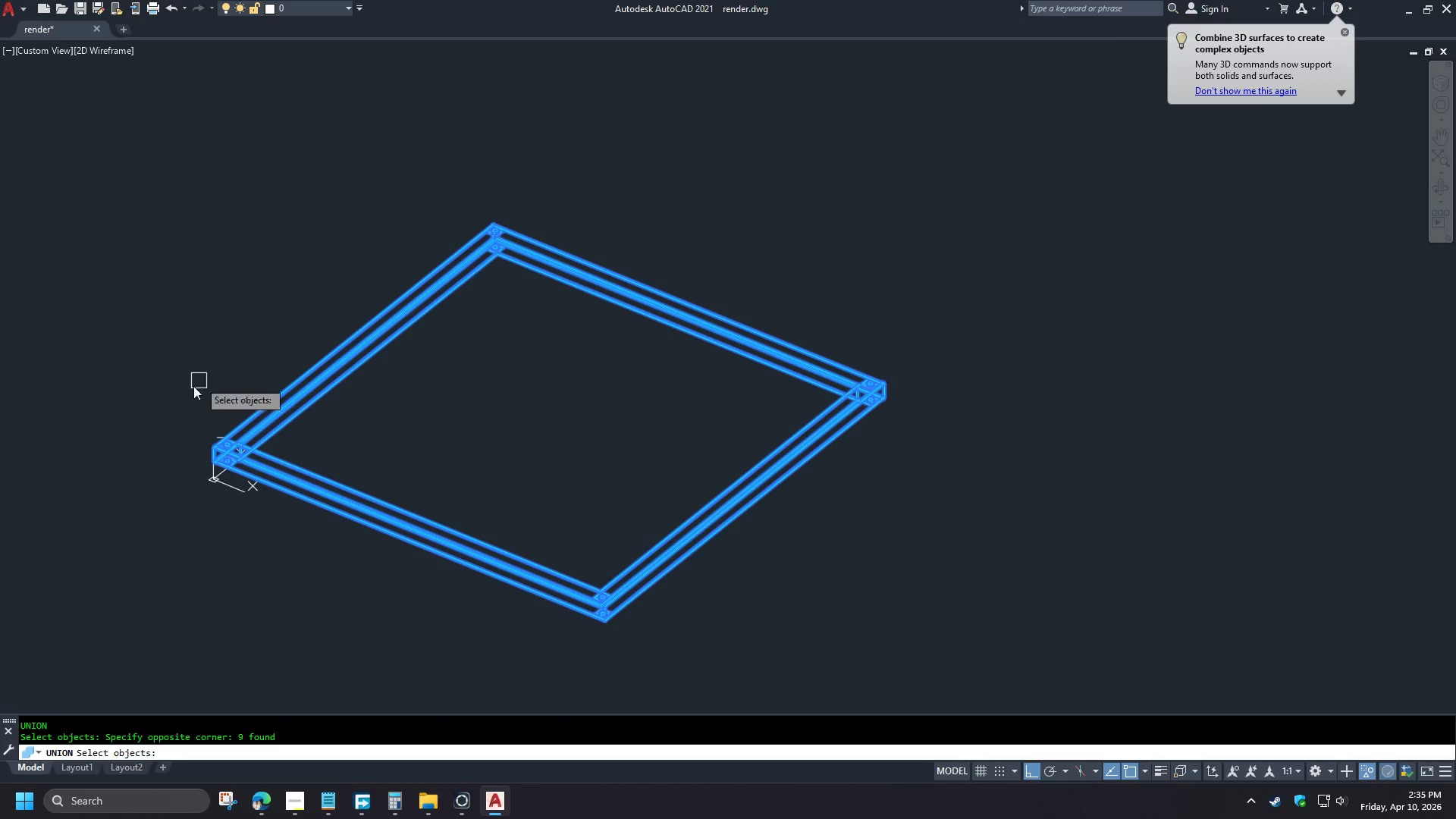 
key(Space)
 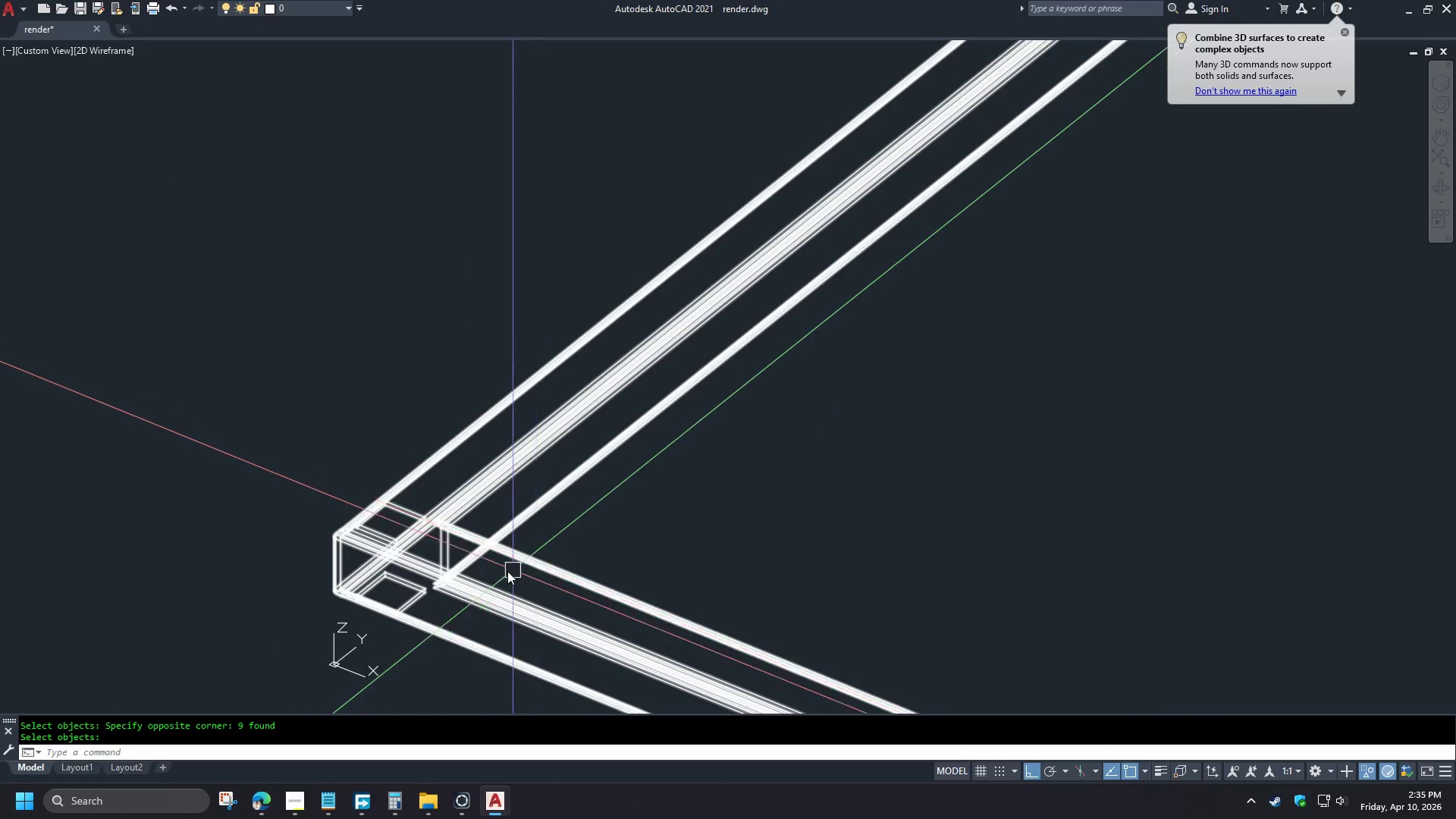 
scroll: coordinate [406, 563], scroll_direction: up, amount: 5.0
 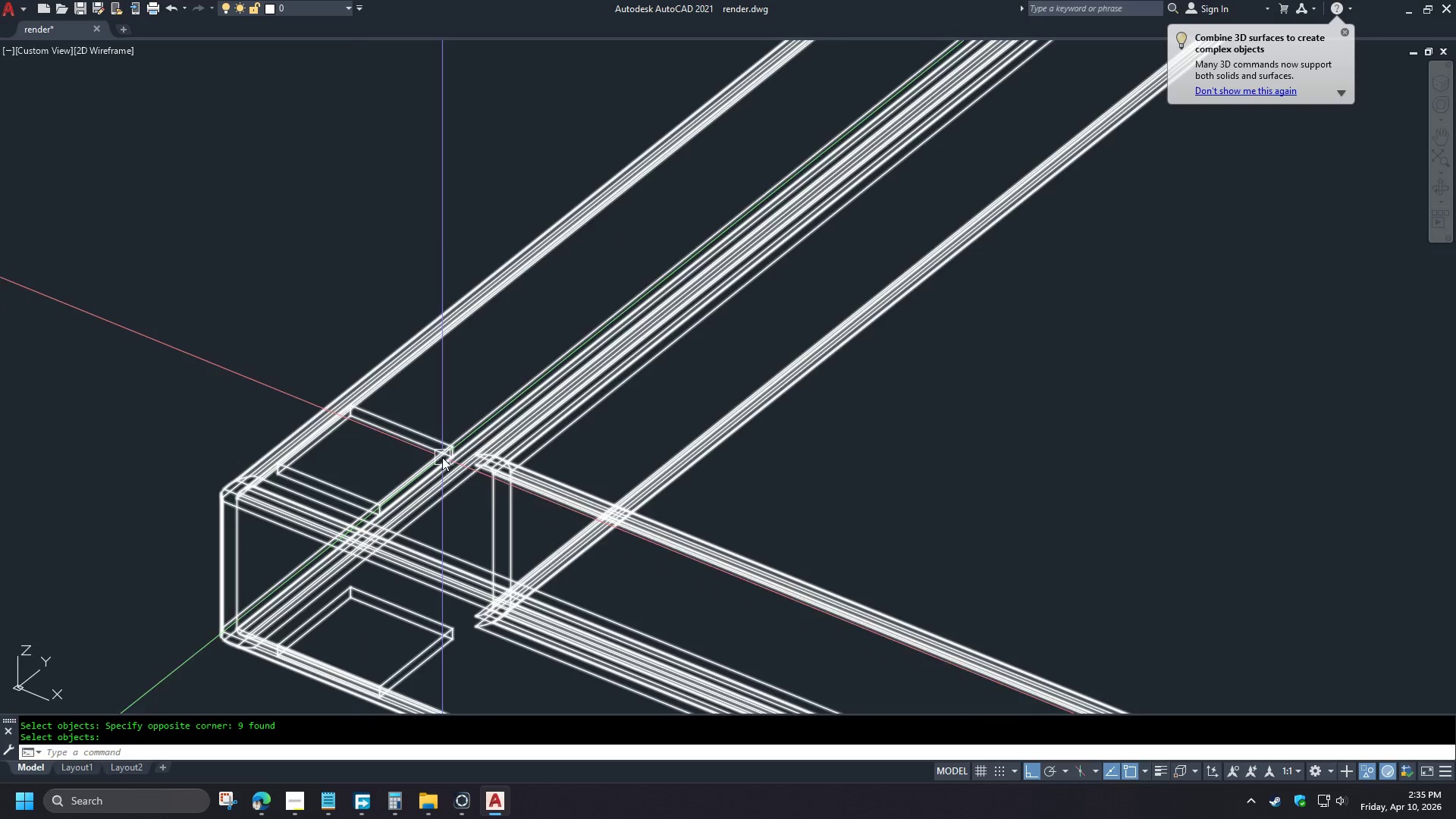 
left_click([450, 457])
 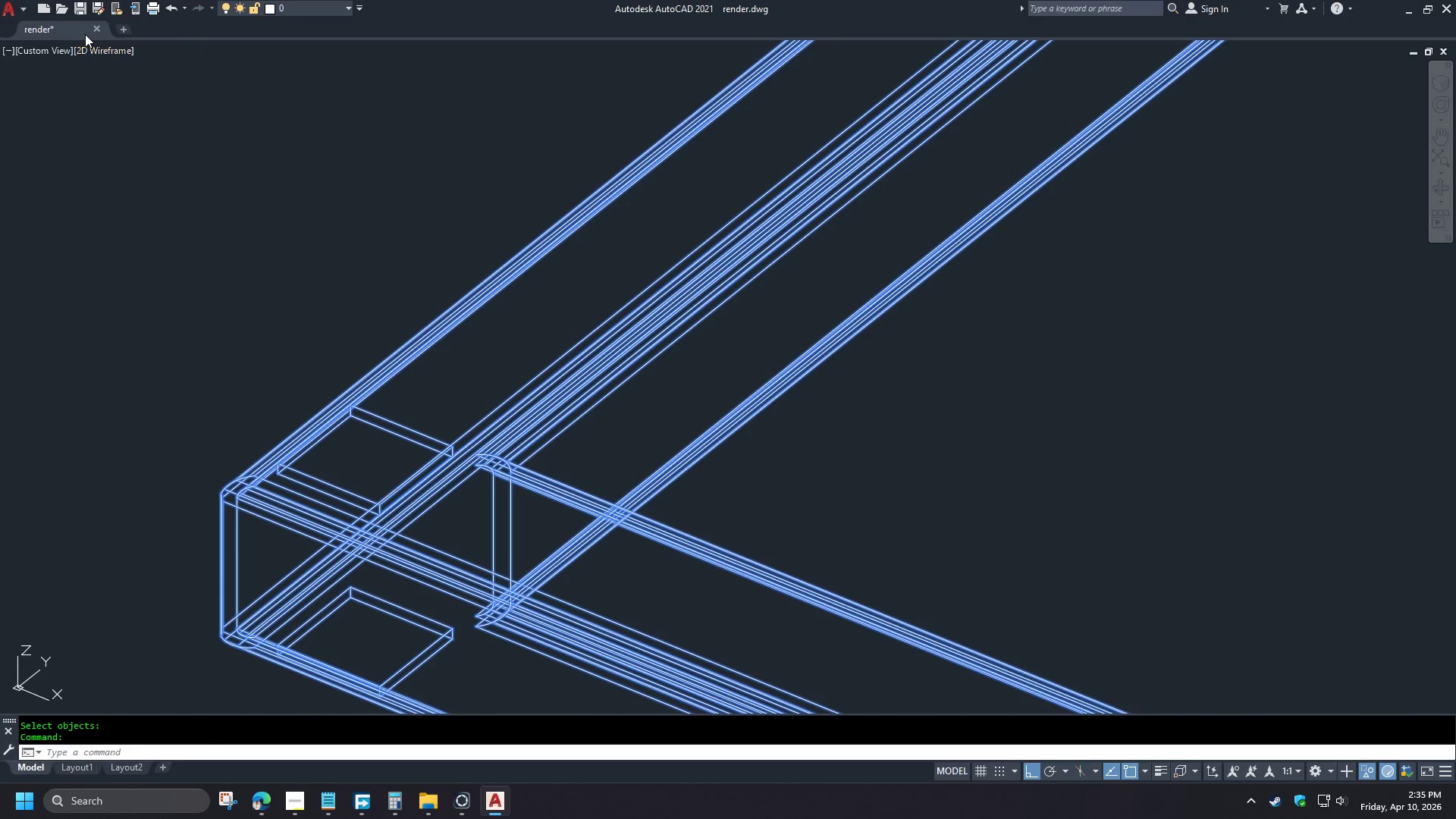 
left_click([310, 11])
 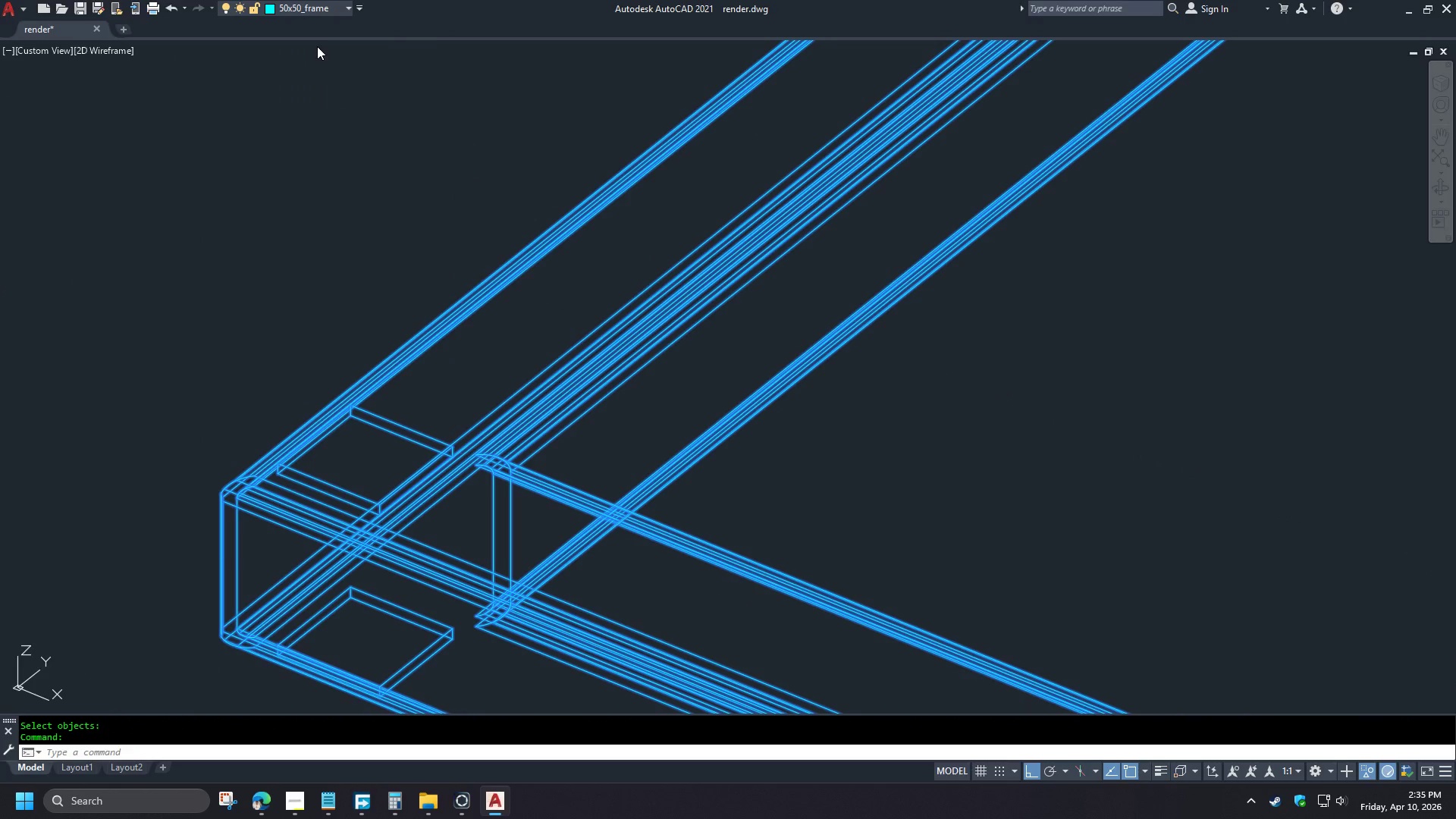 
key(Escape)
 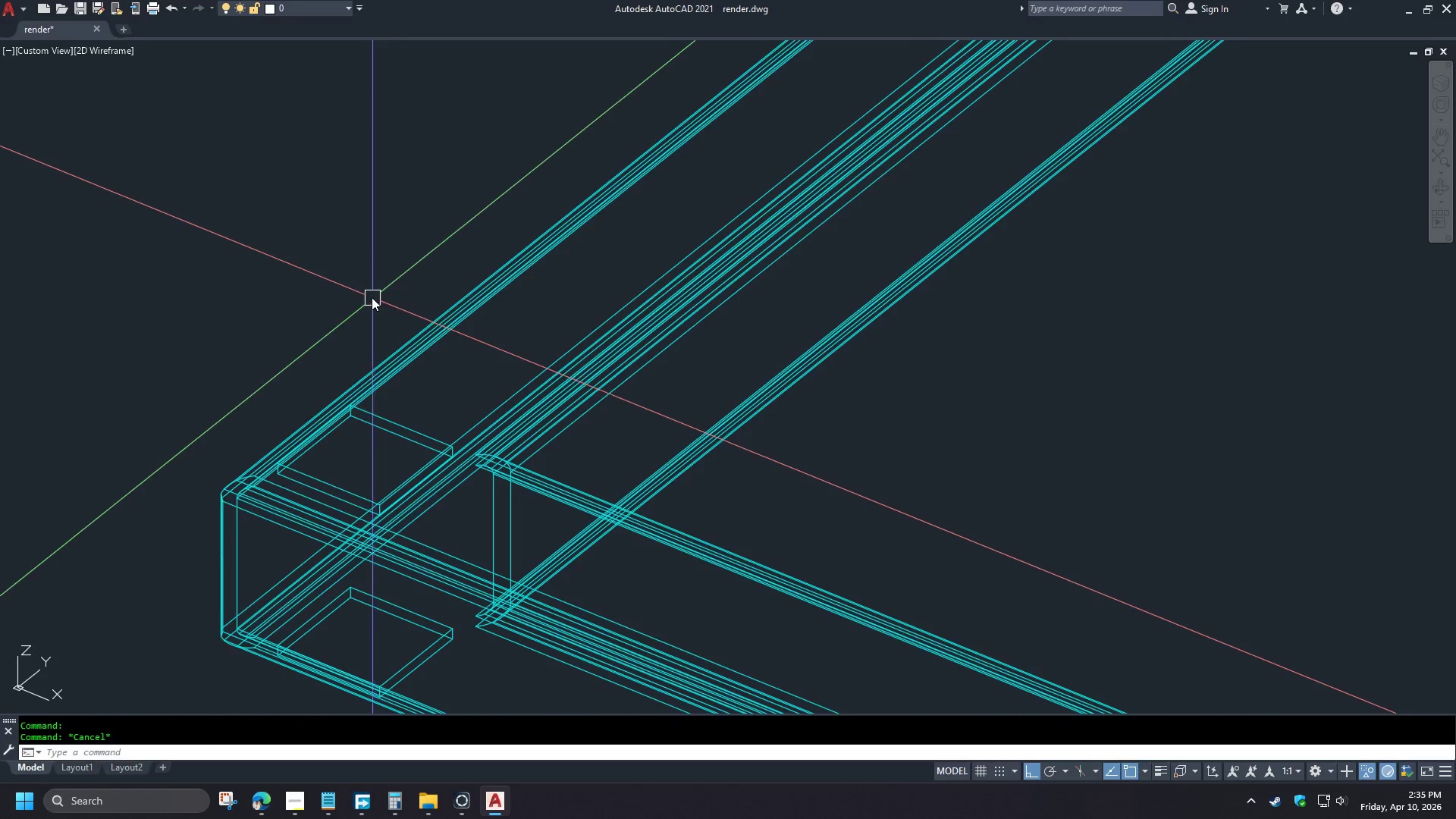 
scroll: coordinate [359, 287], scroll_direction: down, amount: 5.0
 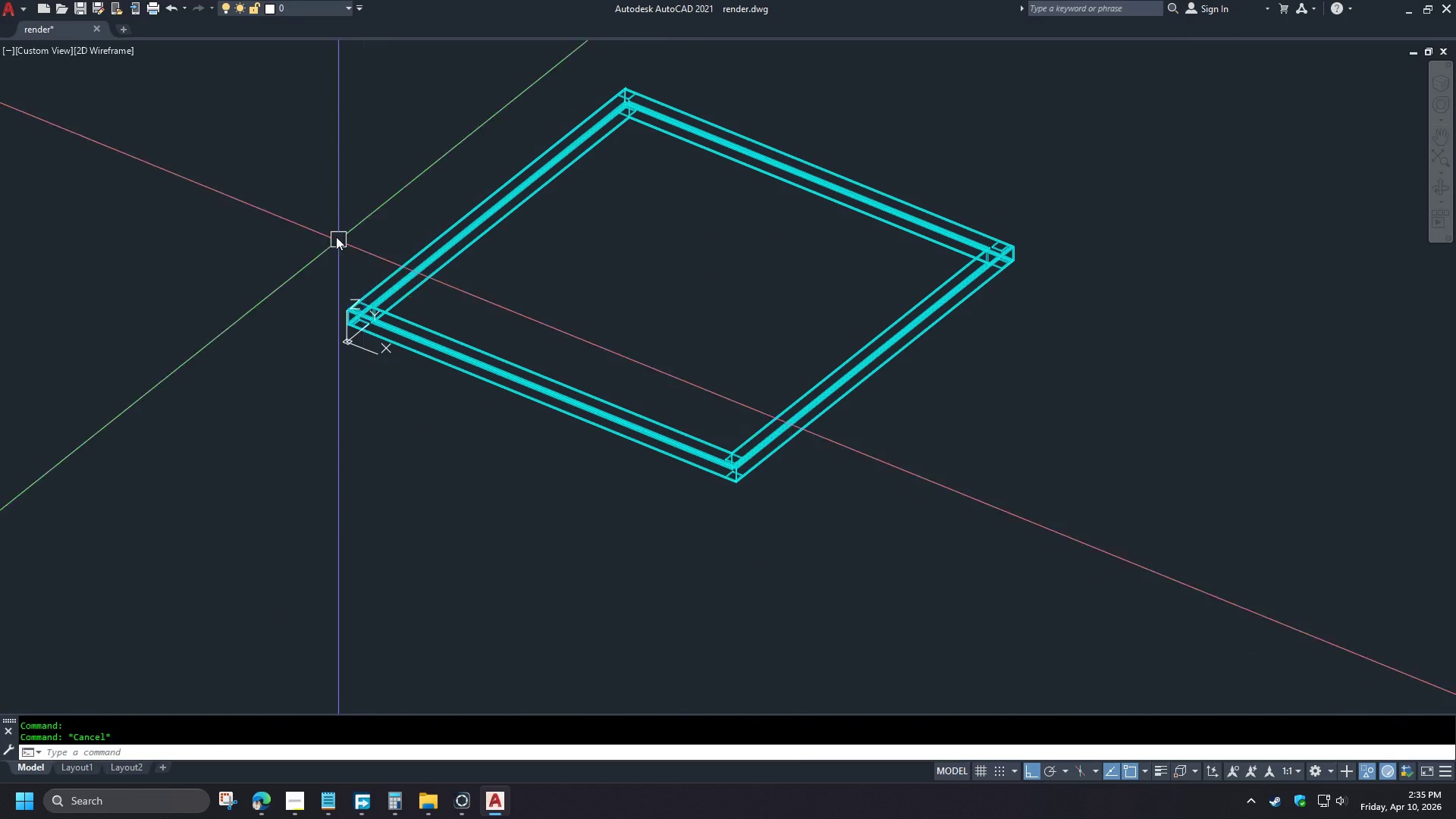 
scroll: coordinate [334, 227], scroll_direction: up, amount: 1.0
 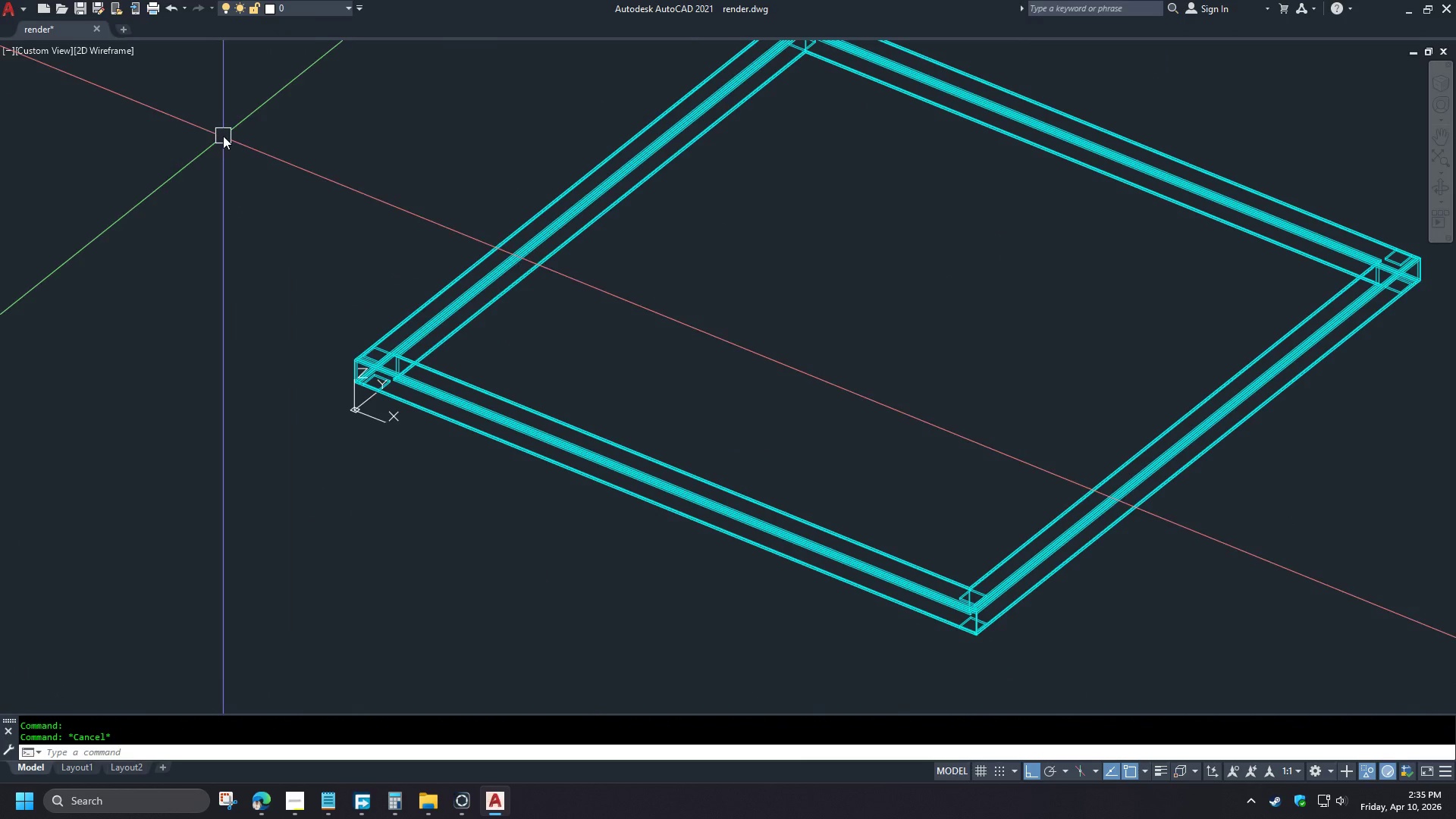 
right_click([256, 177])
 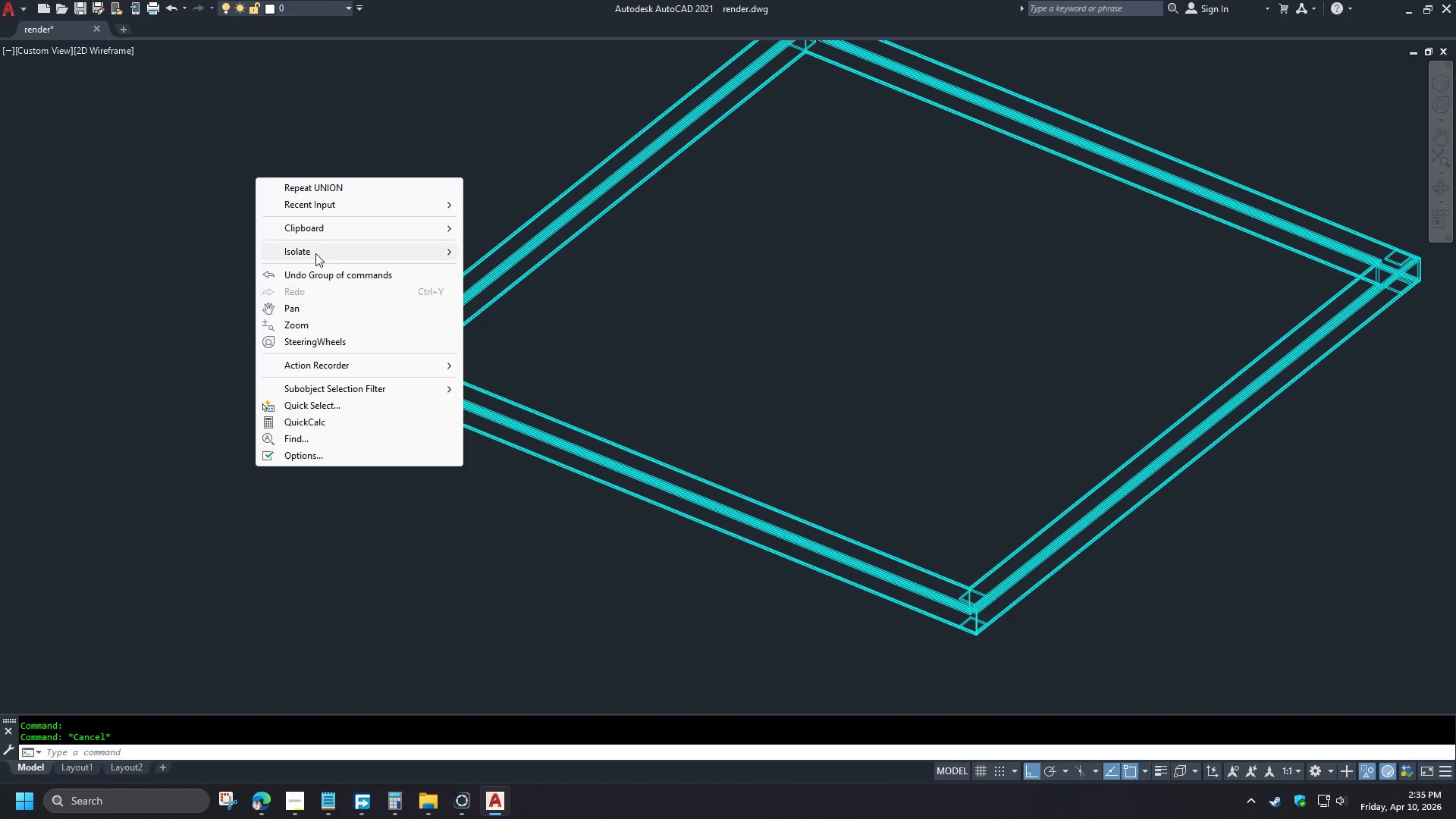 
left_click([314, 250])
 